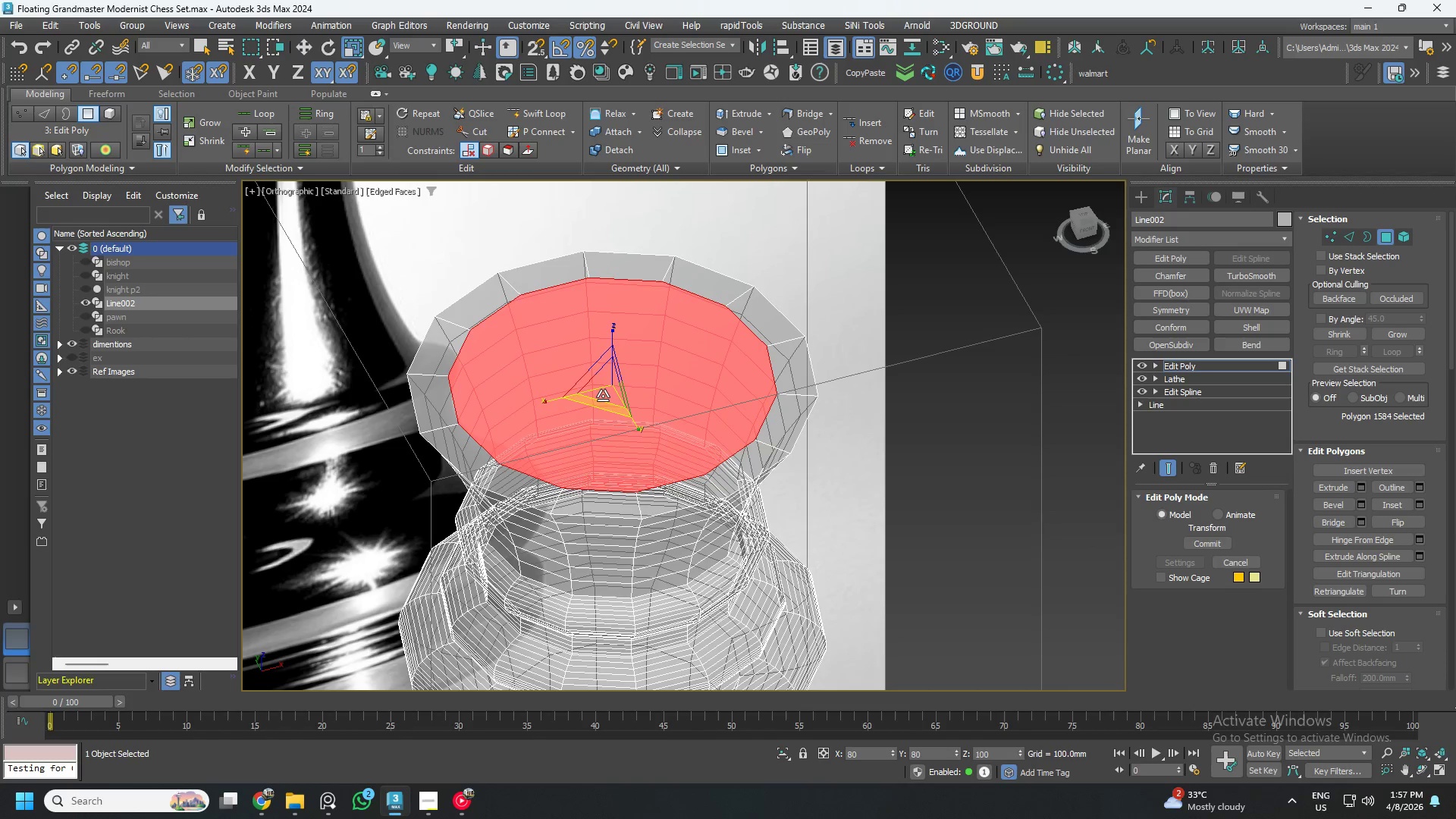 
key(Shift+ShiftLeft)
 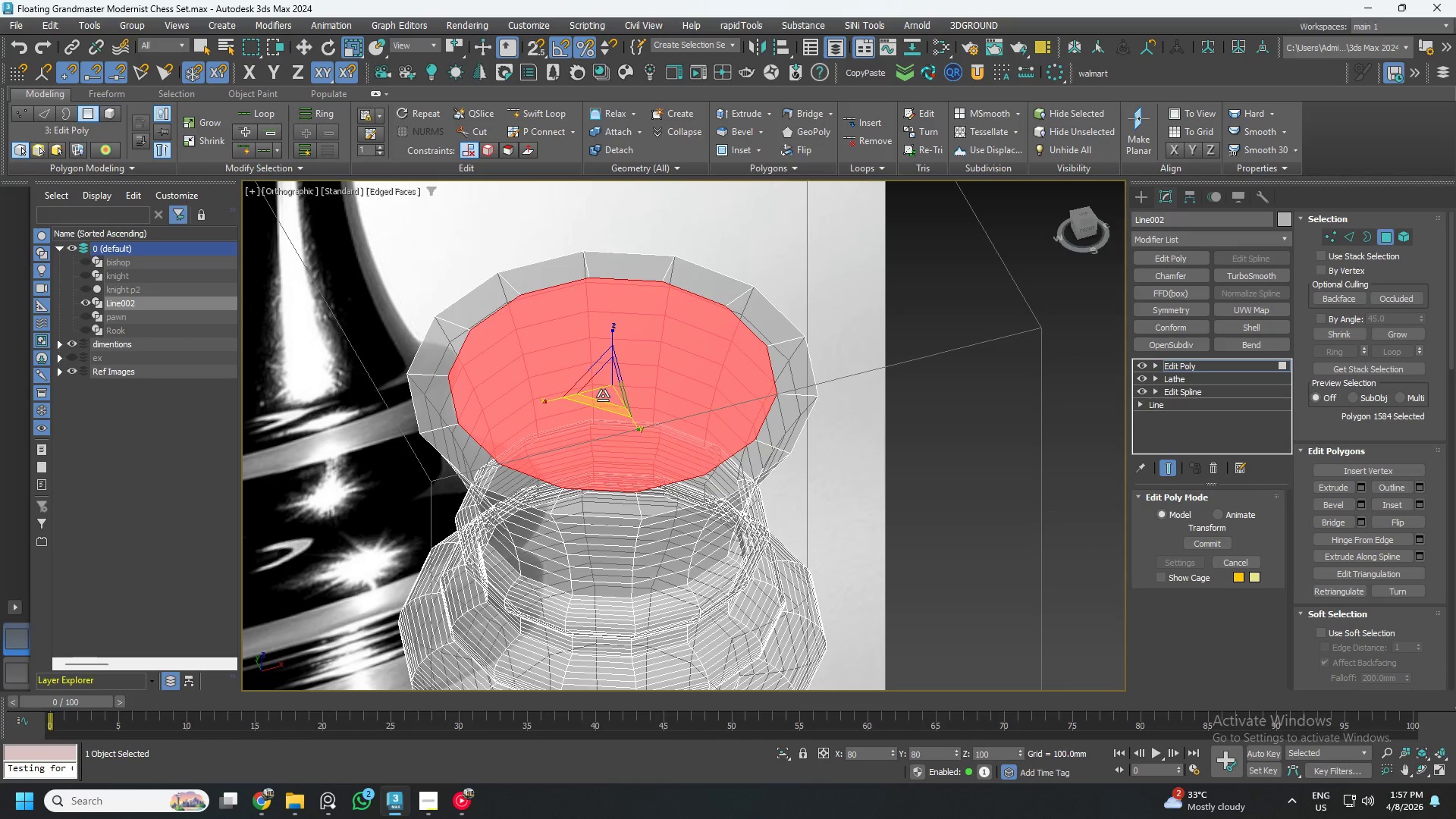 
key(Shift+ShiftLeft)
 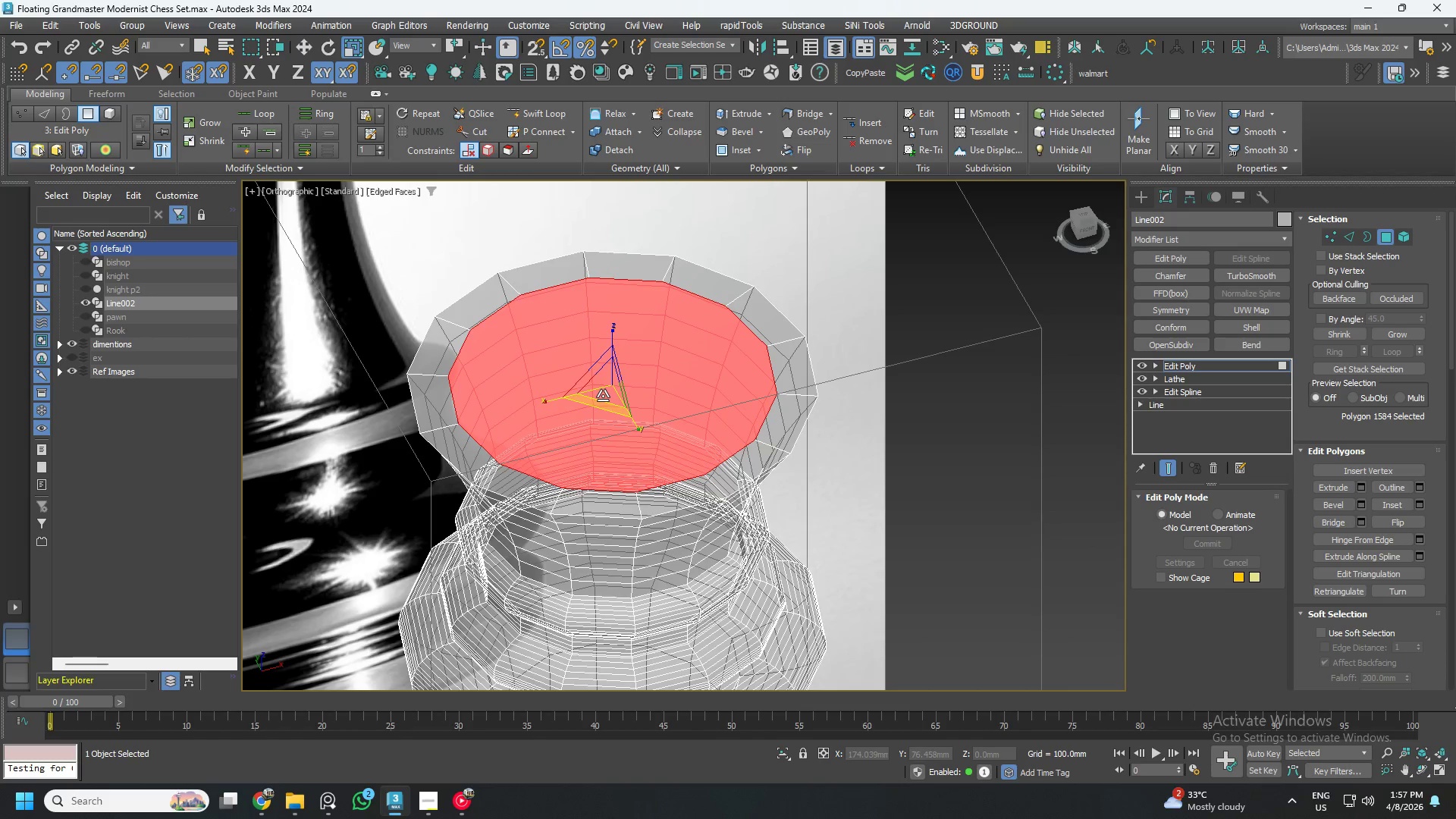 
hold_key(key=AltLeft, duration=0.62)
 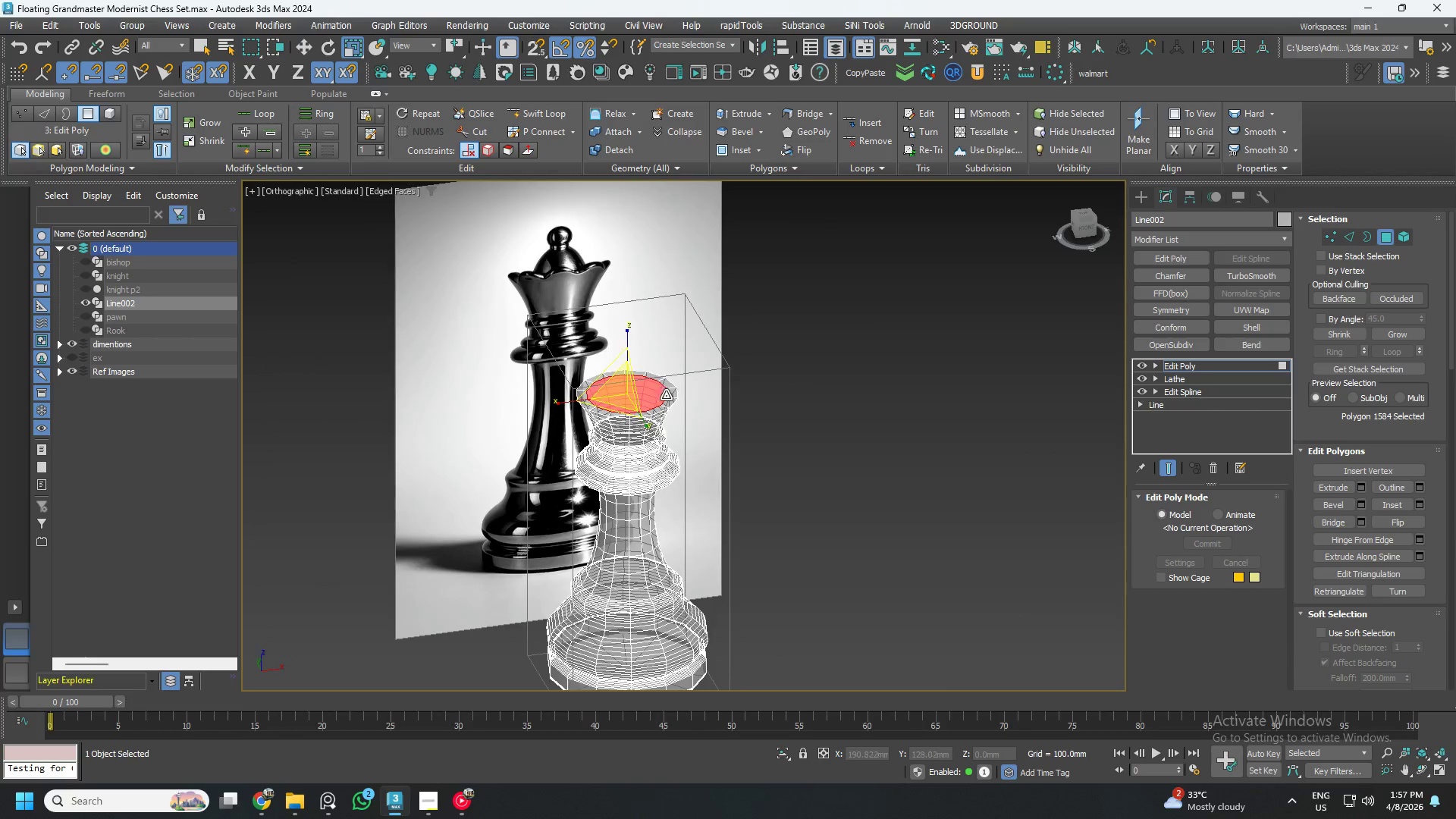 
scroll: coordinate [651, 399], scroll_direction: down, amount: 4.0
 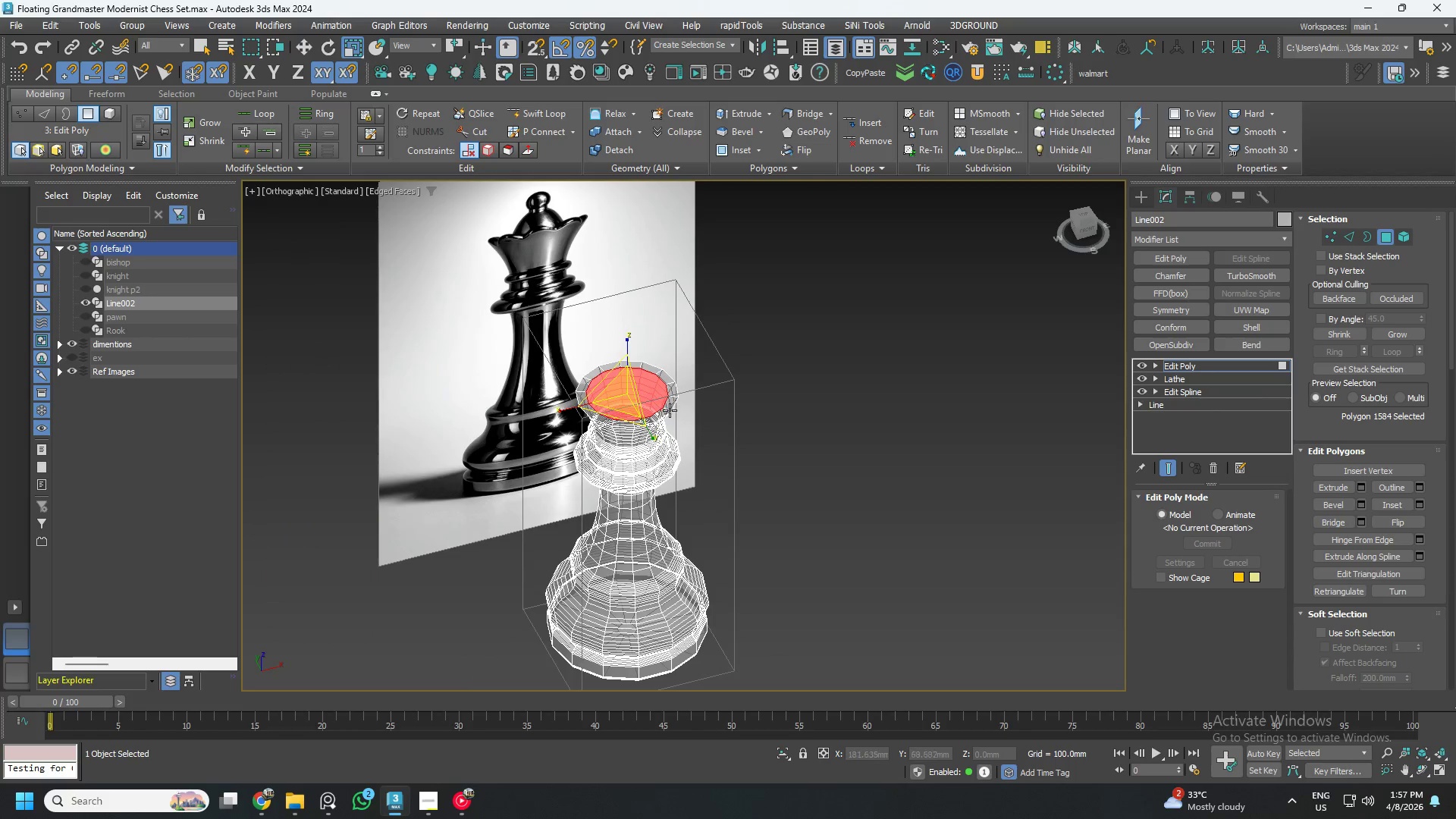 
scroll: coordinate [658, 410], scroll_direction: up, amount: 4.0
 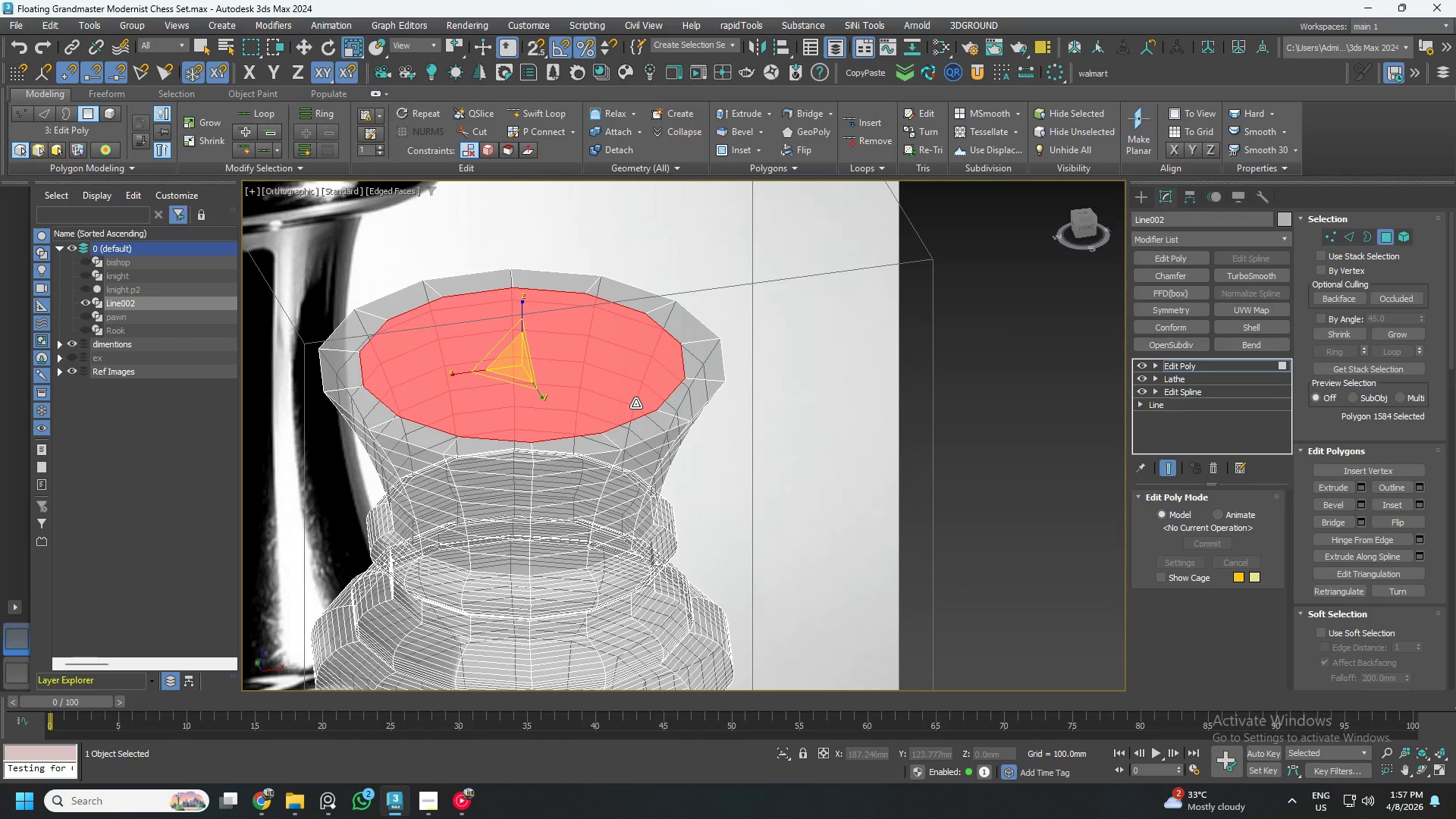 
key(W)
 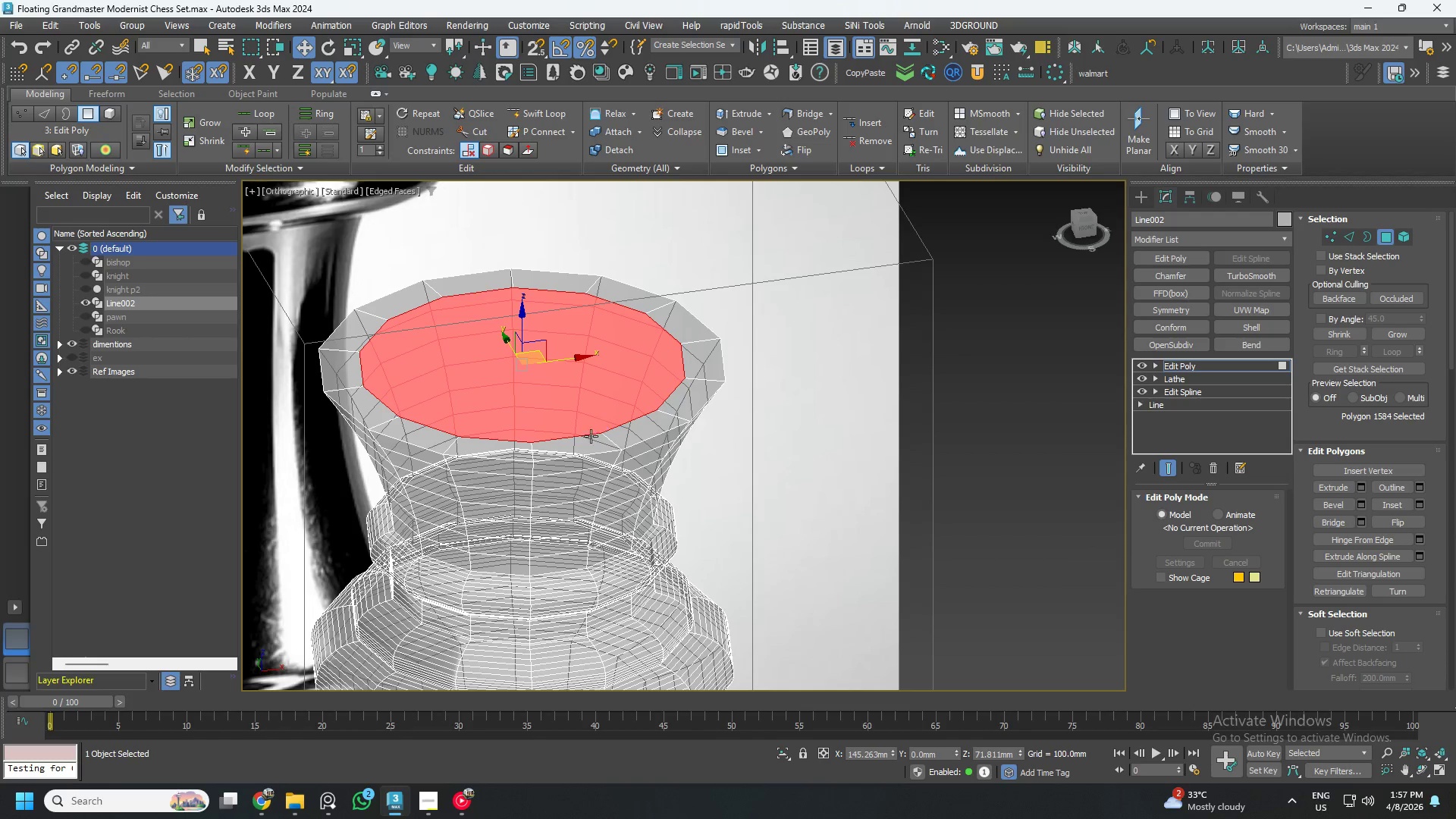 
left_click([586, 441])
 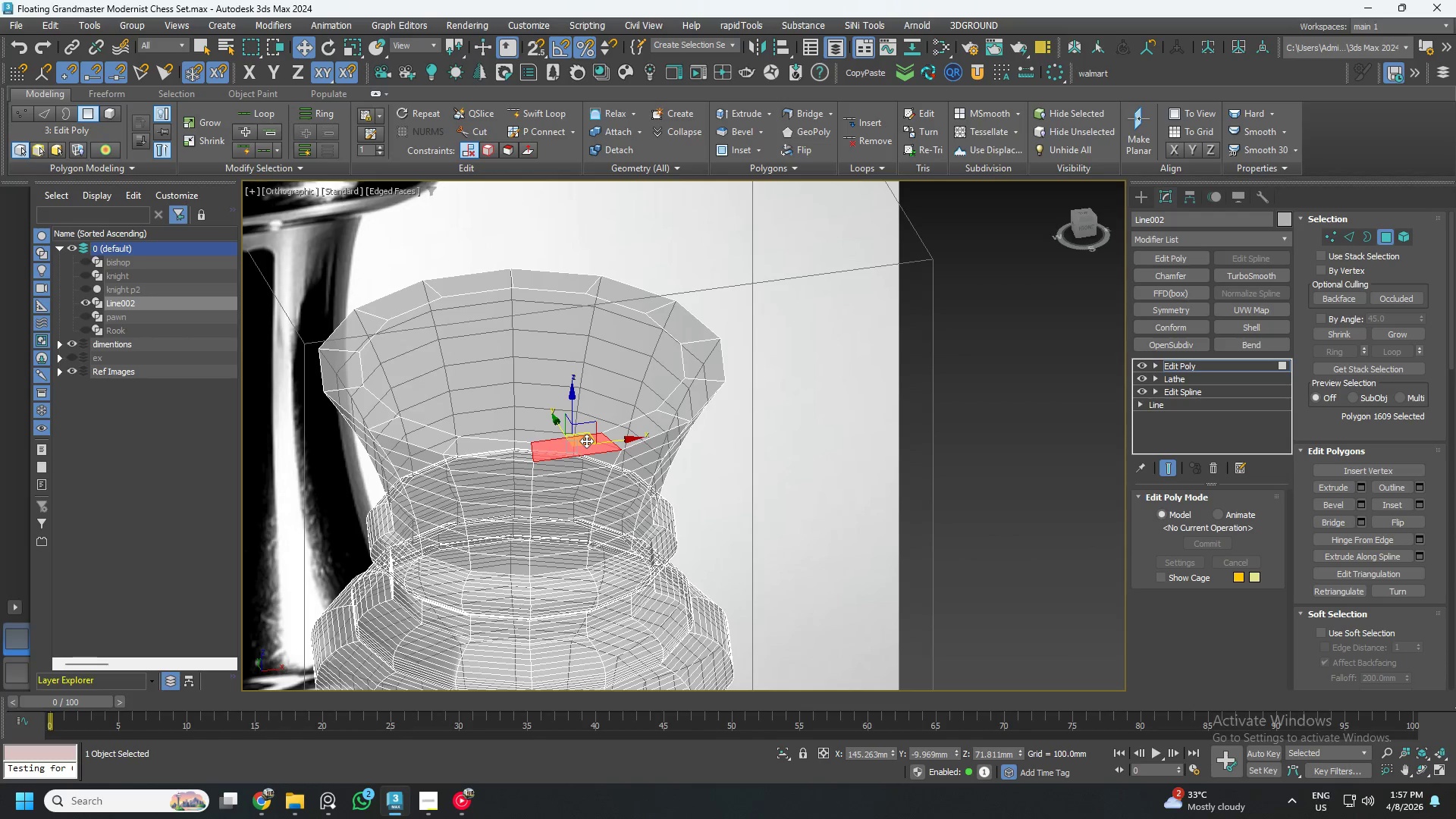 
scroll: coordinate [595, 441], scroll_direction: down, amount: 3.0
 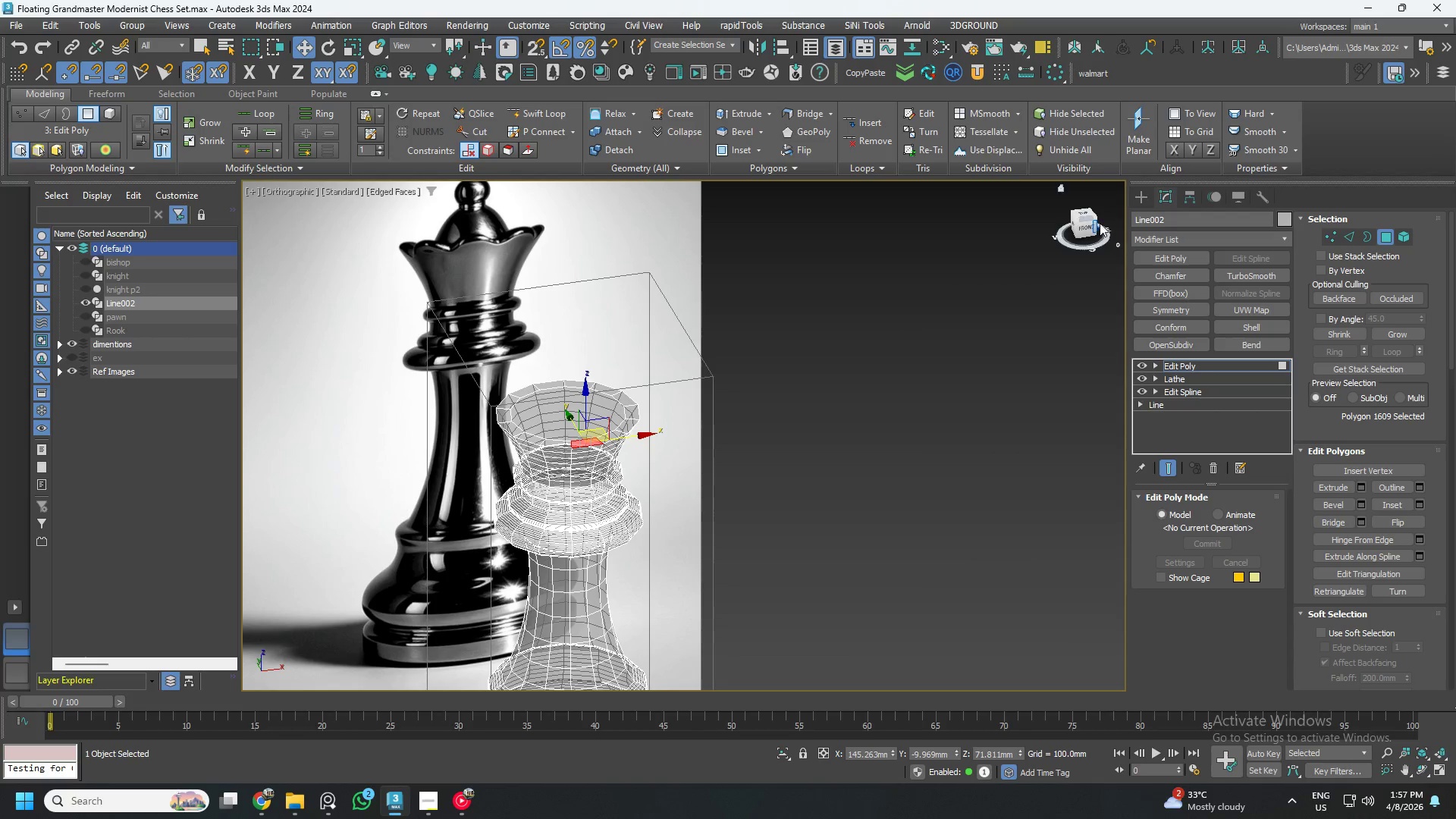 
left_click([1085, 225])
 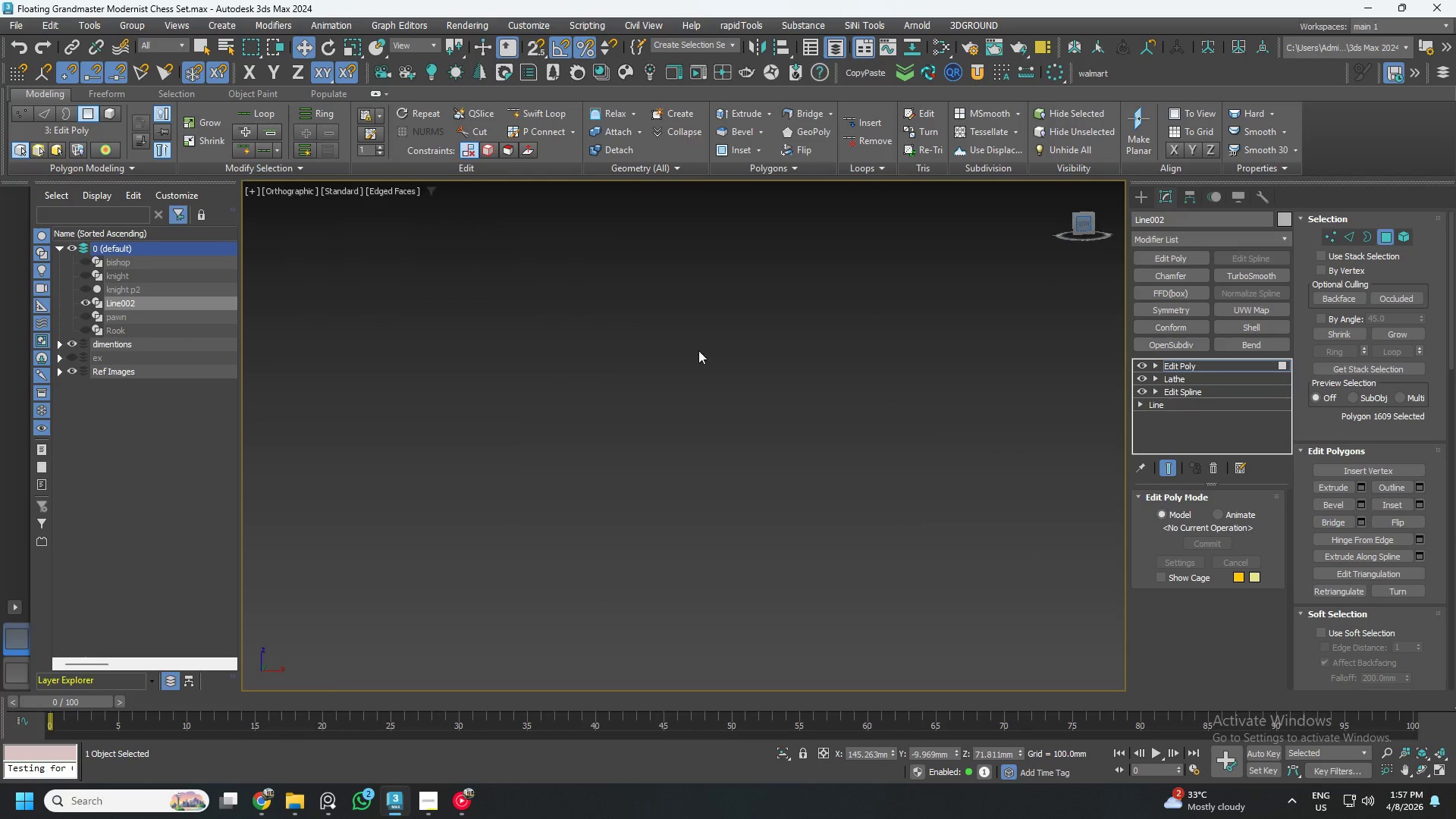 
scroll: coordinate [630, 390], scroll_direction: down, amount: 6.0
 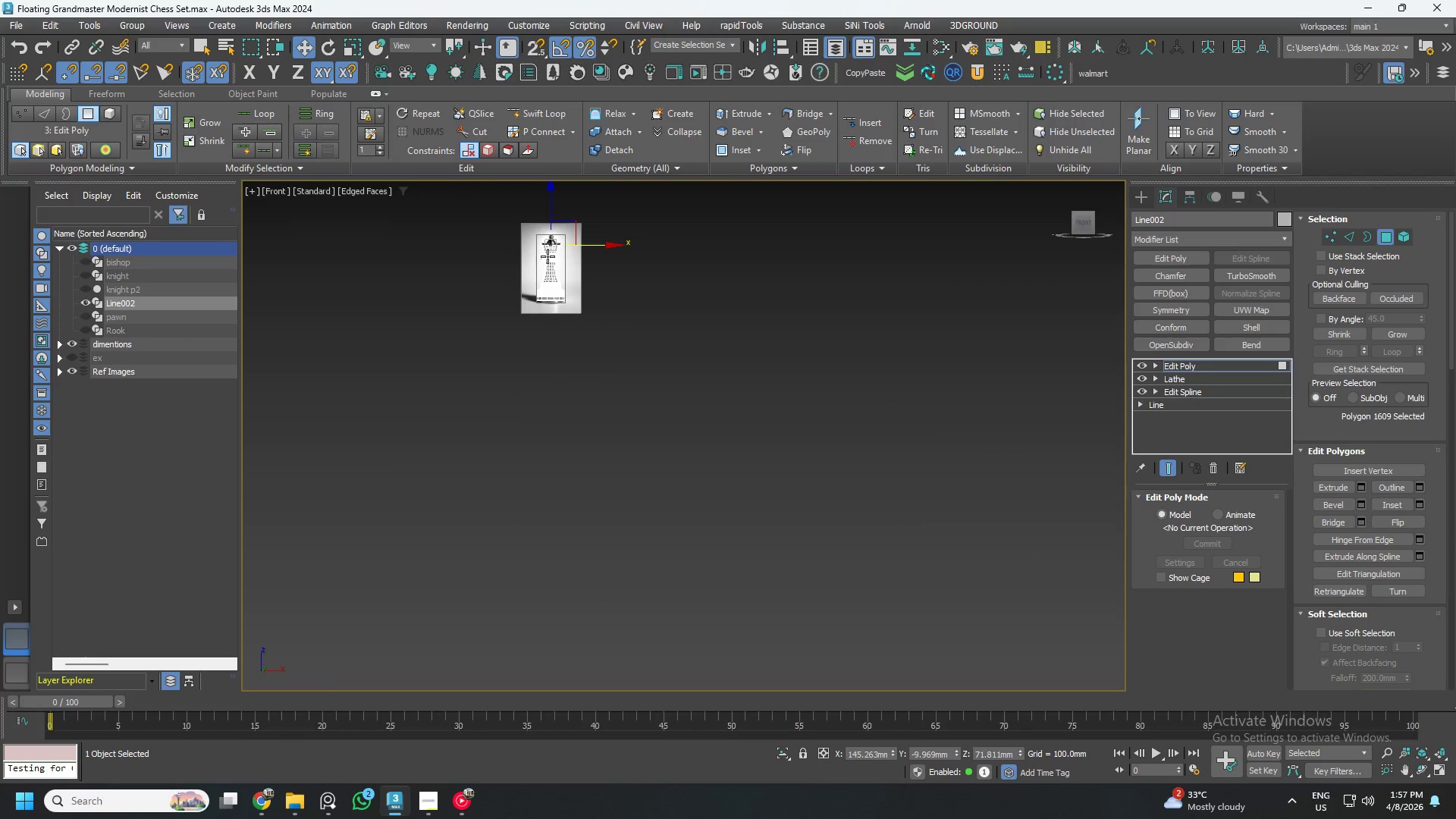 
scroll: coordinate [560, 351], scroll_direction: up, amount: 9.0
 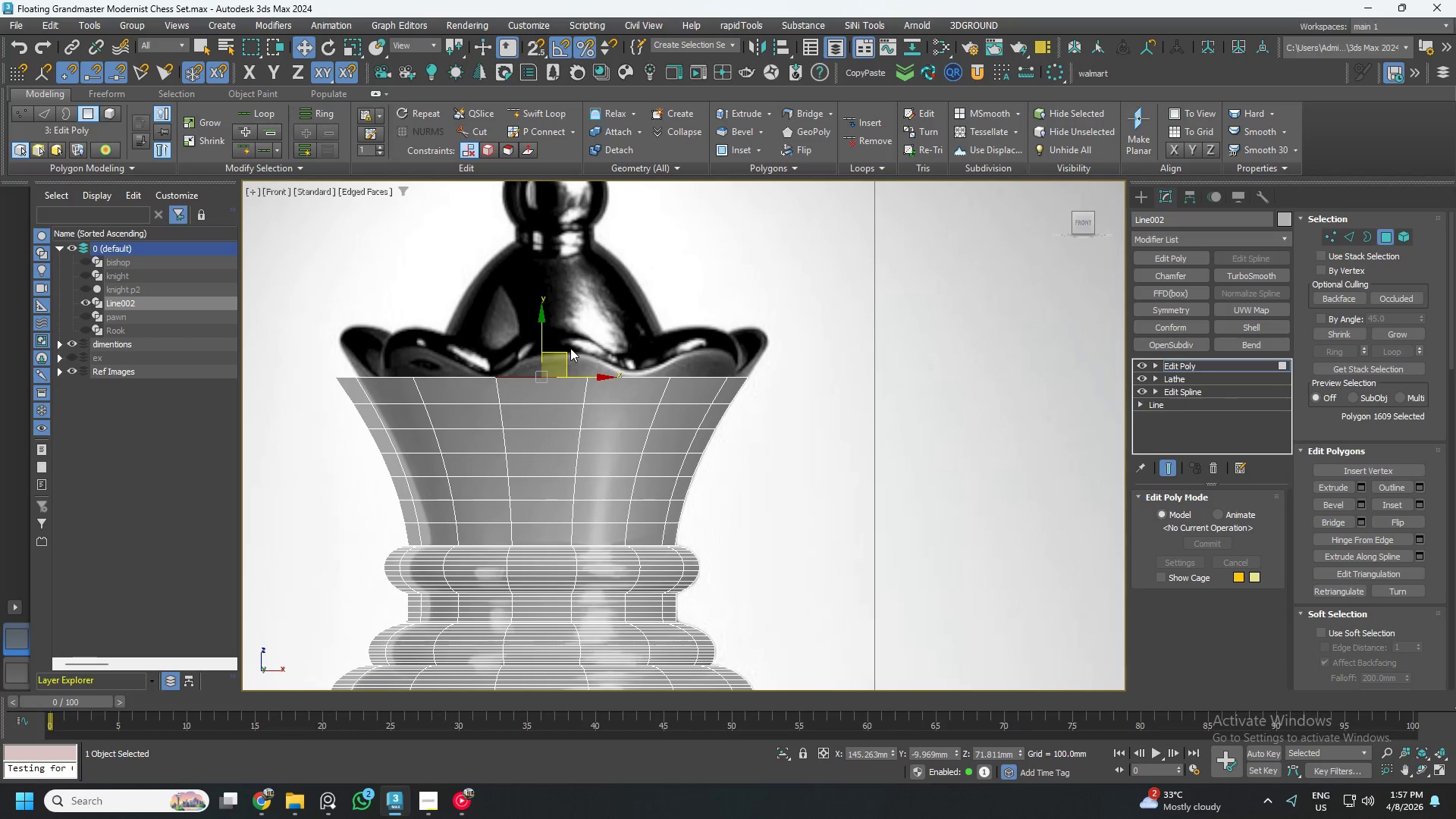 
key(Control+ControlLeft)
 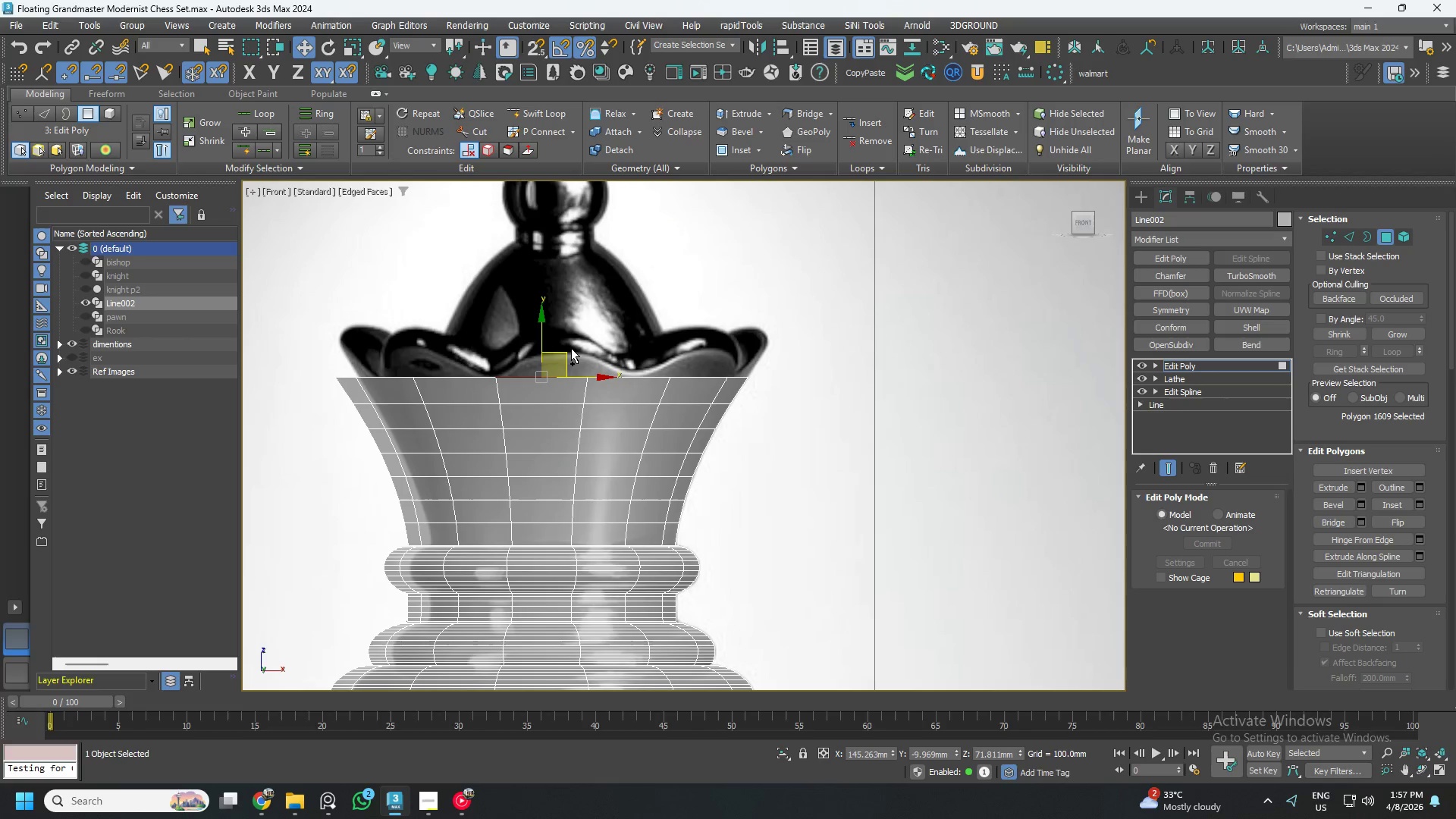 
key(Control+S)
 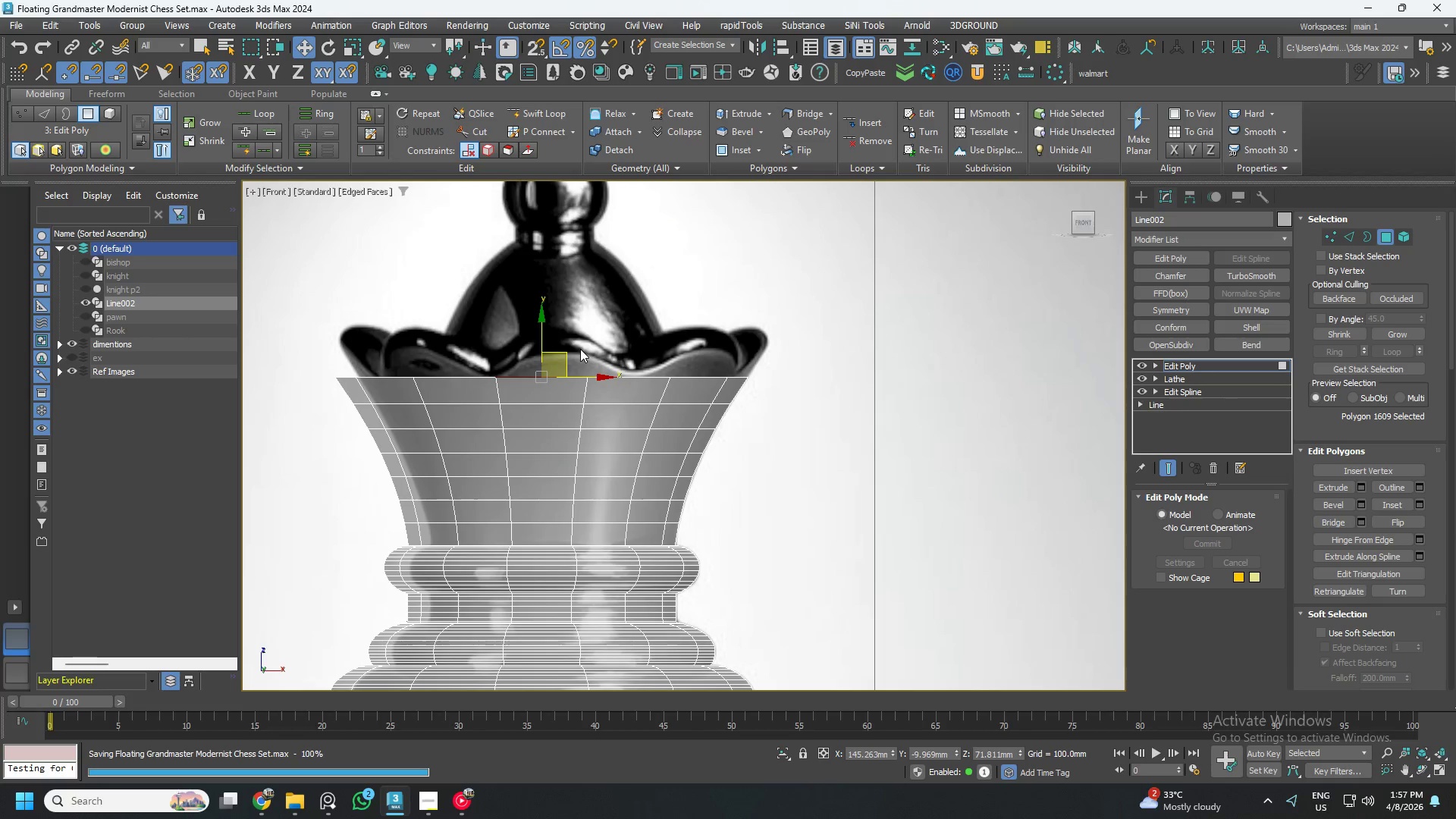 
hold_key(key=AltLeft, duration=0.66)
 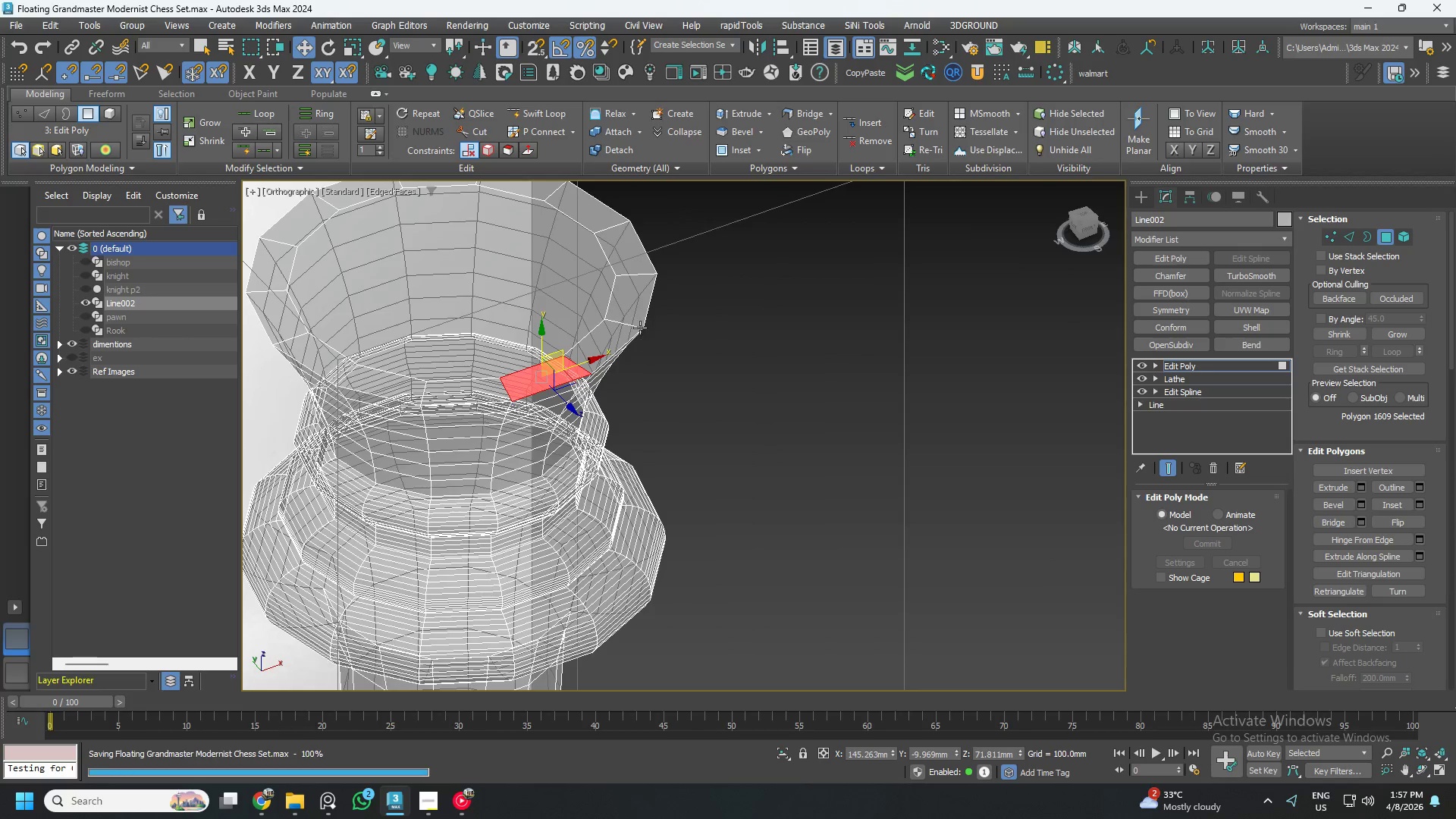 
hold_key(key=ControlLeft, duration=1.51)
left_click([635, 307])
 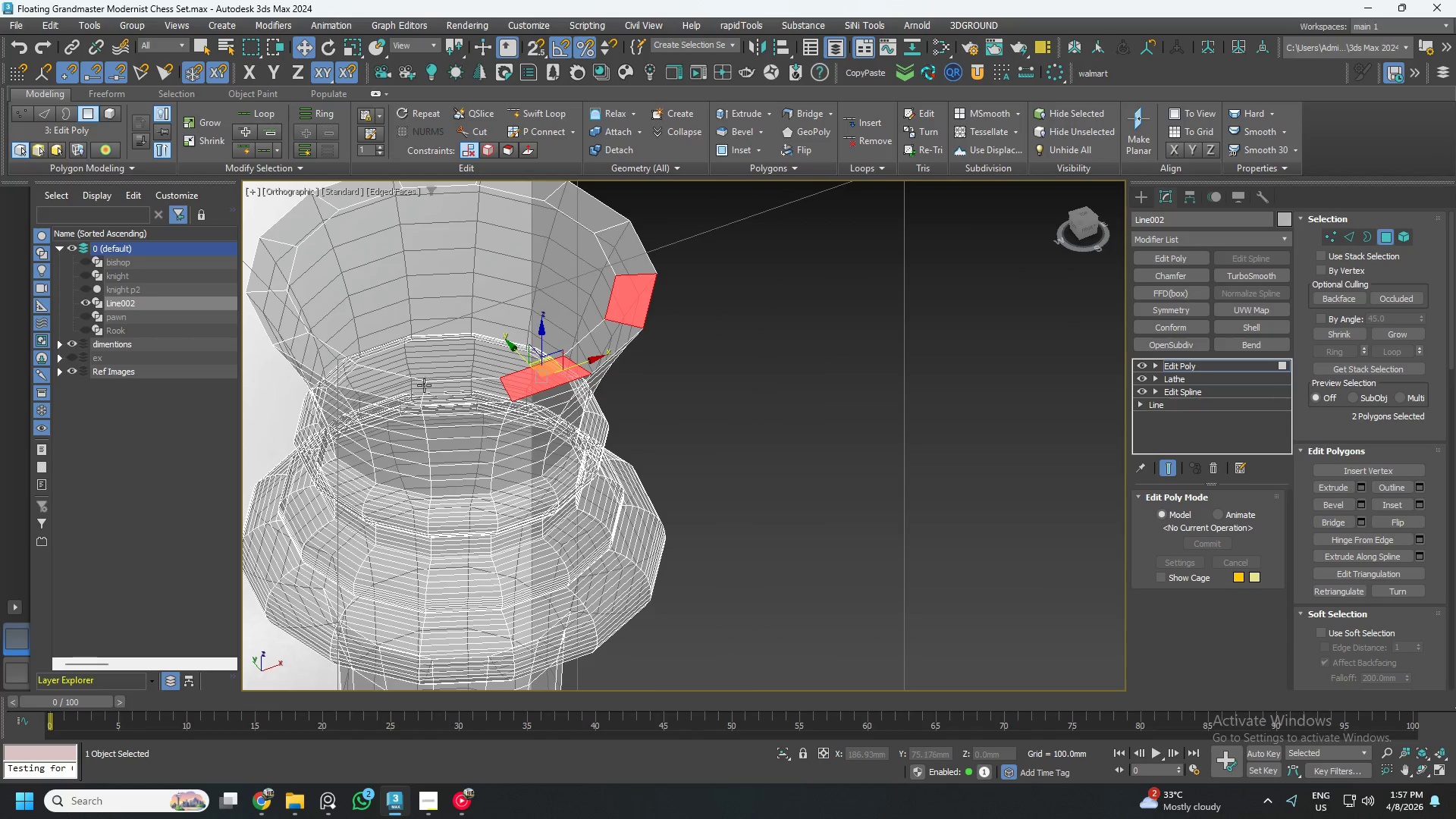 
left_click([392, 386])
 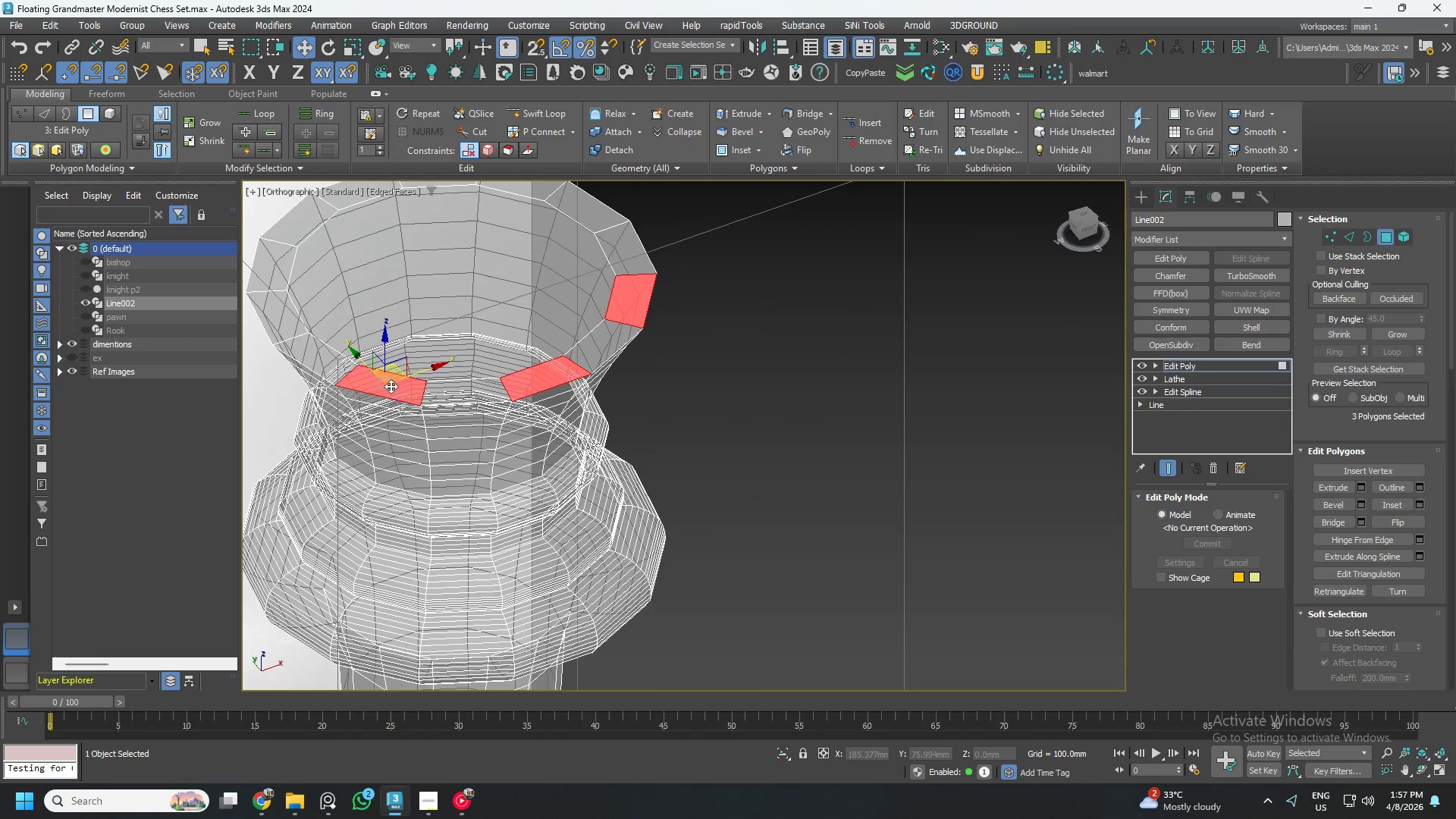 
hold_key(key=ControlLeft, duration=1.5)
 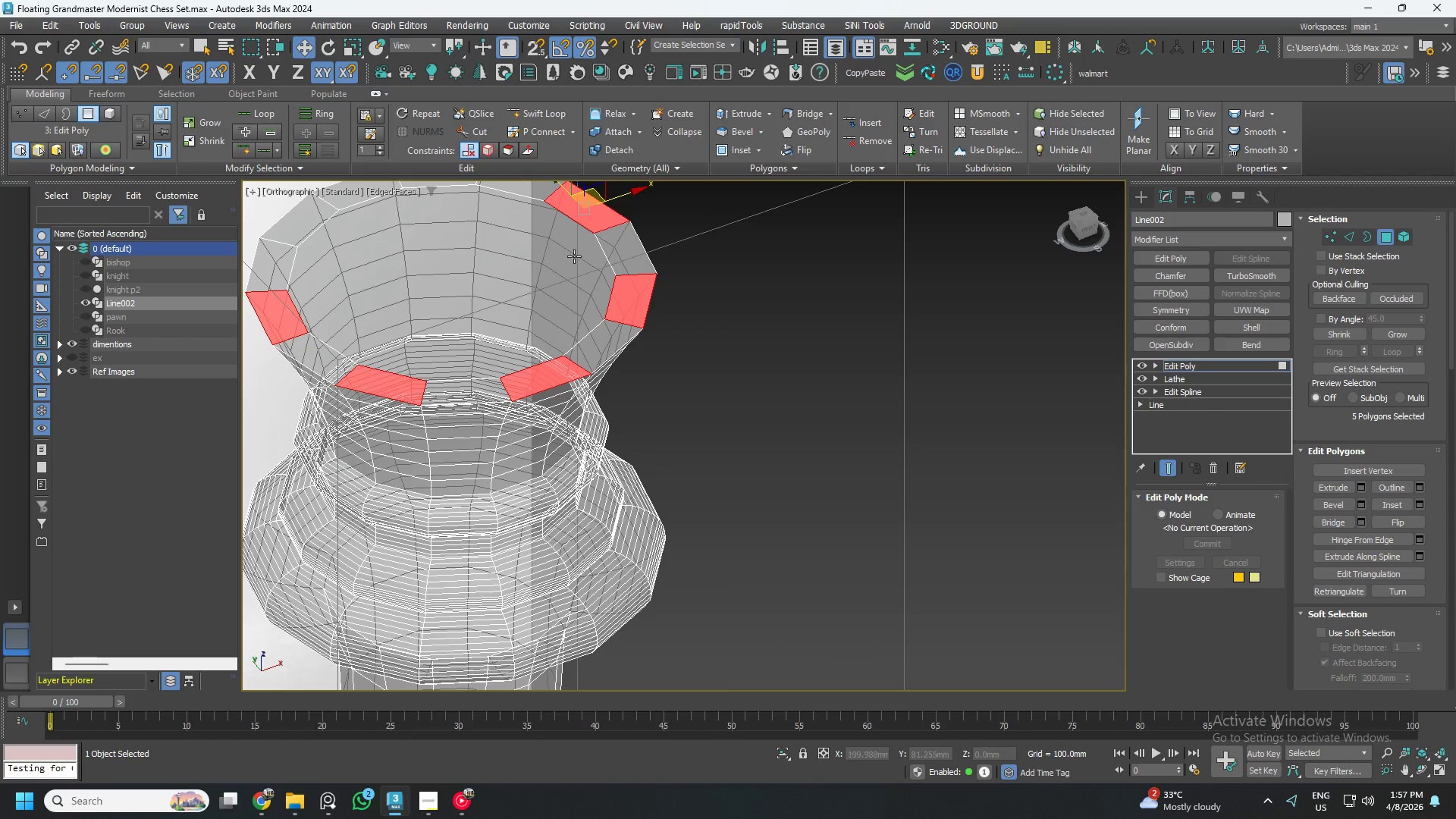 
hold_key(key=ControlLeft, duration=0.41)
left_click([605, 213])
 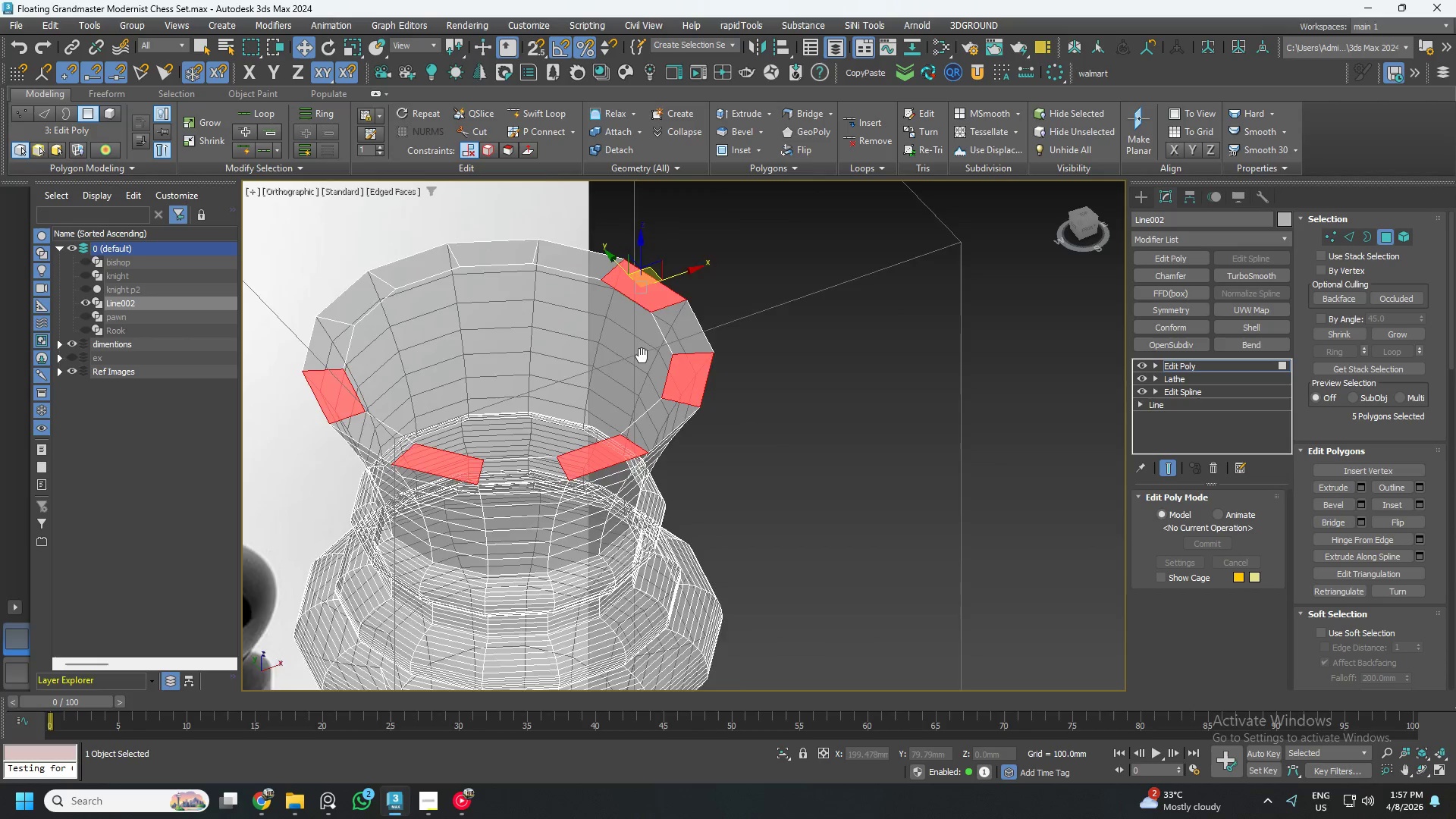 
hold_key(key=ControlLeft, duration=1.51)
left_click([554, 323])
 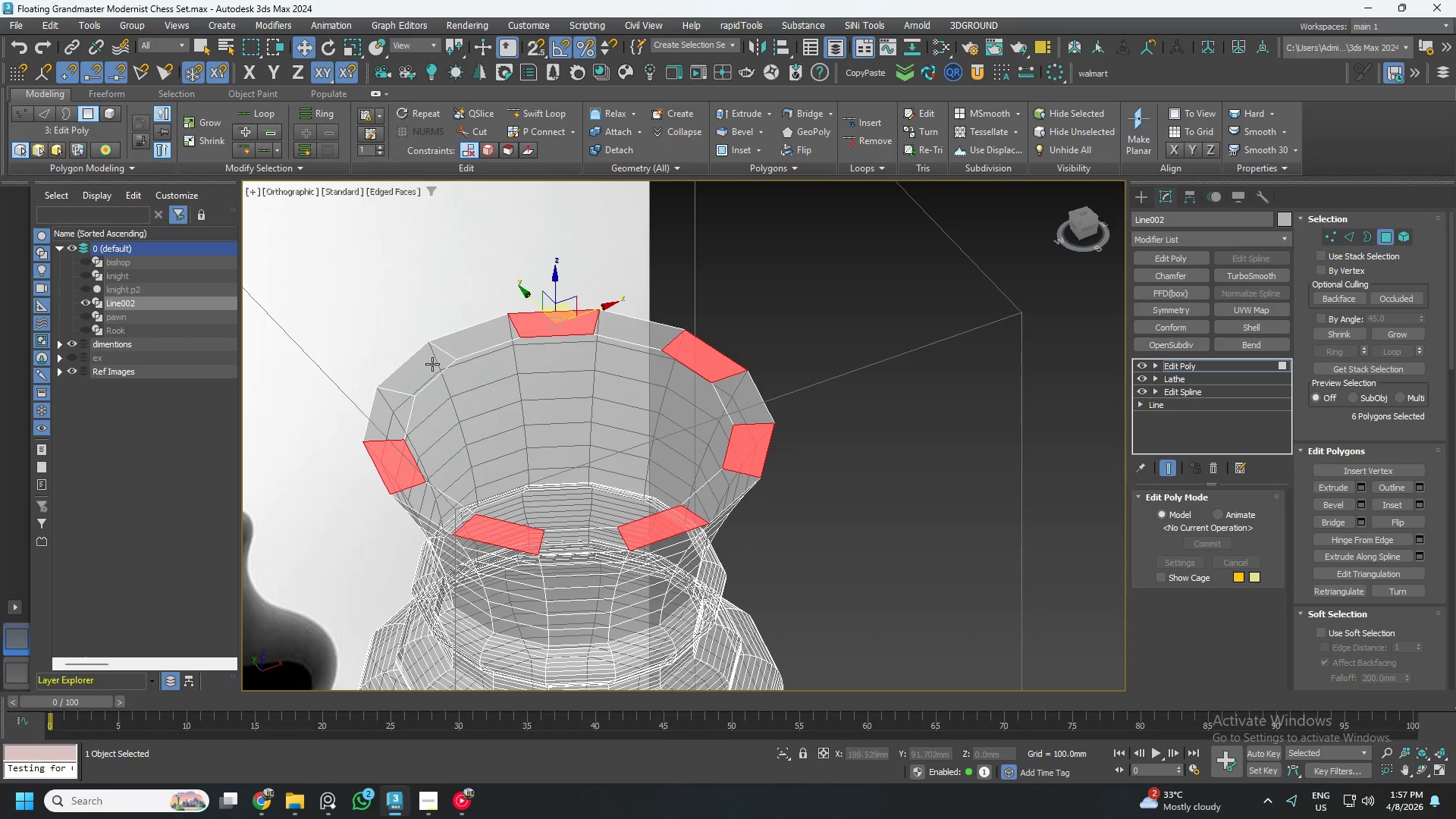 
hold_key(key=ControlLeft, duration=0.88)
left_click([425, 365])
 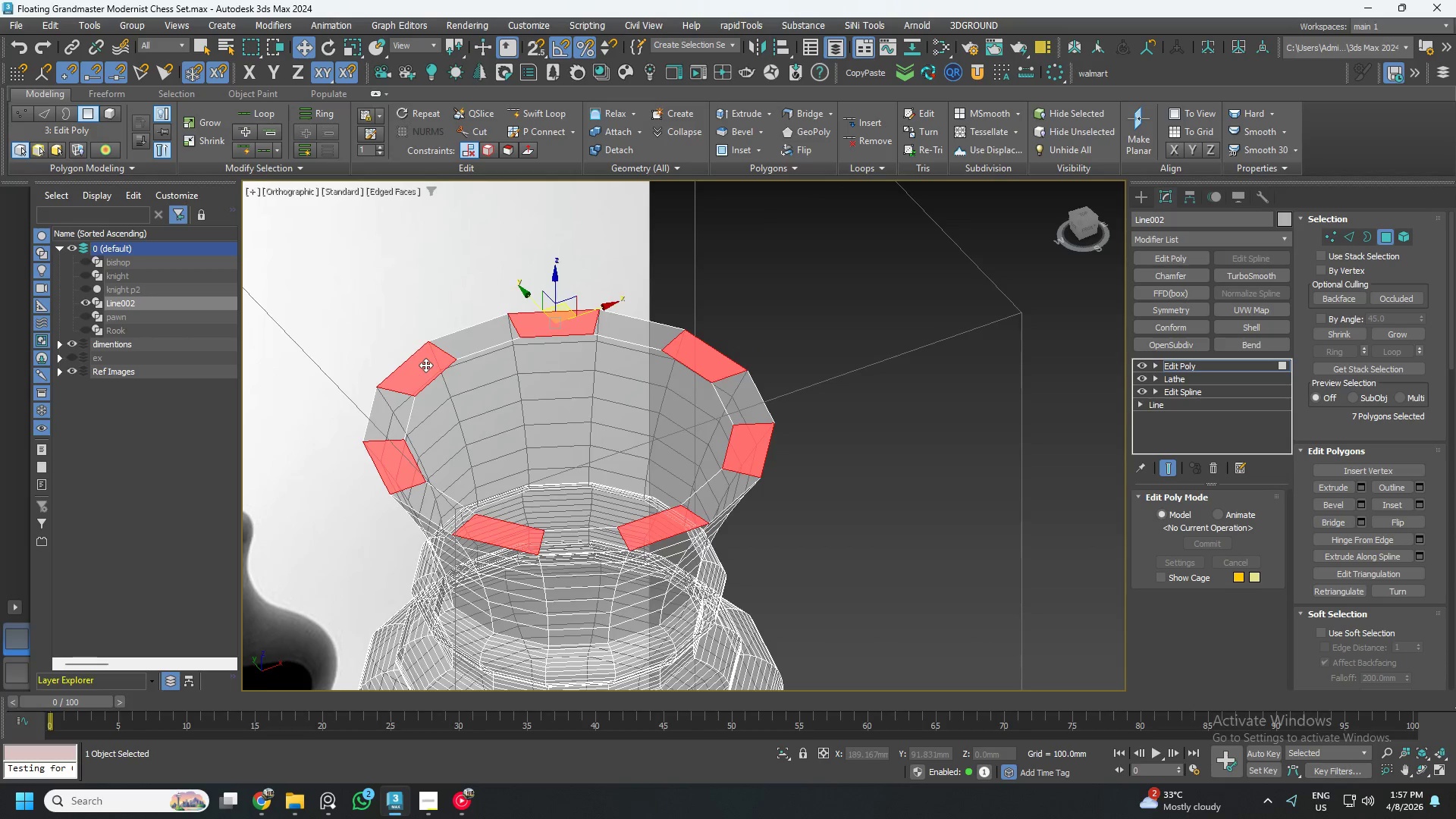 
hold_key(key=AltLeft, duration=0.95)
 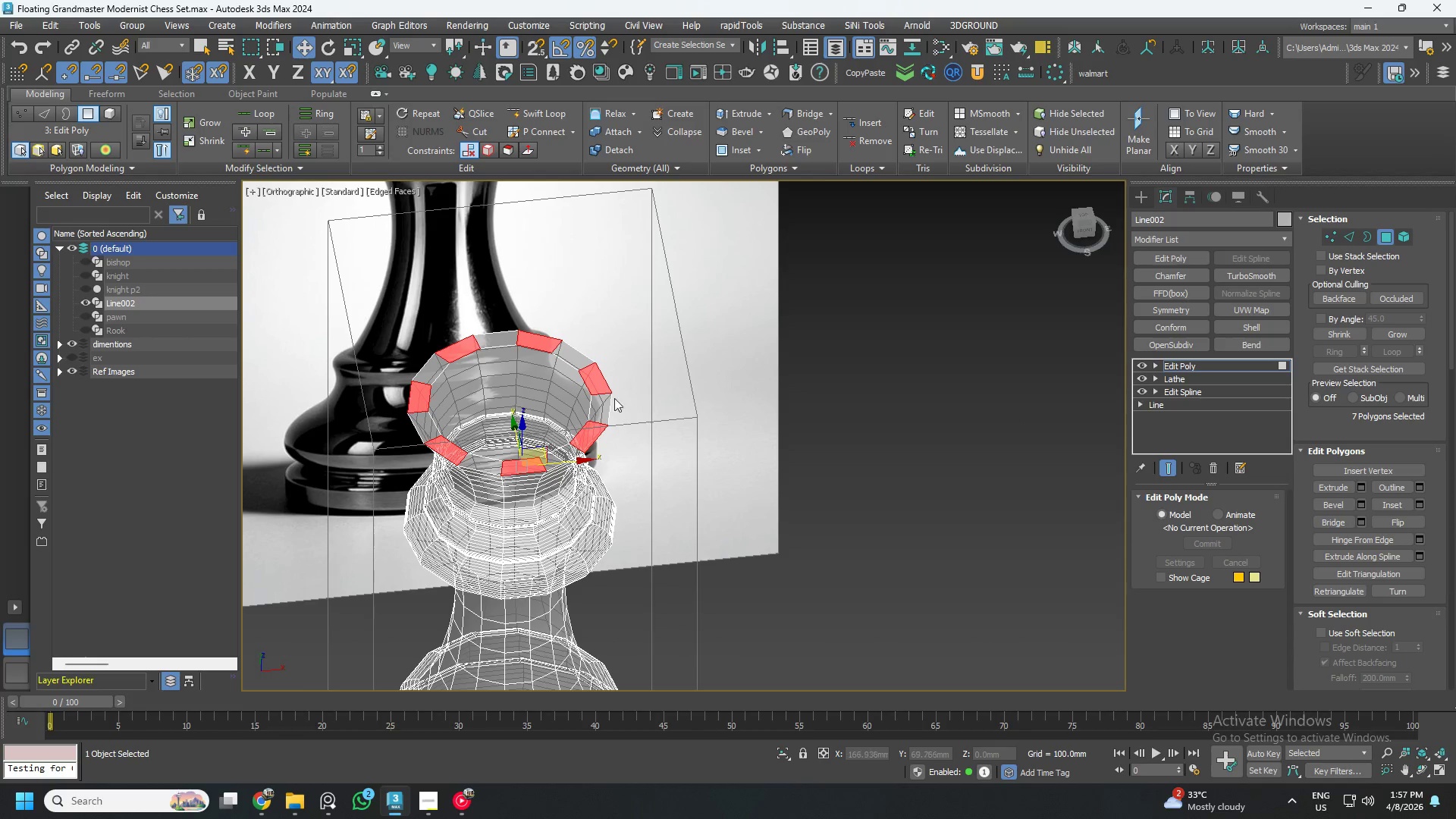 
scroll: coordinate [454, 375], scroll_direction: down, amount: 2.0
 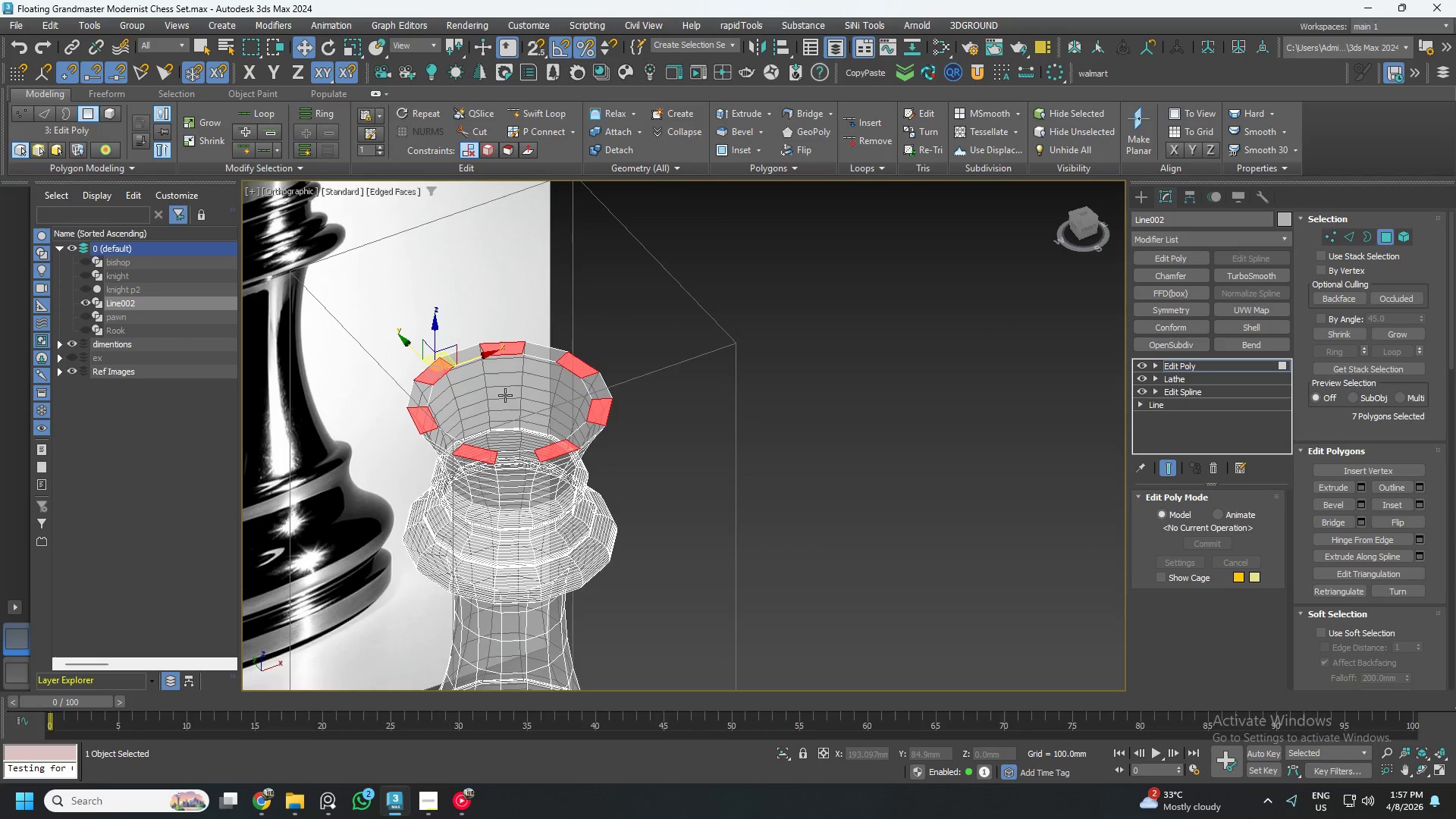 
wait(8.56)
 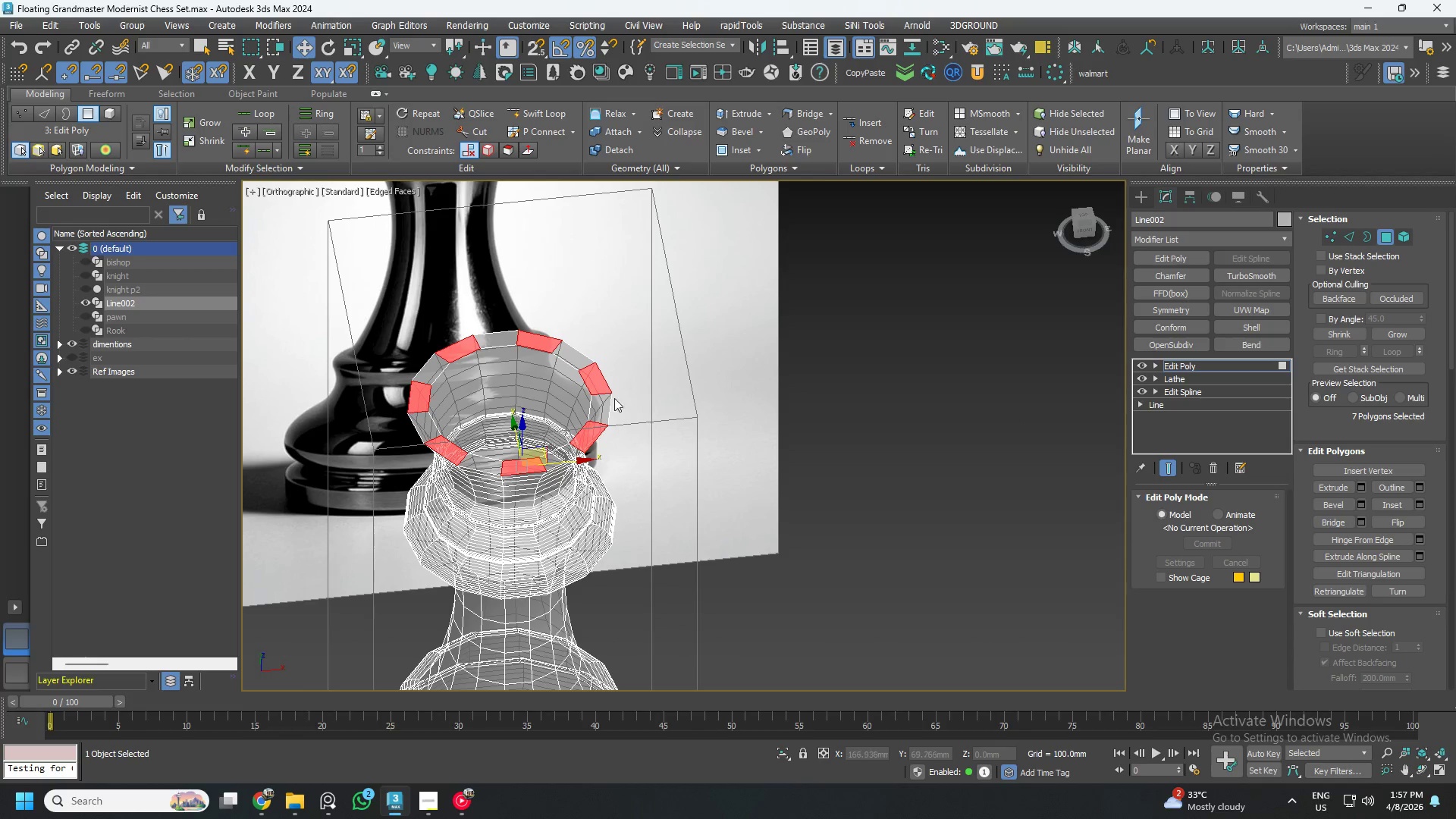 
left_click([1211, 467])
 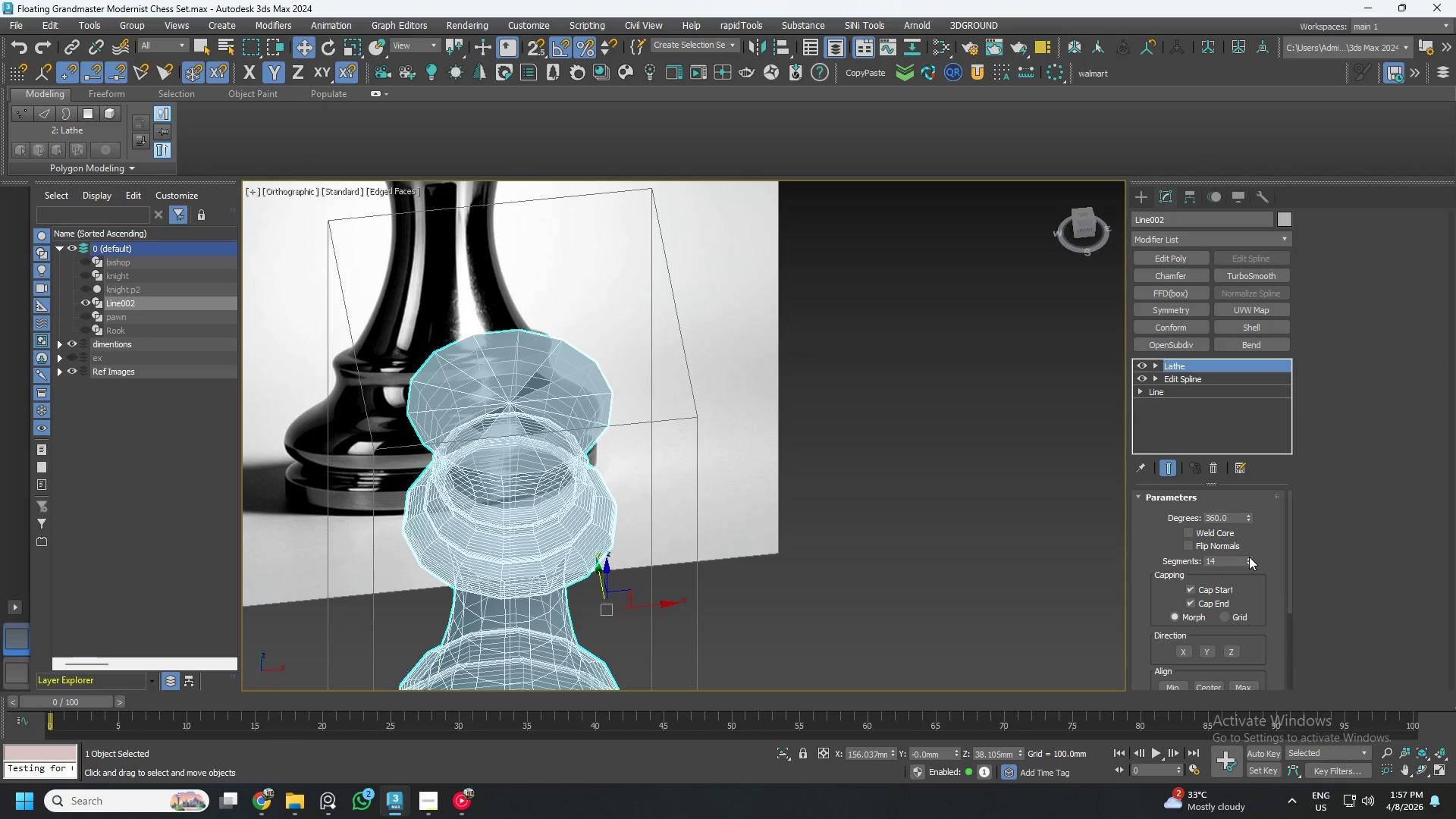 
left_click([1249, 557])
 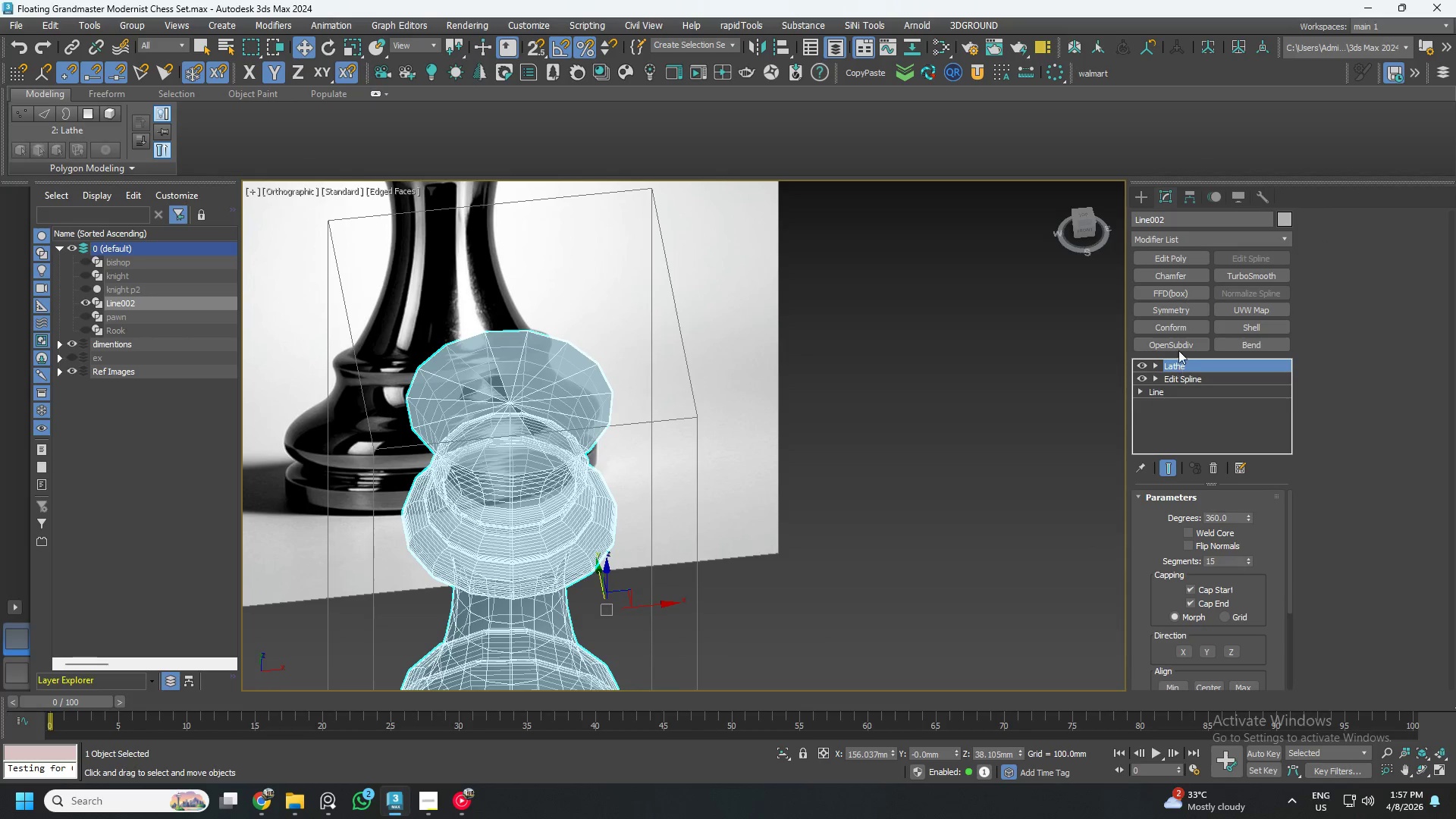 
left_click([1178, 254])
 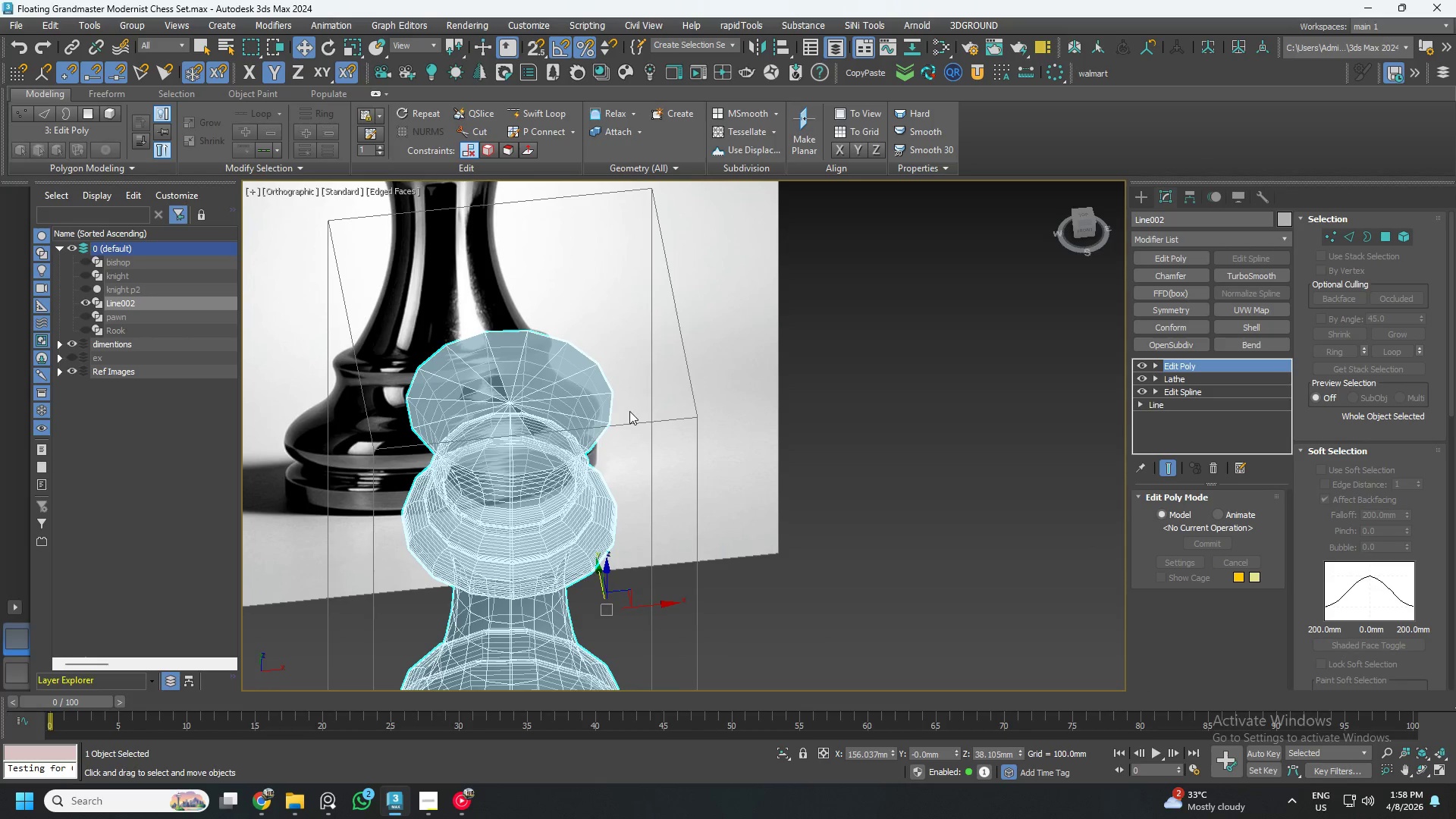 
key(1)
 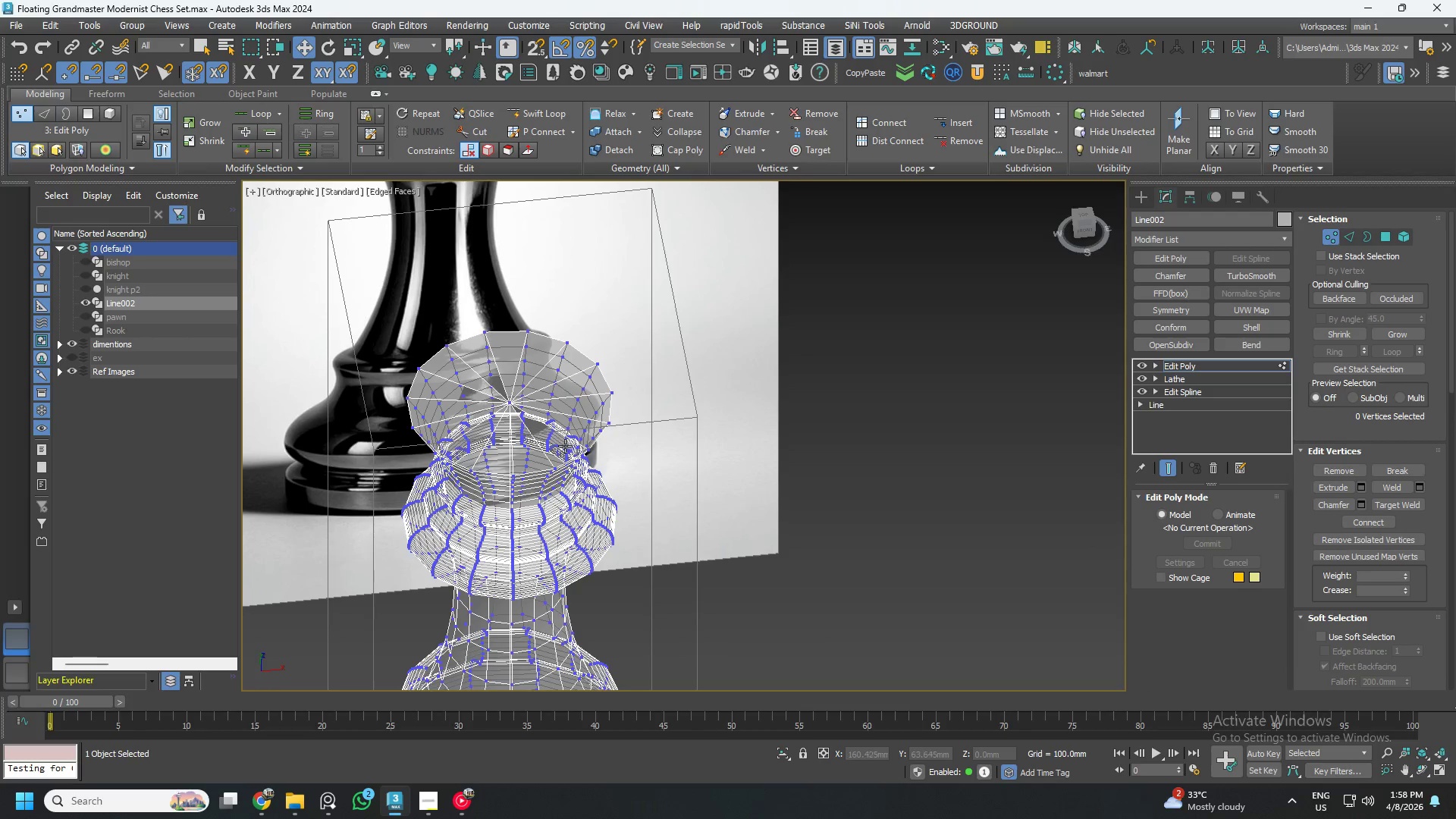 
key(Alt+AltLeft)
 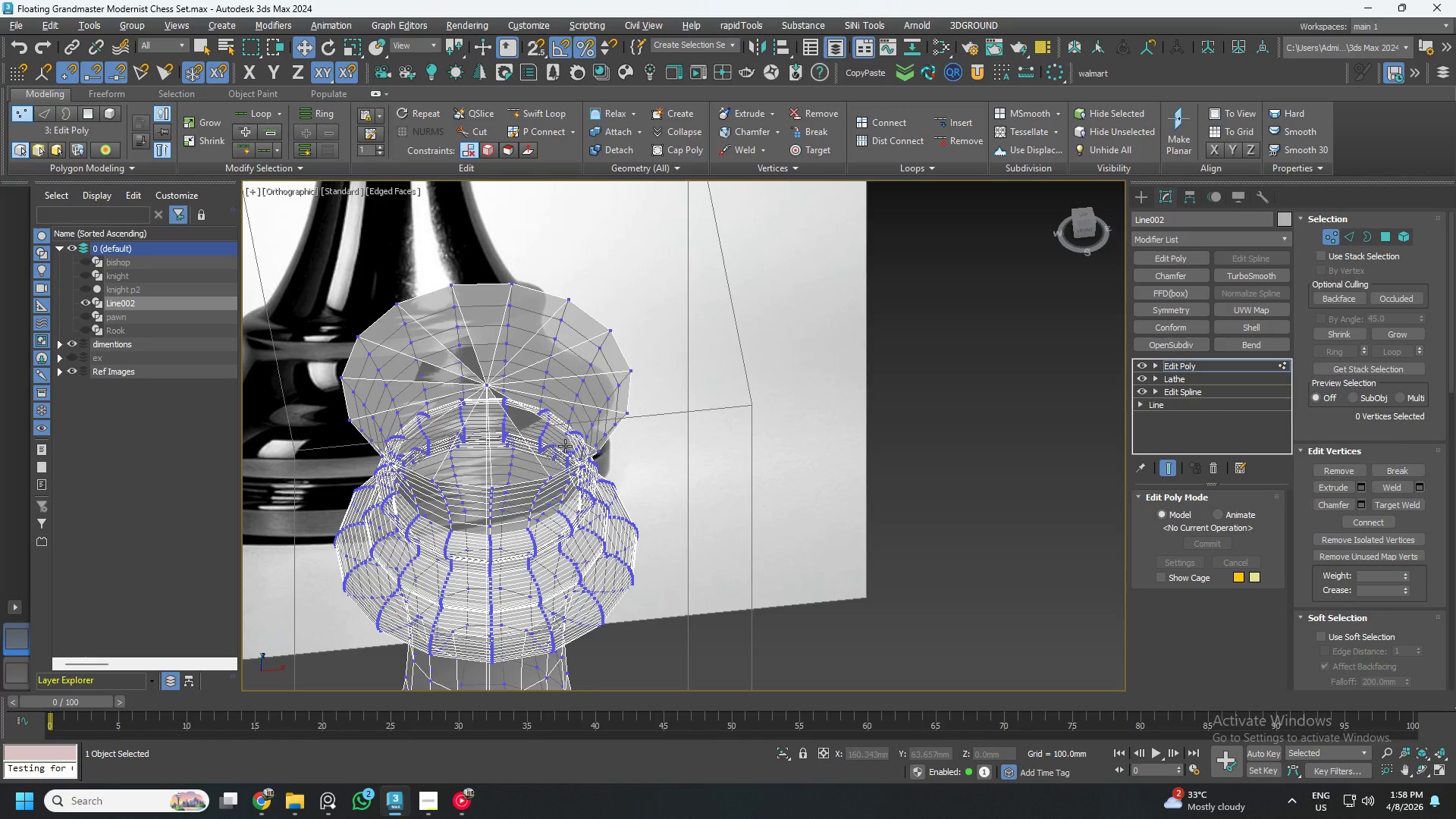 
scroll: coordinate [565, 446], scroll_direction: up, amount: 1.0
 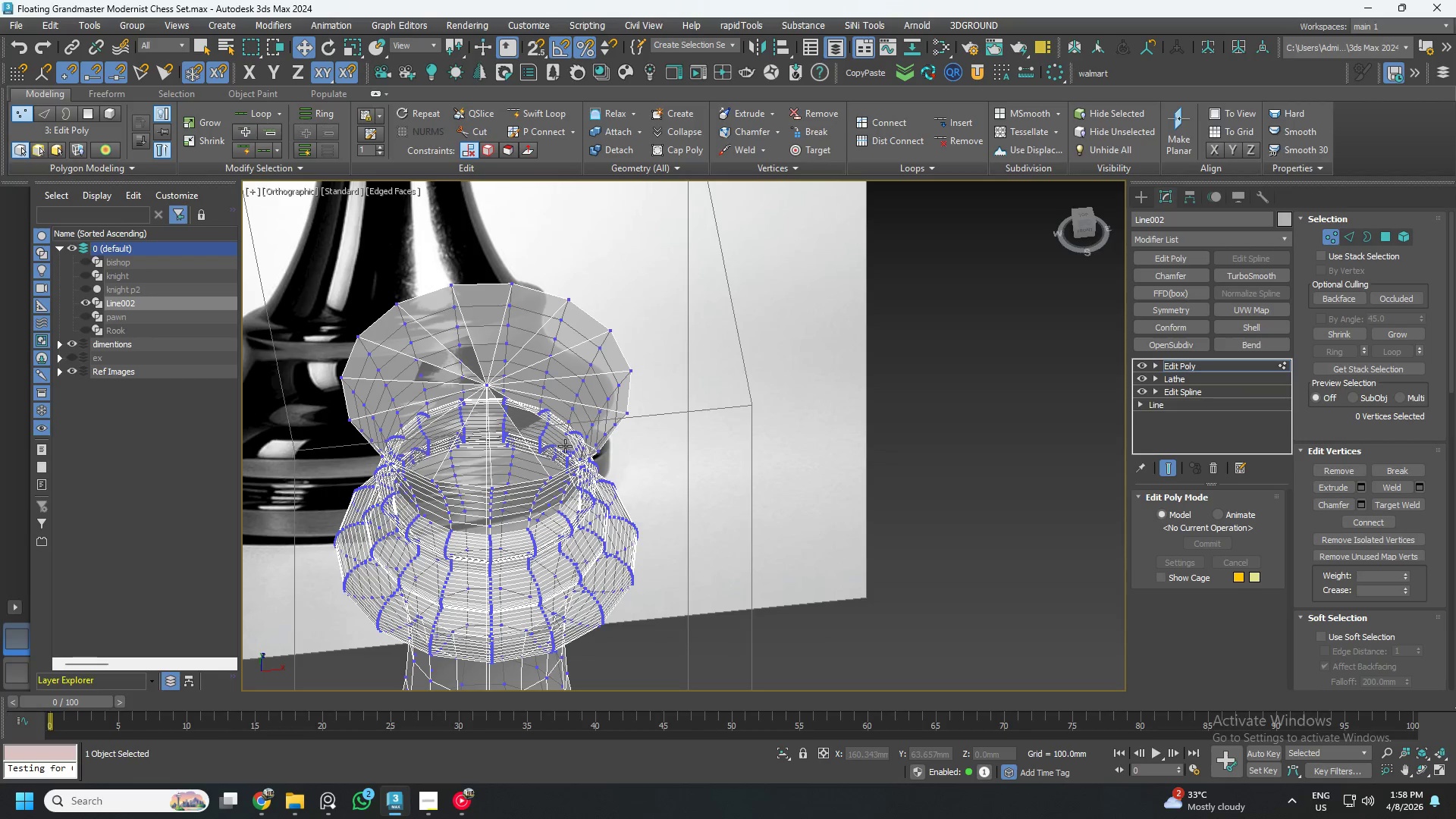 
key(Alt+X)
 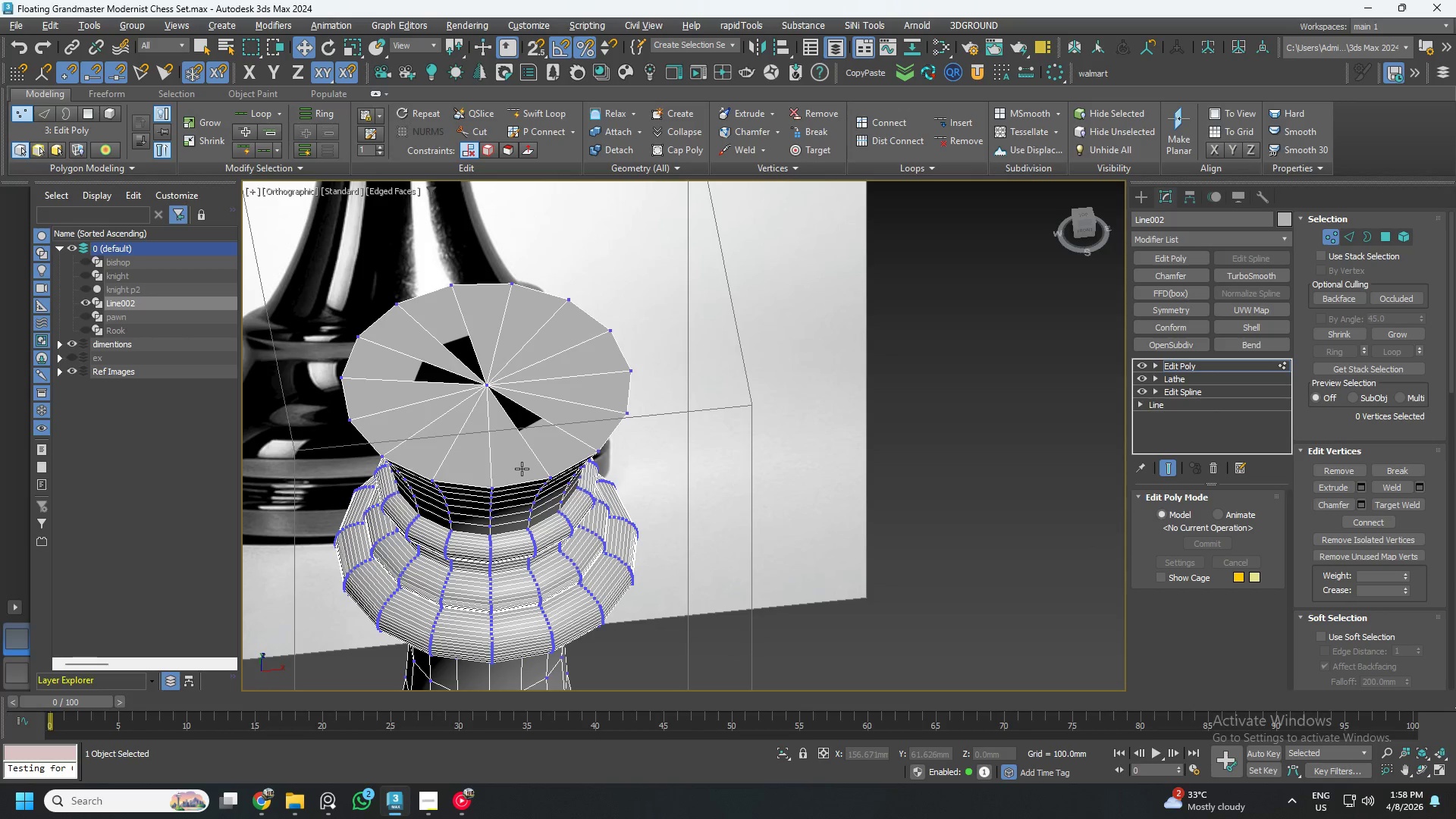 
key(4)
 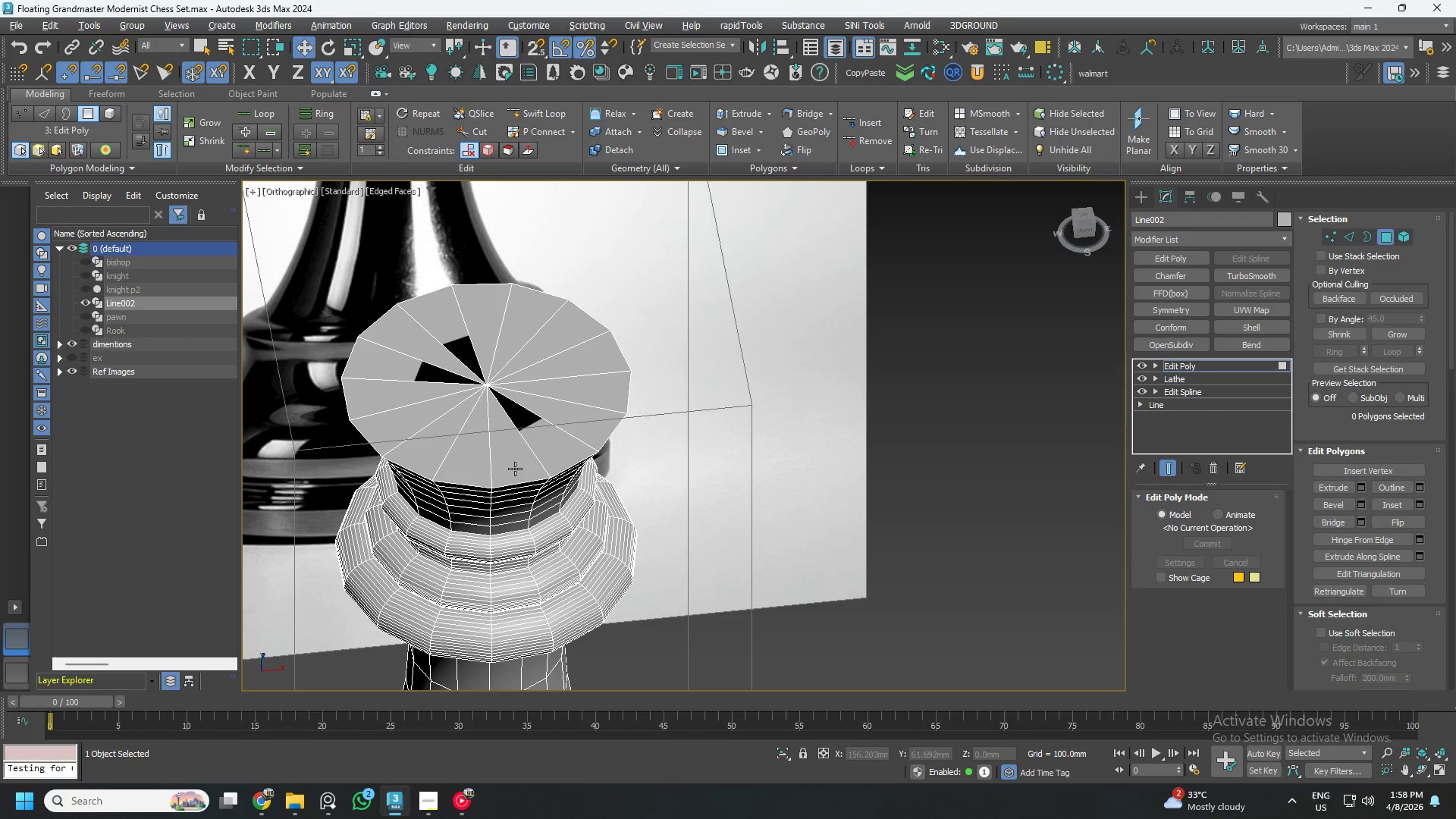 
left_click([513, 469])
 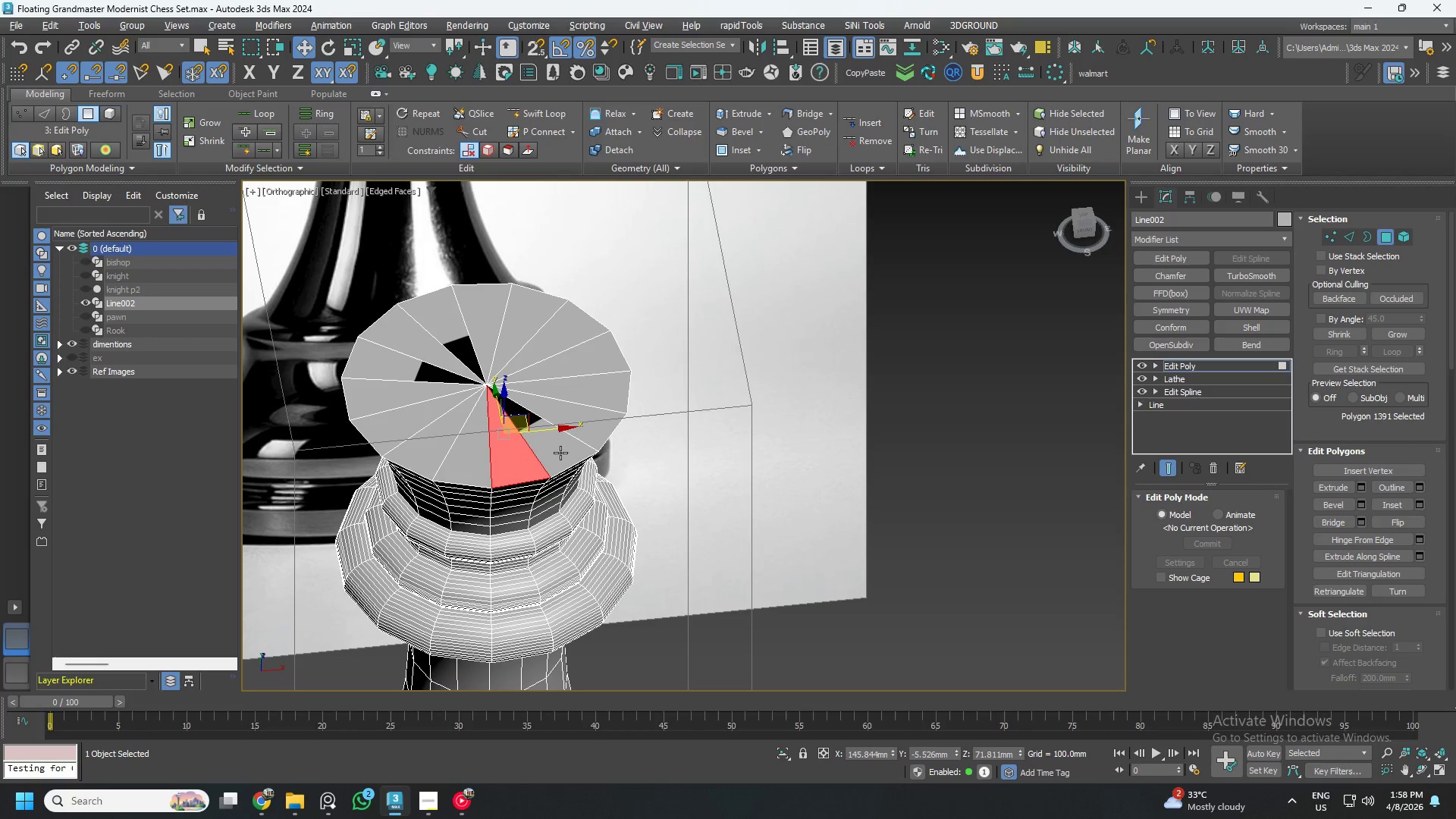 
key(Control+ControlLeft)
 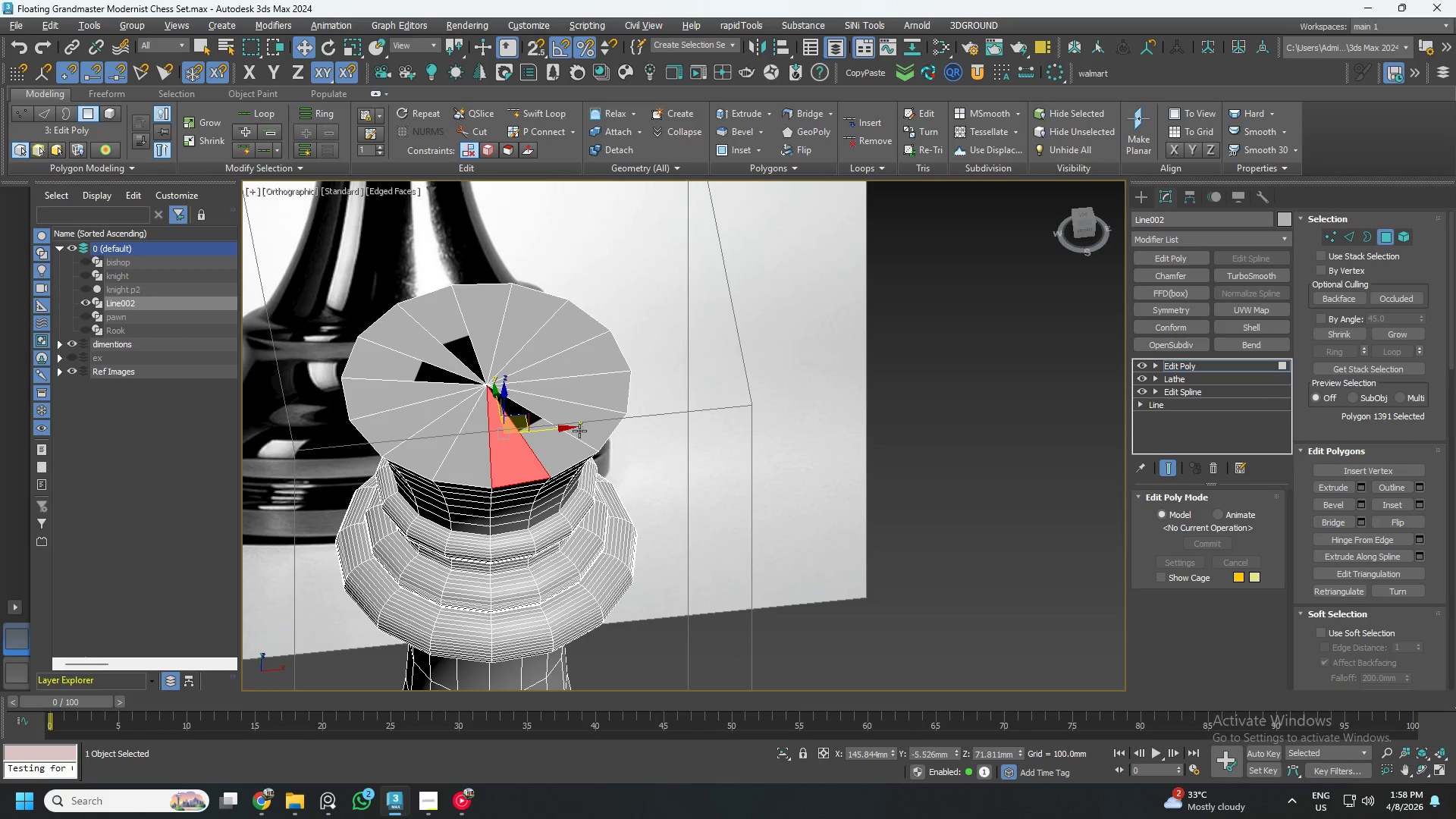 
hold_key(key=ControlLeft, duration=1.52)
left_click([579, 431])
 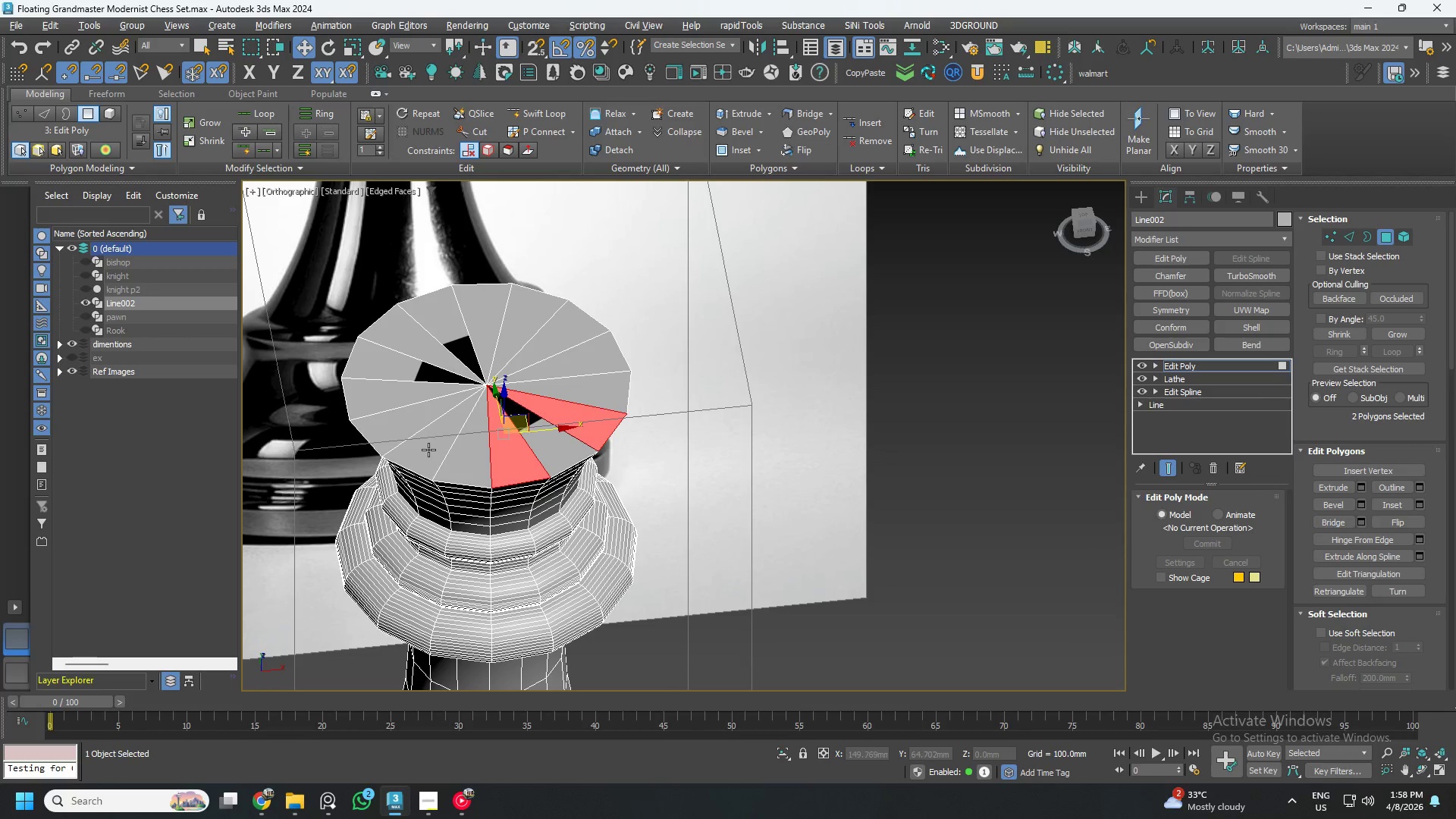 
left_click([428, 450])
 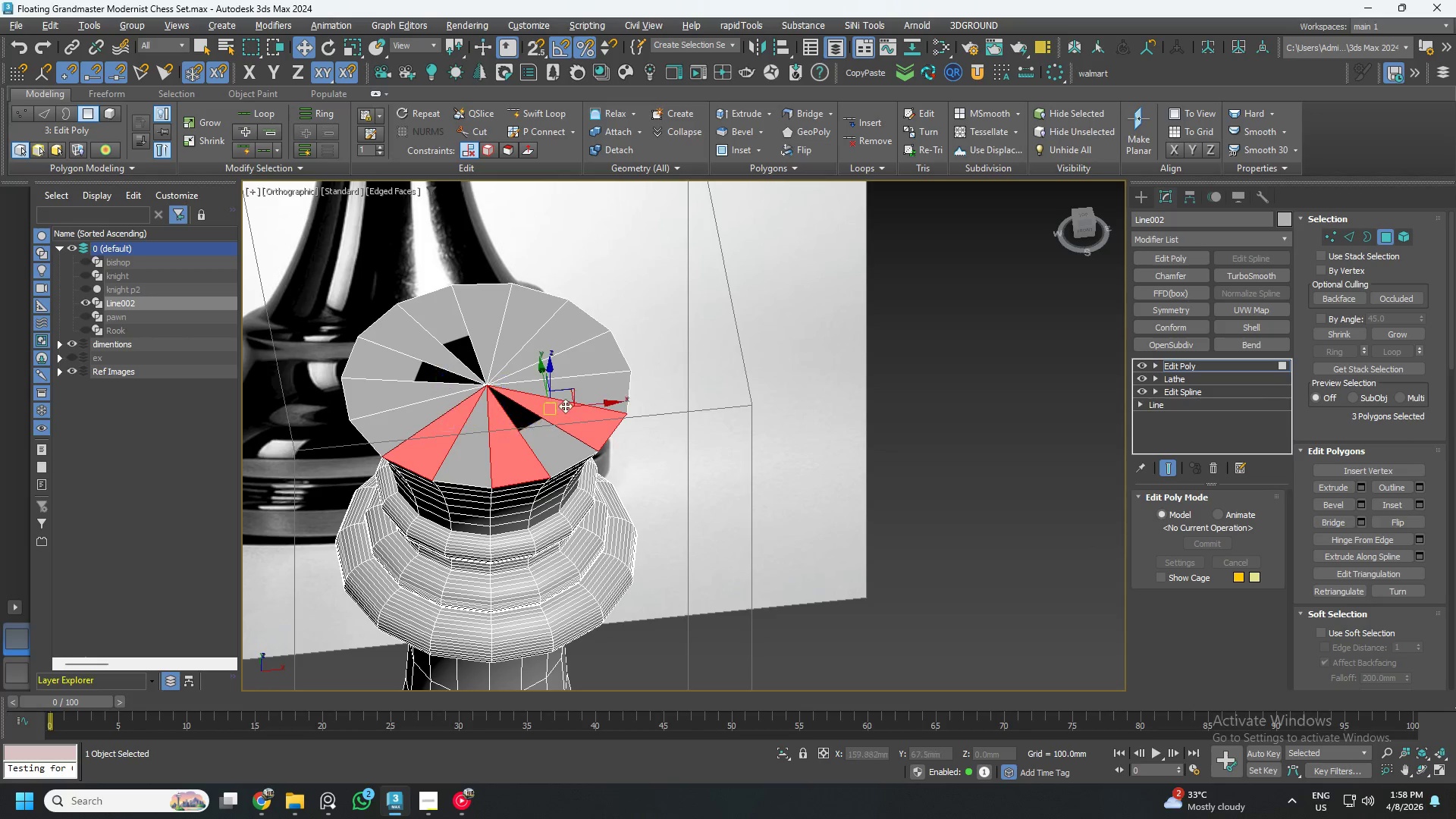 
hold_key(key=ControlLeft, duration=1.5)
left_click([585, 357])
 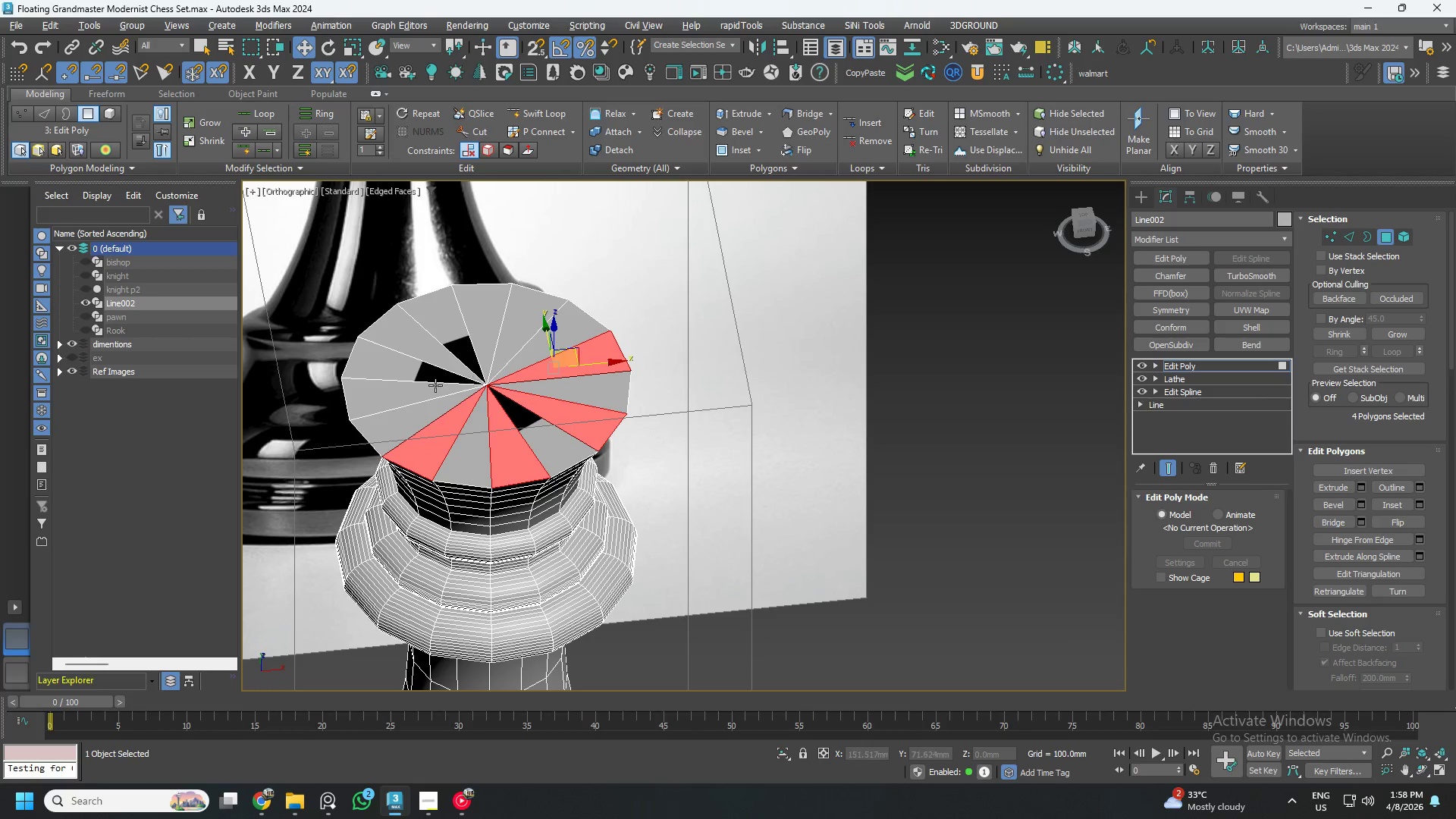 
hold_key(key=ControlLeft, duration=1.51)
left_click([379, 397])
 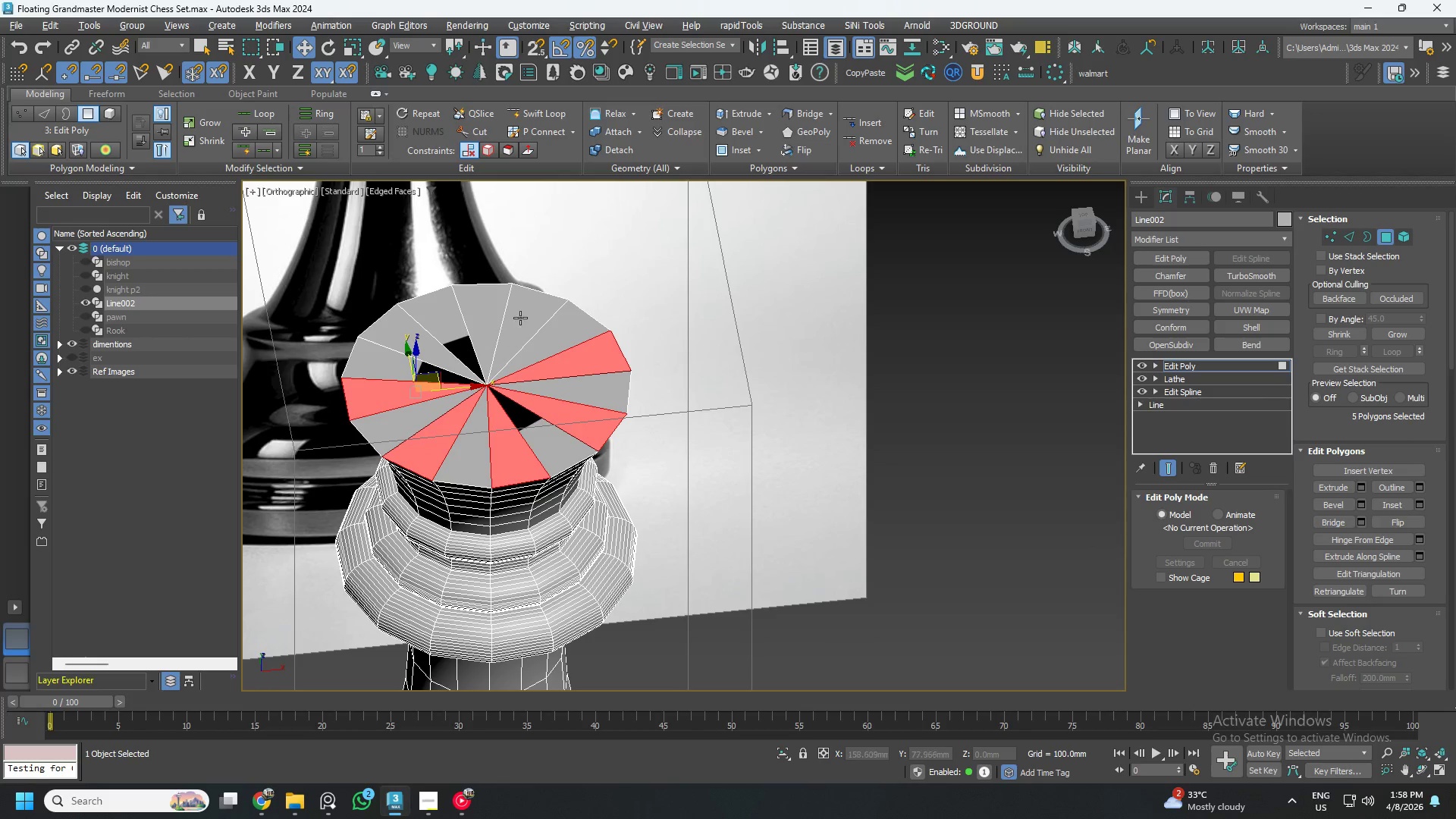 
left_click([535, 311])
 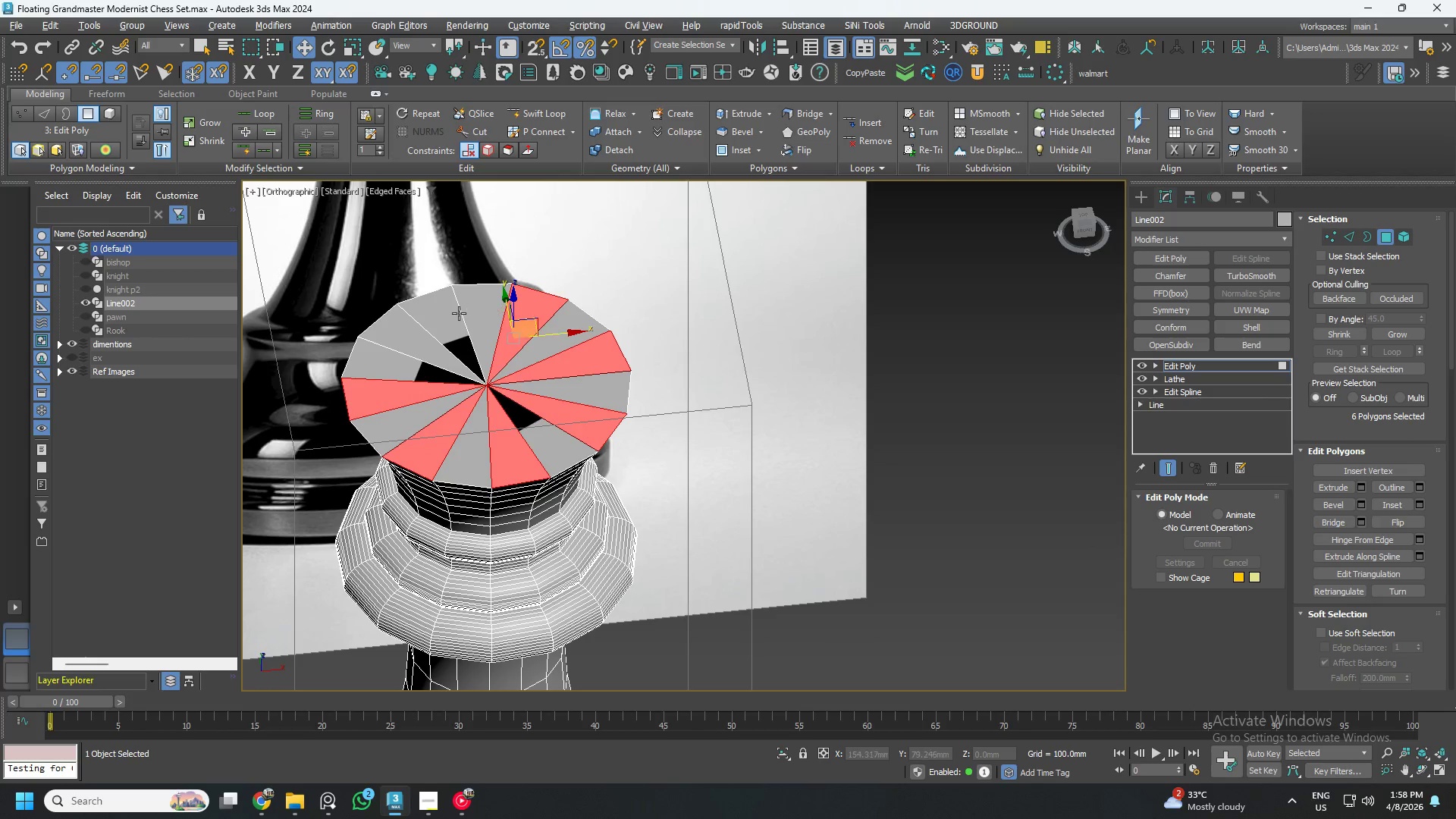 
hold_key(key=ControlLeft, duration=0.97)
left_click([437, 309])
 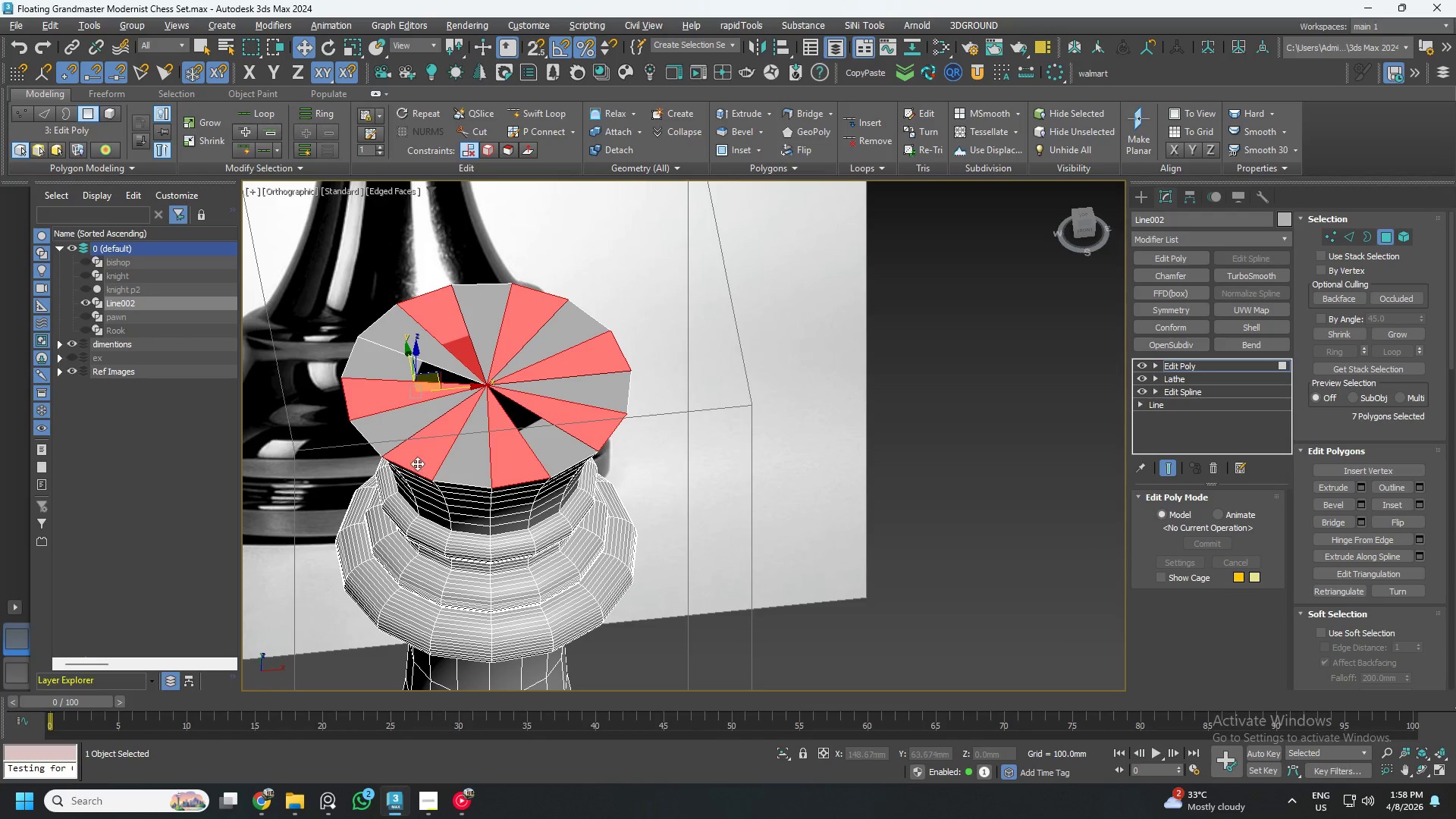 
left_click([1191, 381])
 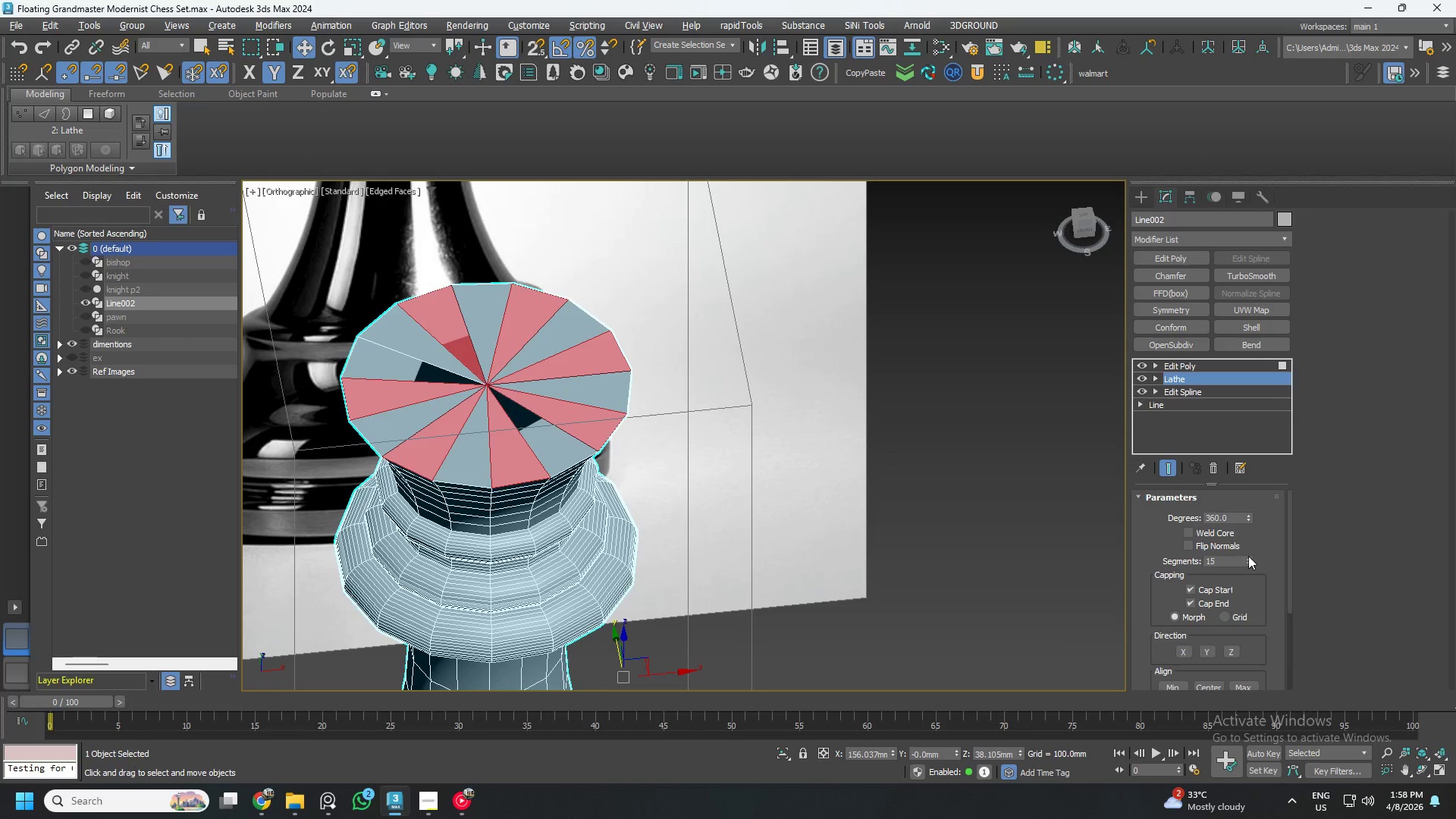 
left_click([1250, 558])
 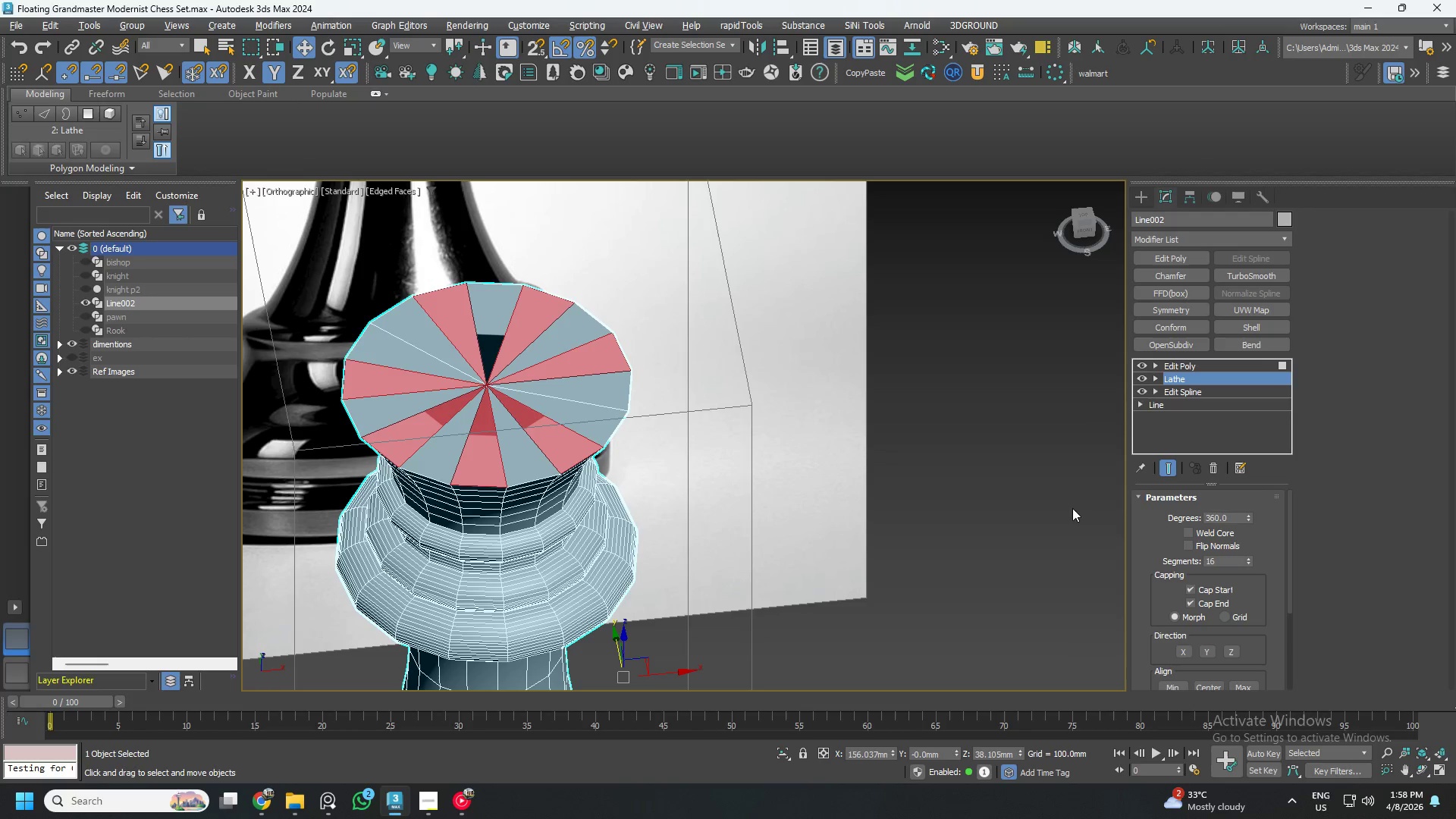 
left_click([1201, 367])
 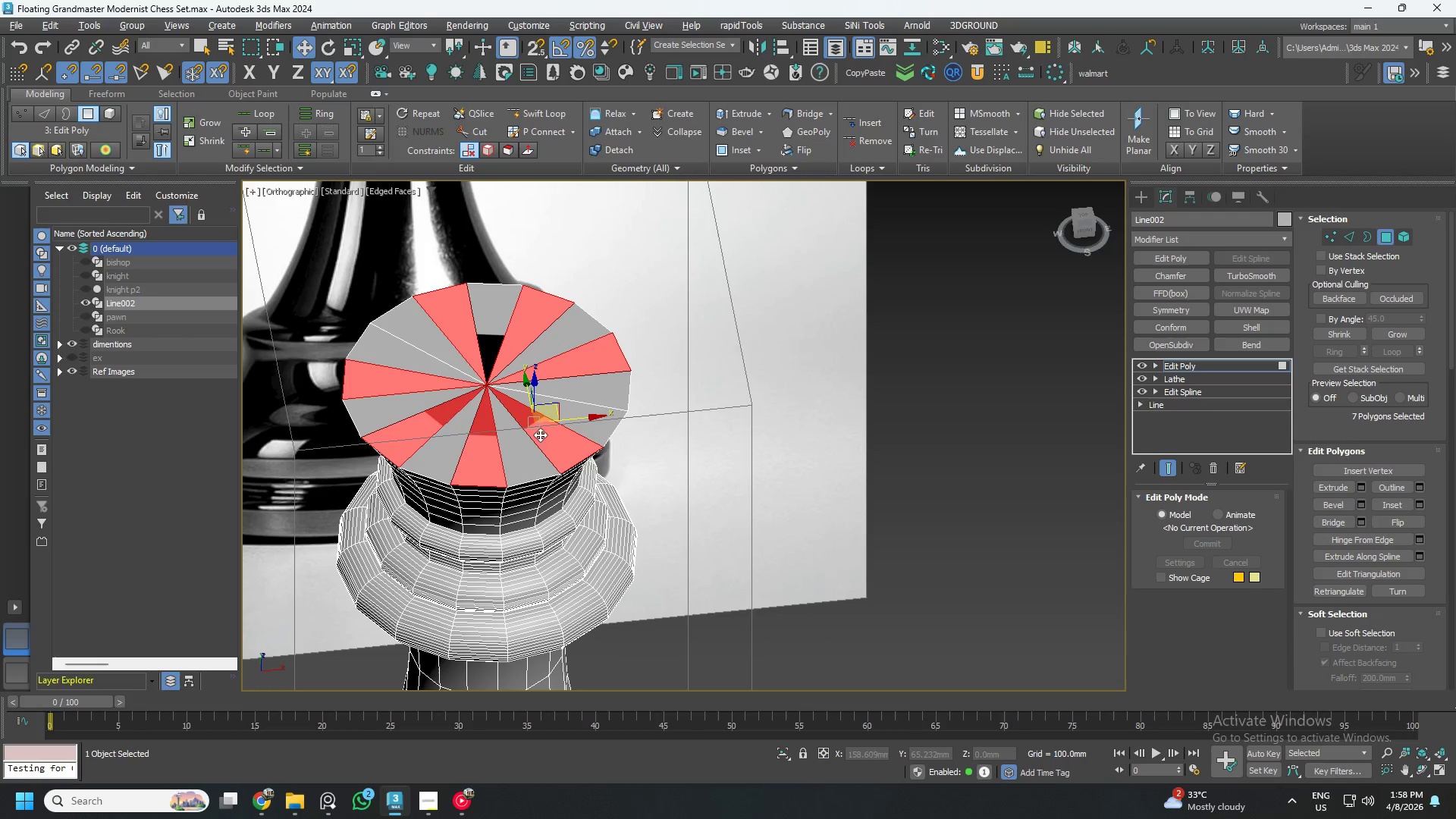 
left_click([528, 459])
 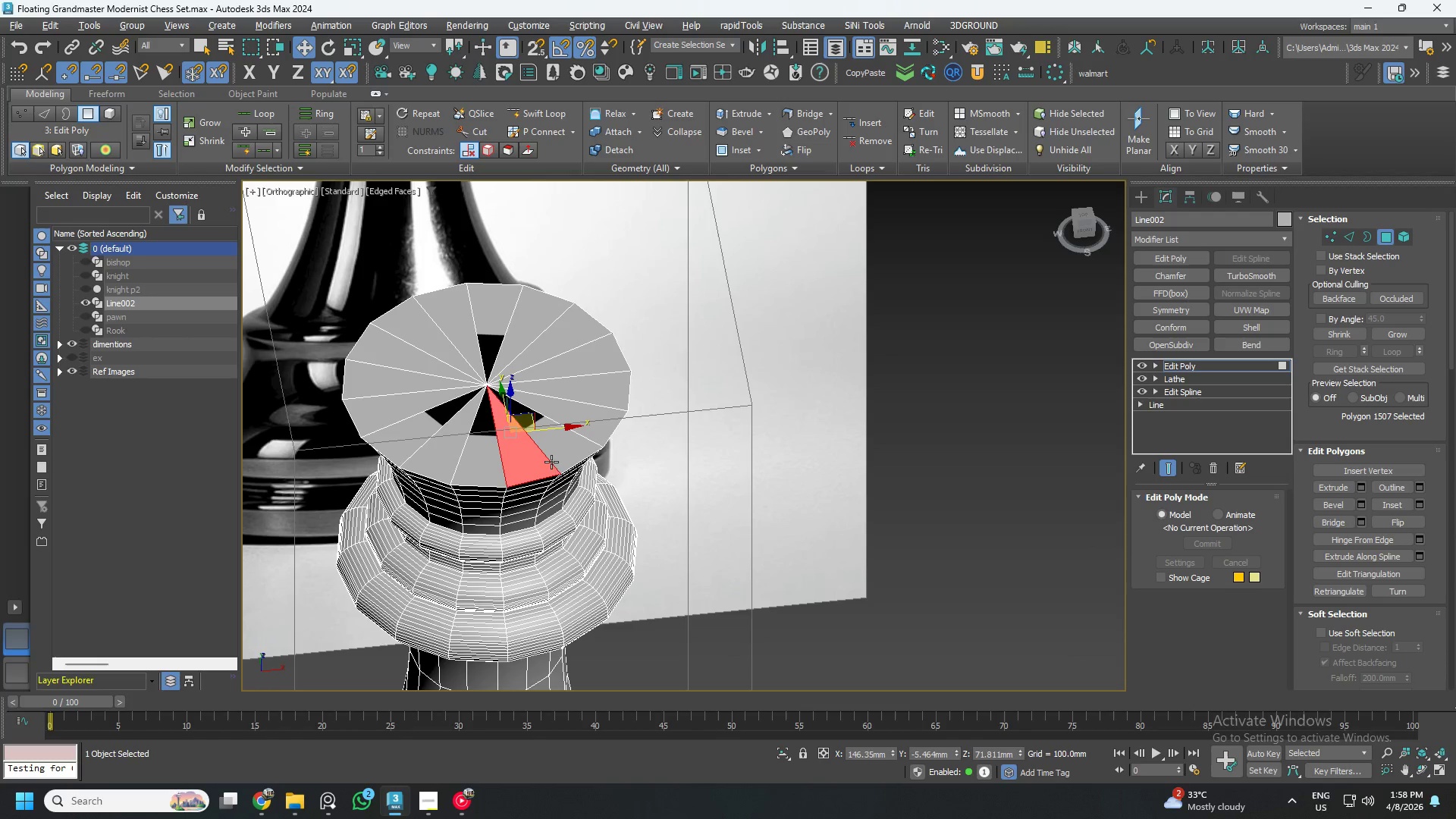 
hold_key(key=AltLeft, duration=1.26)
 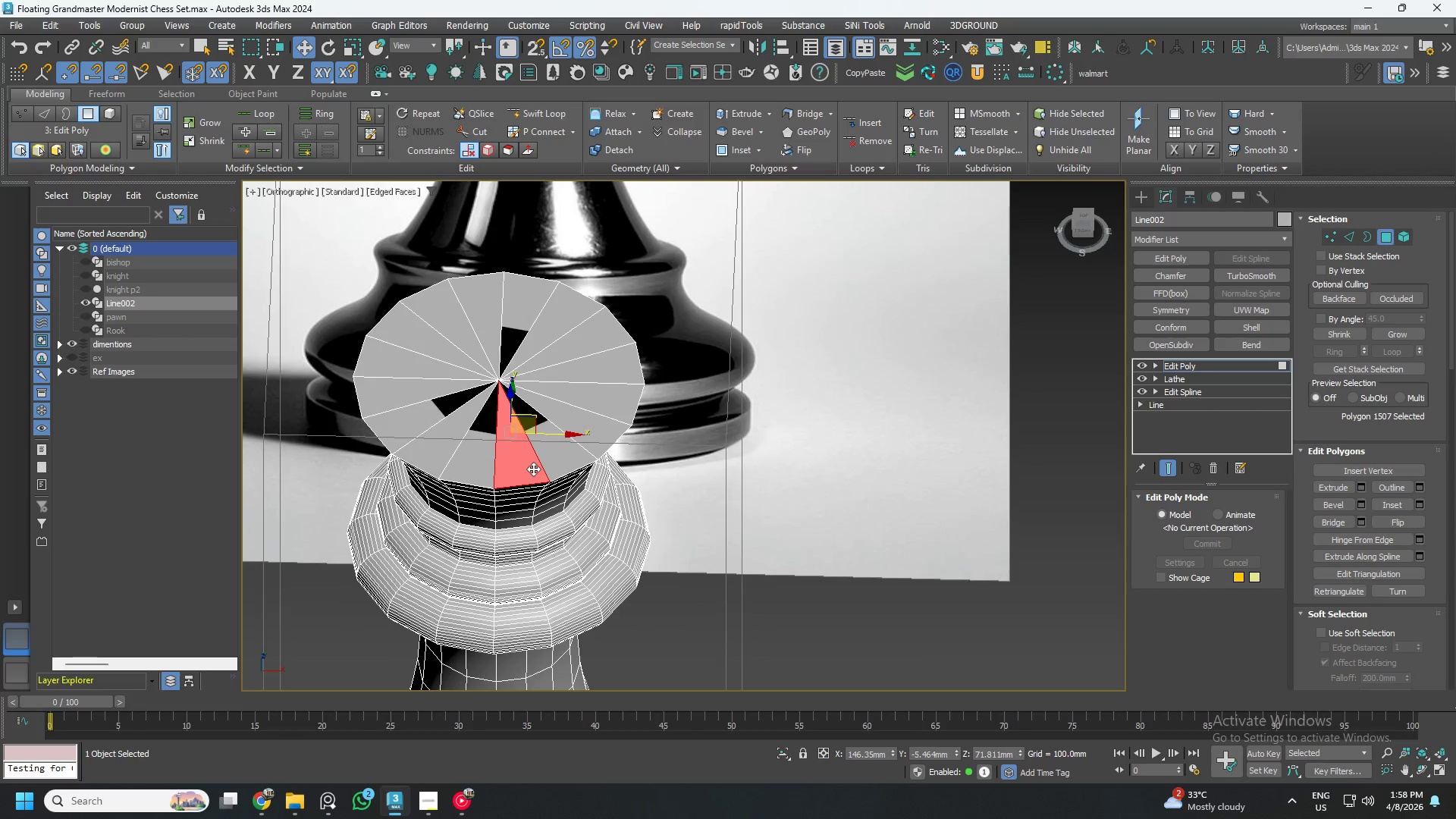 
scroll: coordinate [550, 390], scroll_direction: down, amount: 2.0
 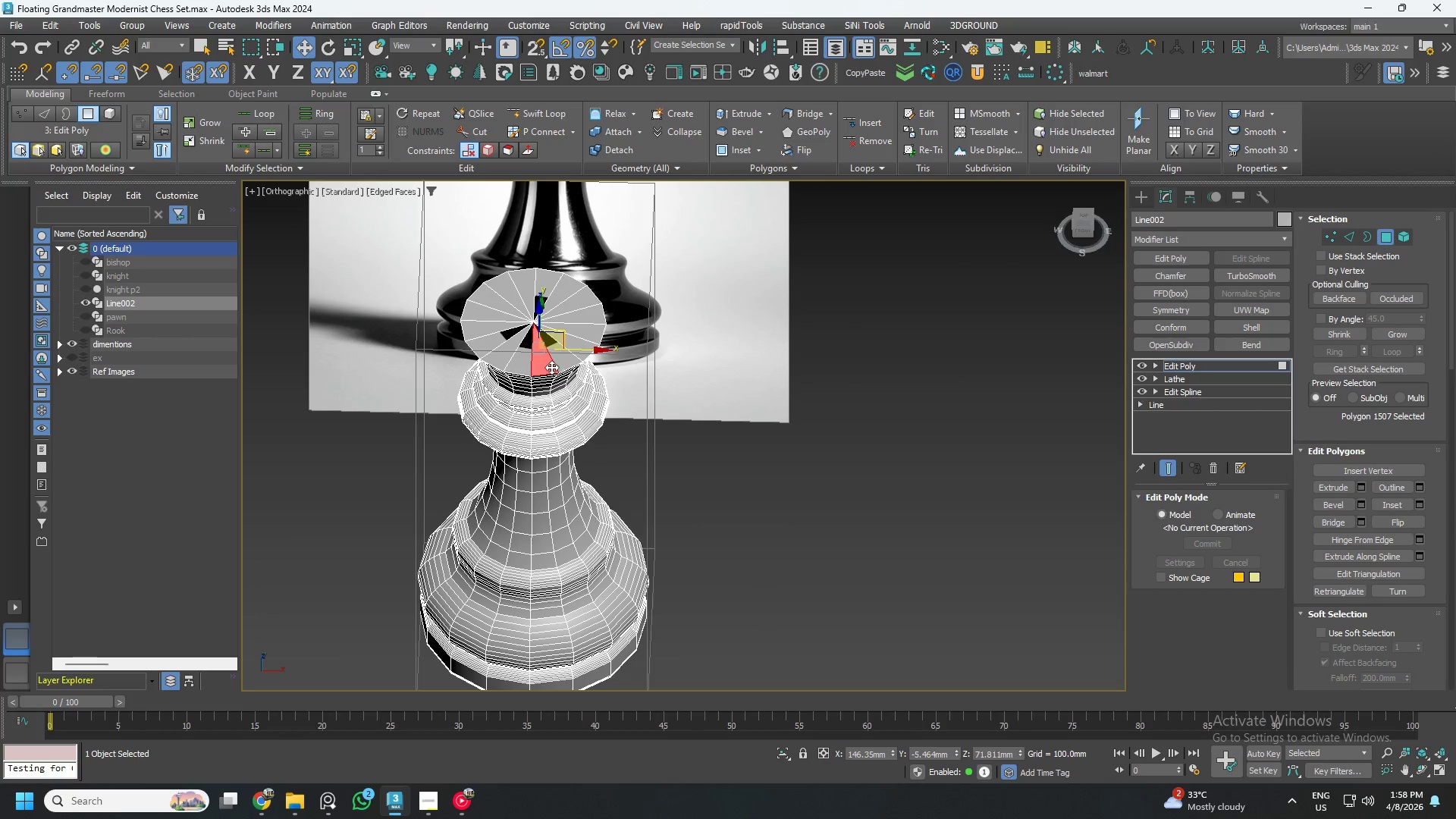 
scroll: coordinate [551, 367], scroll_direction: up, amount: 2.0
 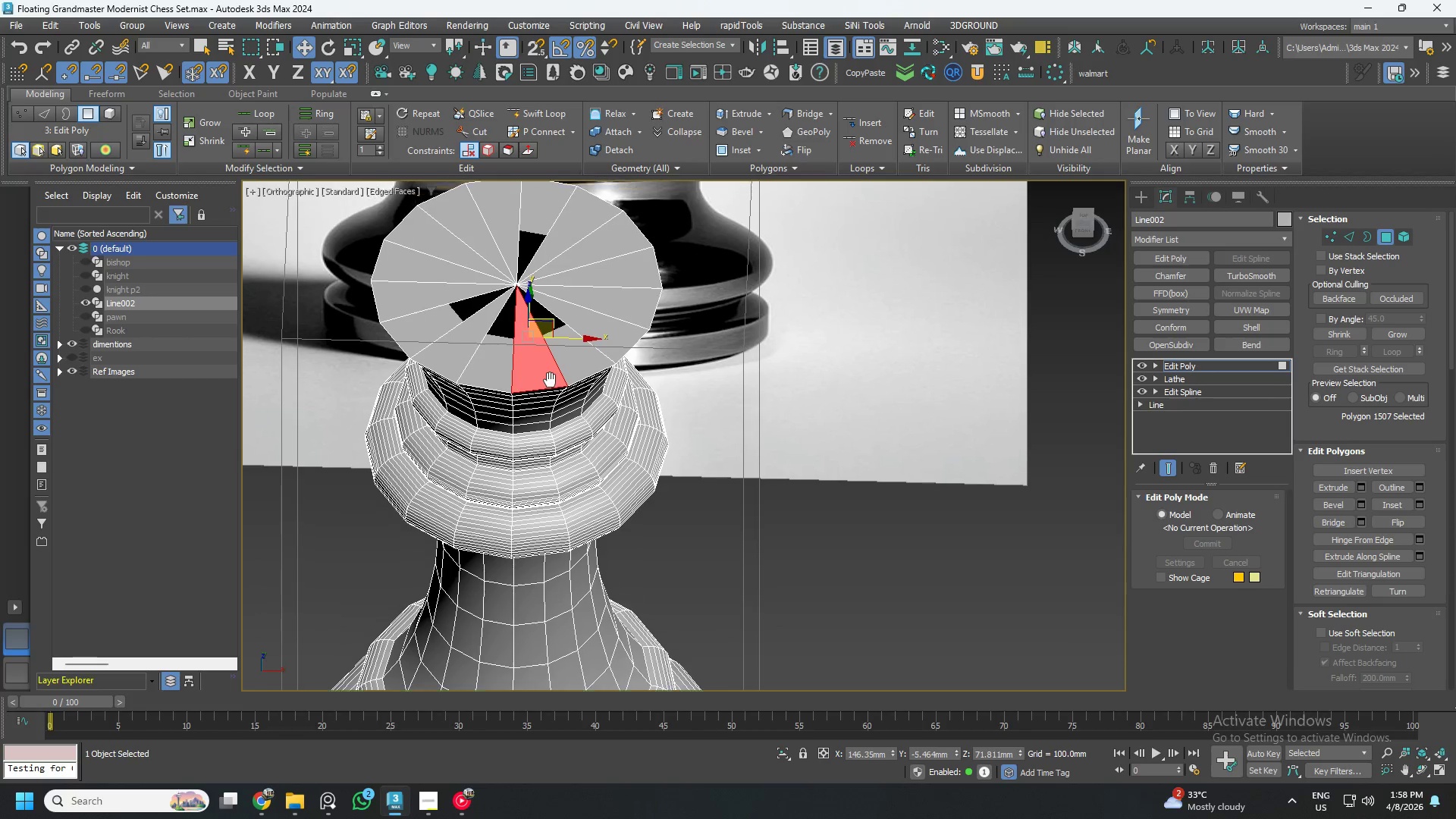 
scroll: coordinate [554, 404], scroll_direction: down, amount: 2.0
 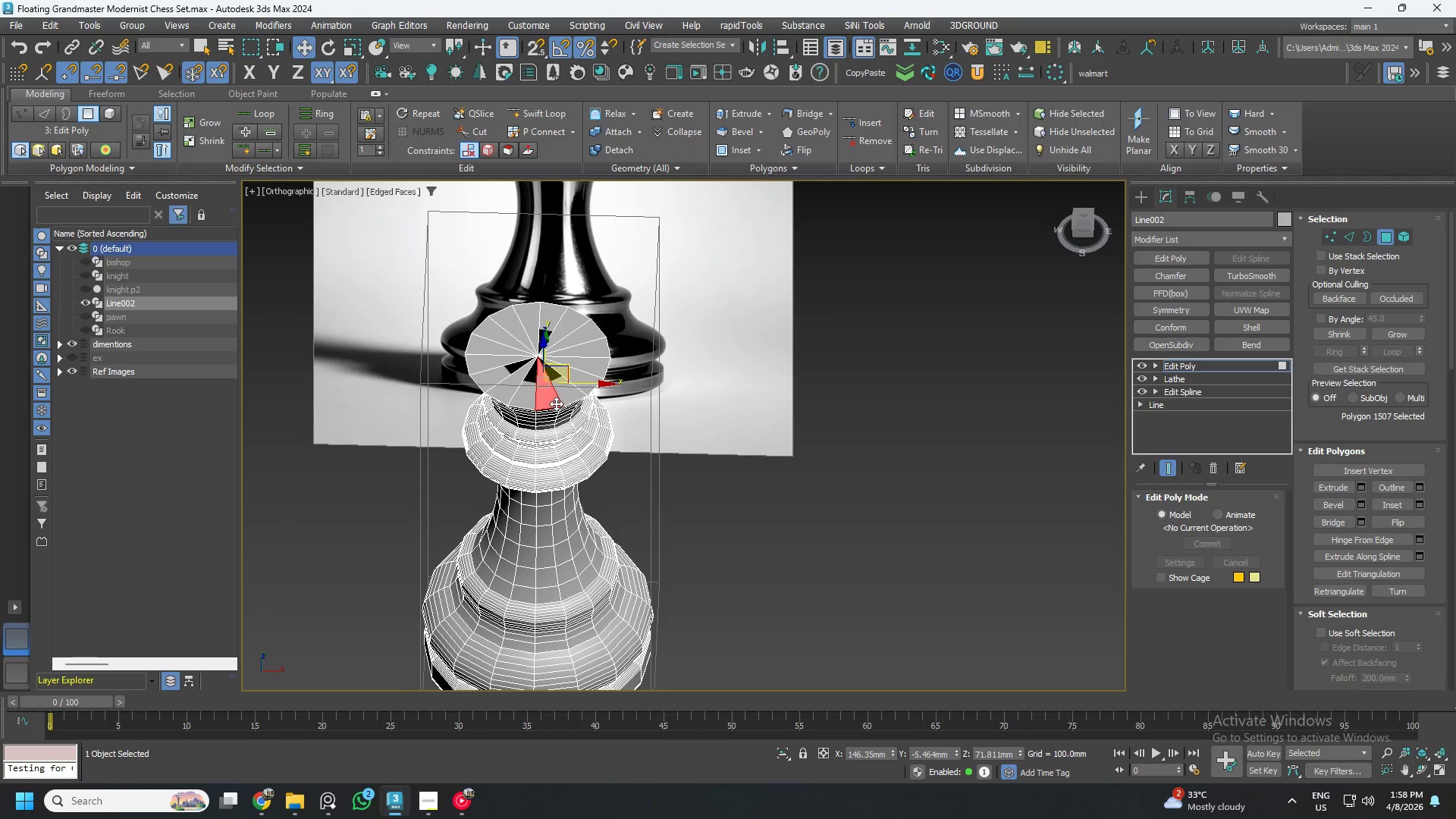 
scroll: coordinate [556, 403], scroll_direction: up, amount: 1.0
 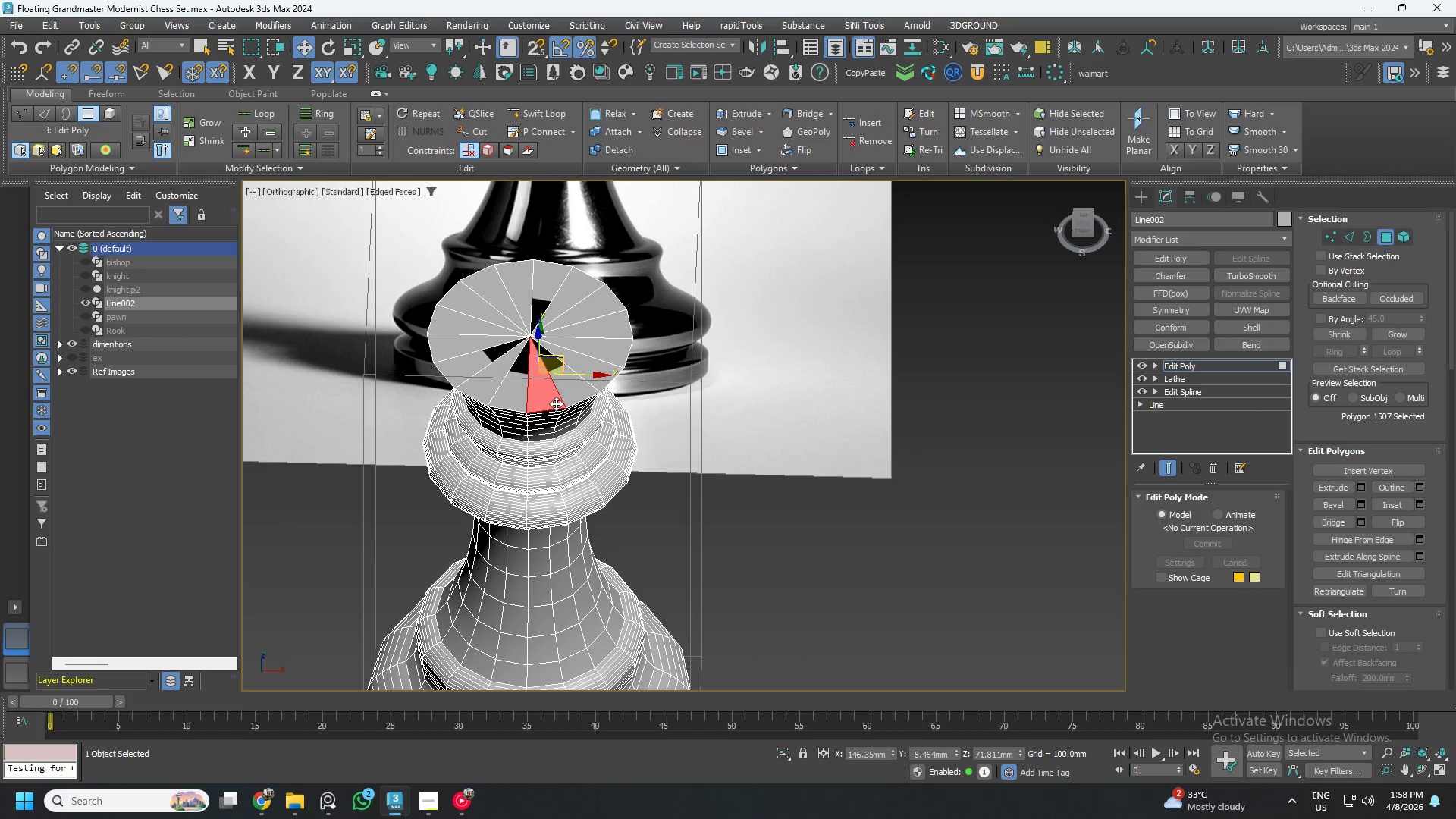 
key(1)
 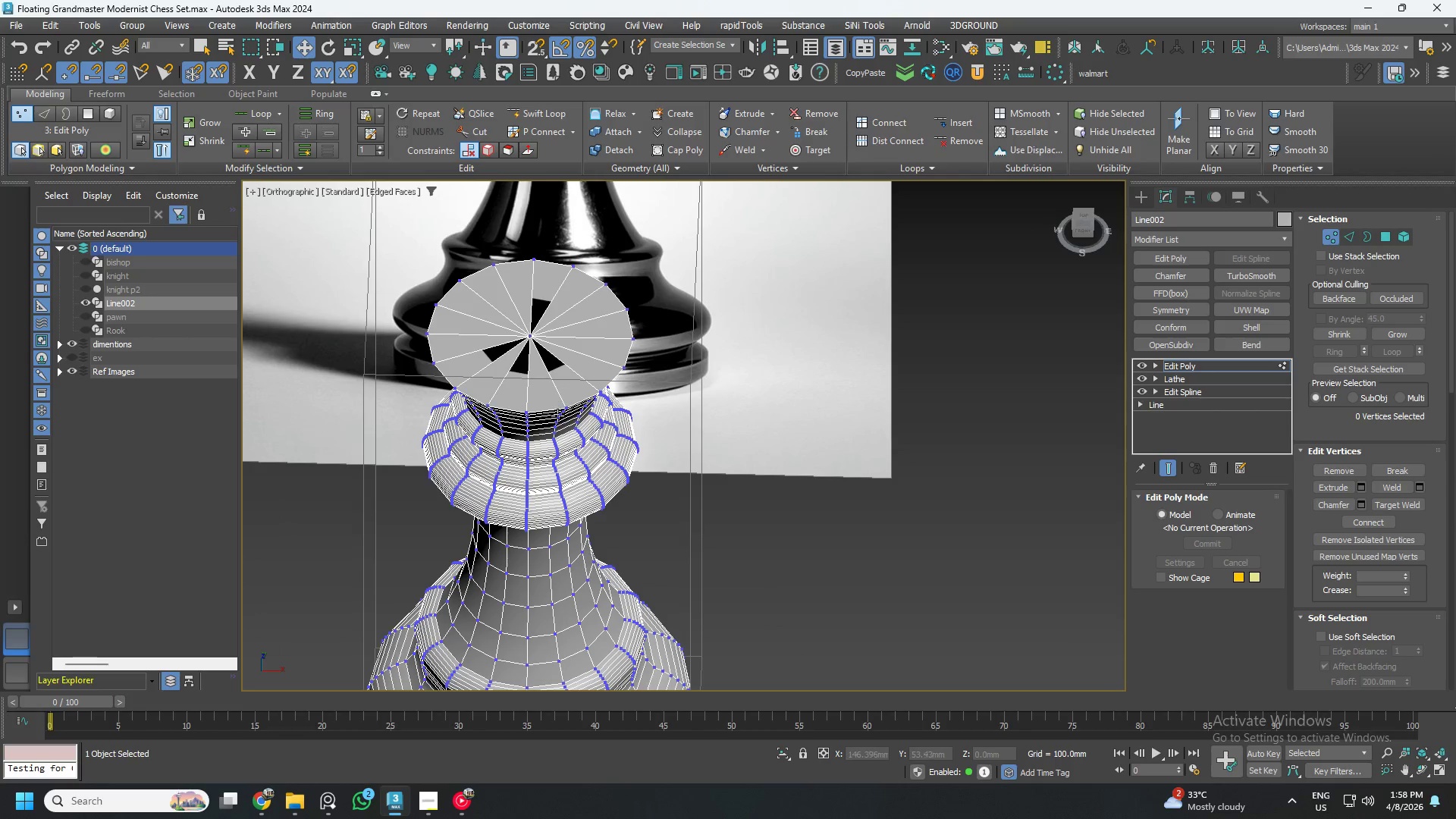 
key(1)
 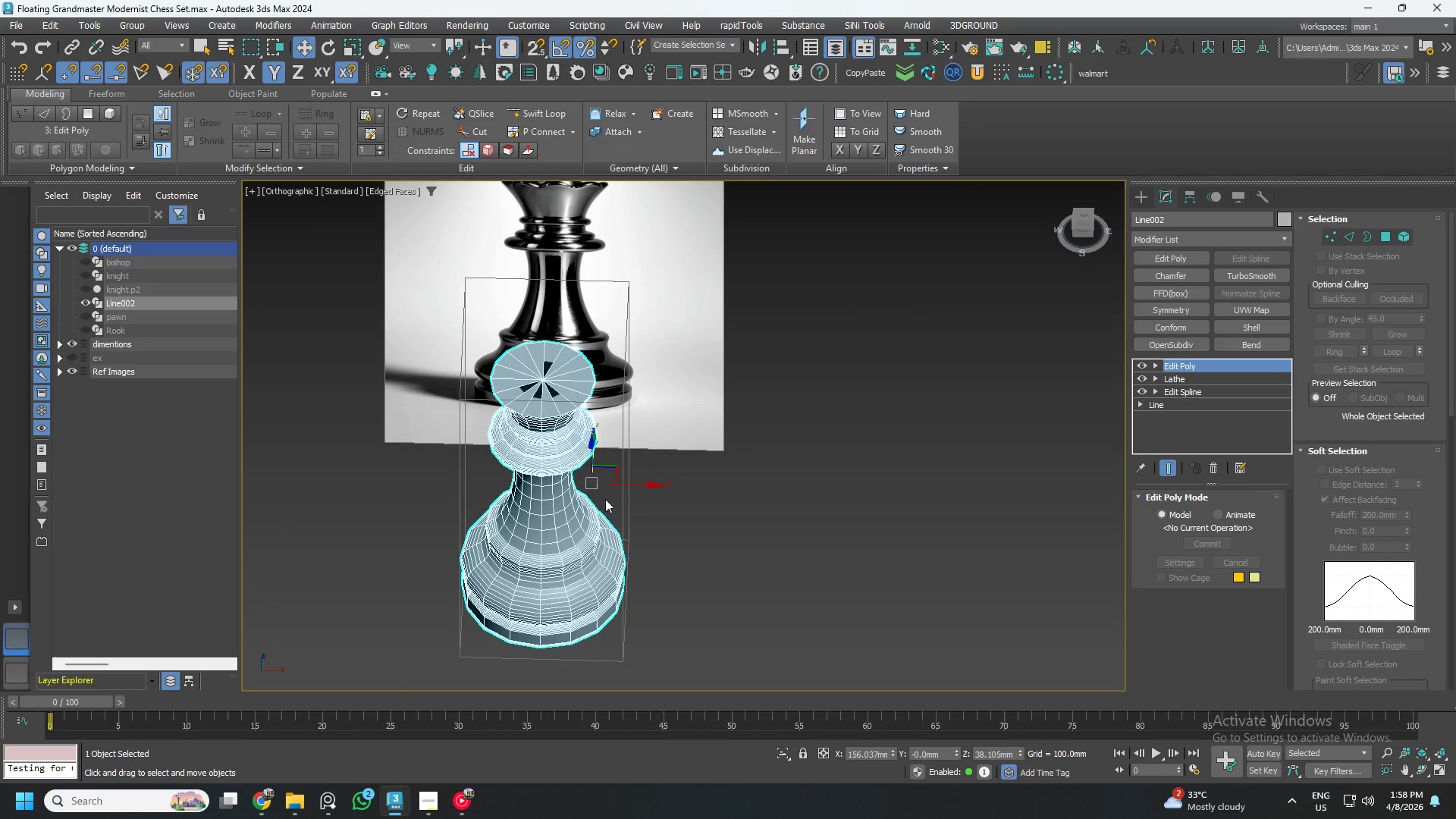 
scroll: coordinate [554, 423], scroll_direction: down, amount: 2.0
 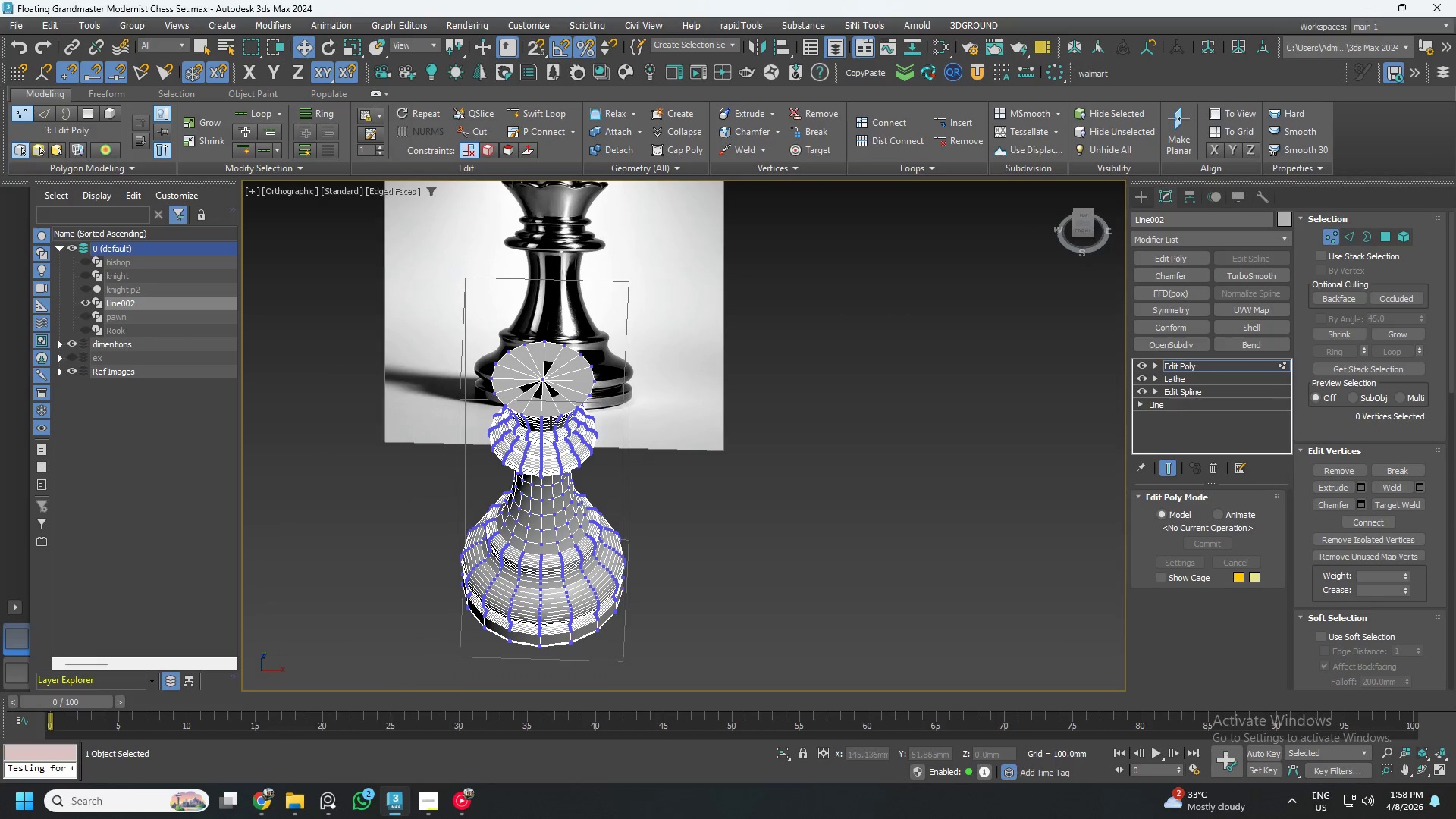 
hold_key(key=AltLeft, duration=0.39)
 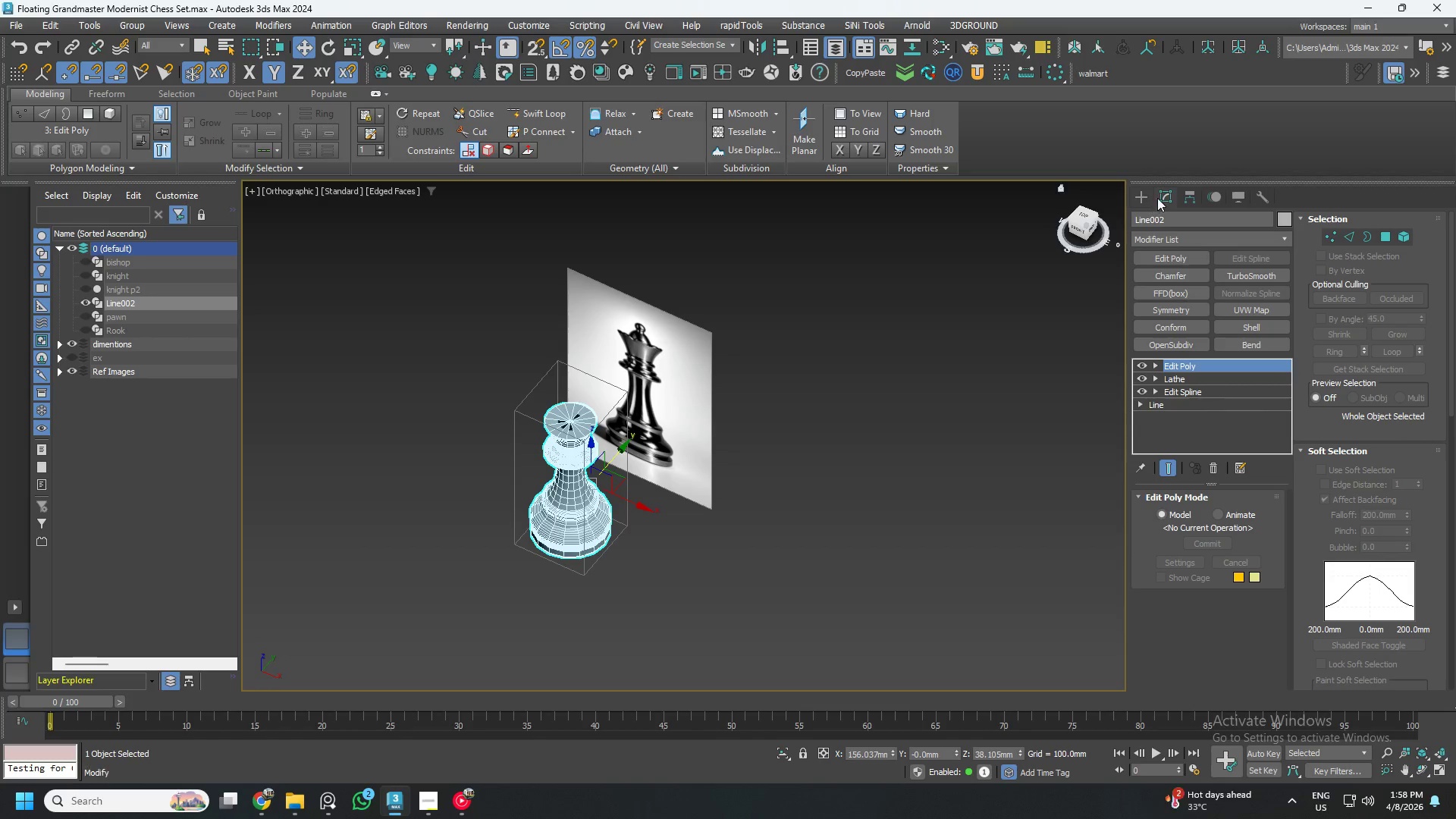 
scroll: coordinate [597, 466], scroll_direction: down, amount: 2.0
 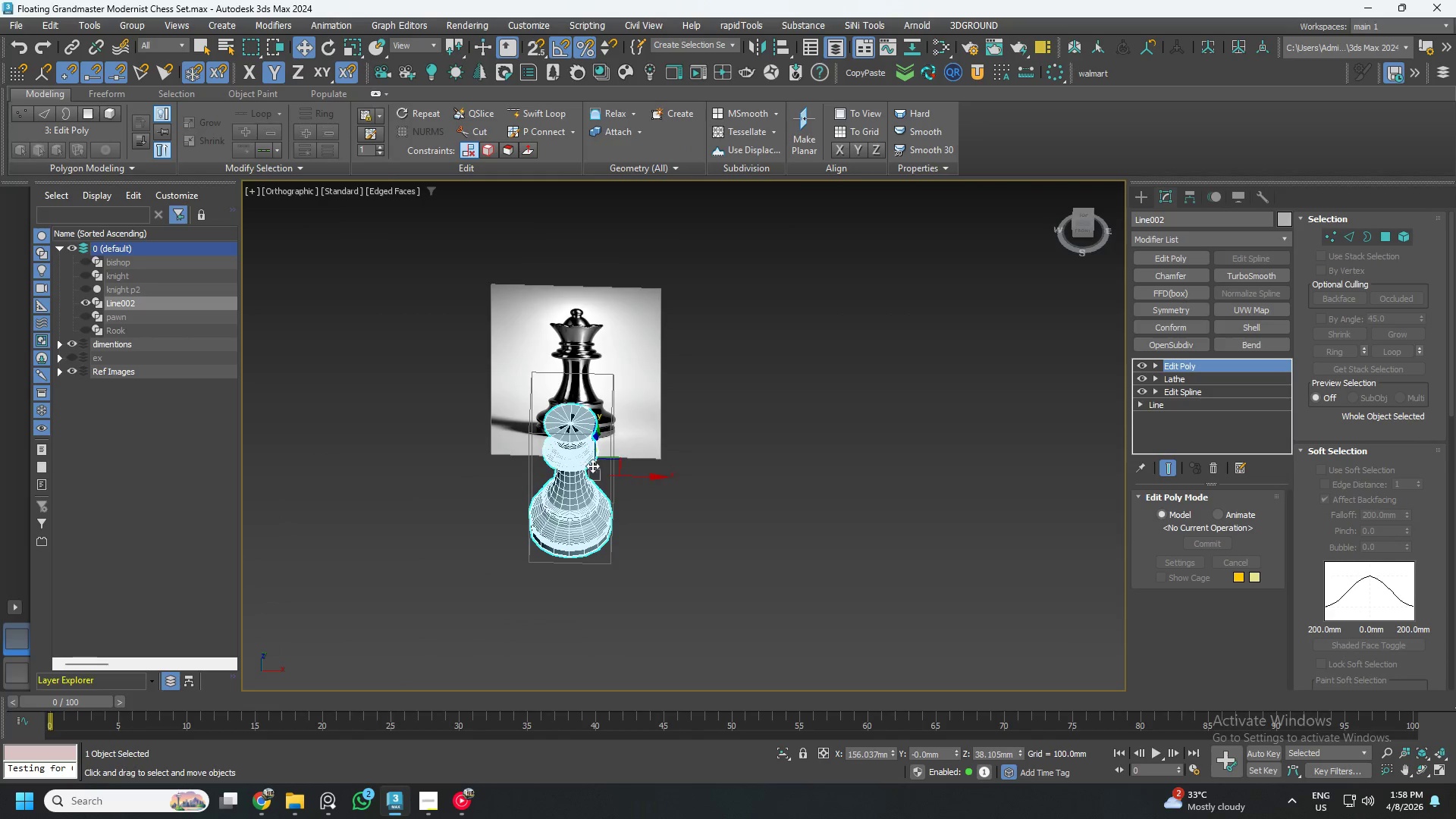 
left_click([1193, 195])
 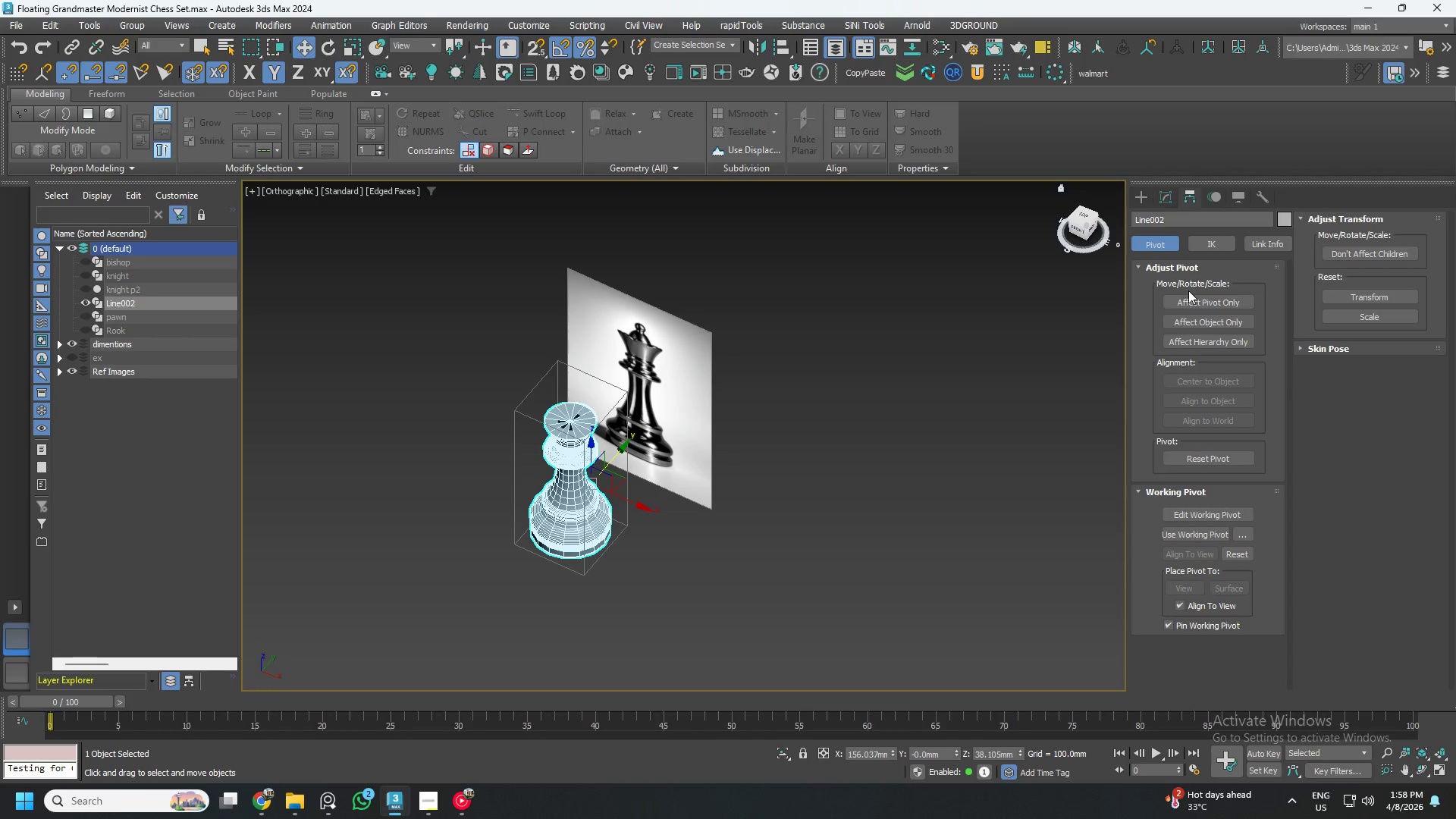 
left_click([1194, 301])
 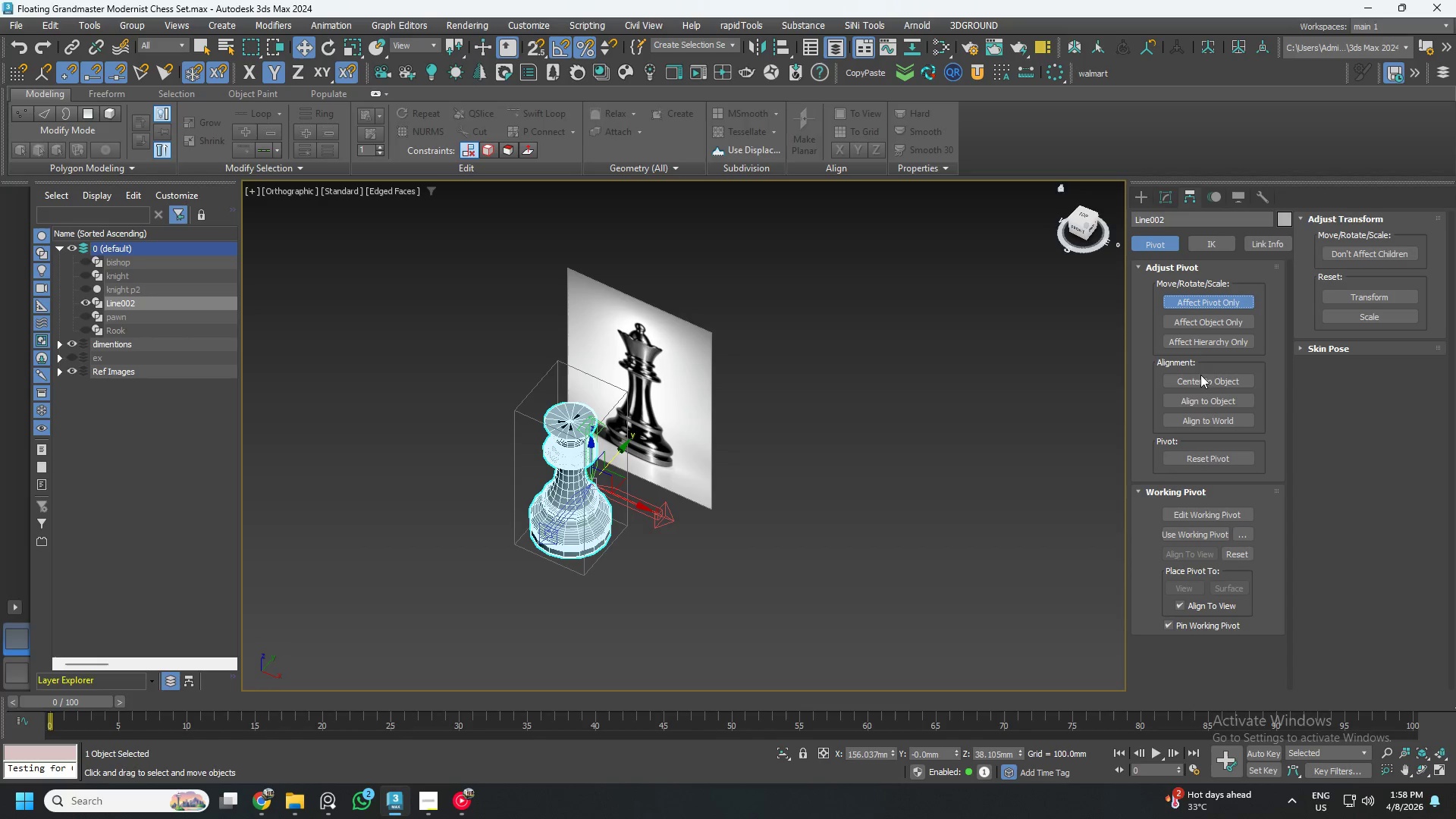 
left_click([1202, 384])
 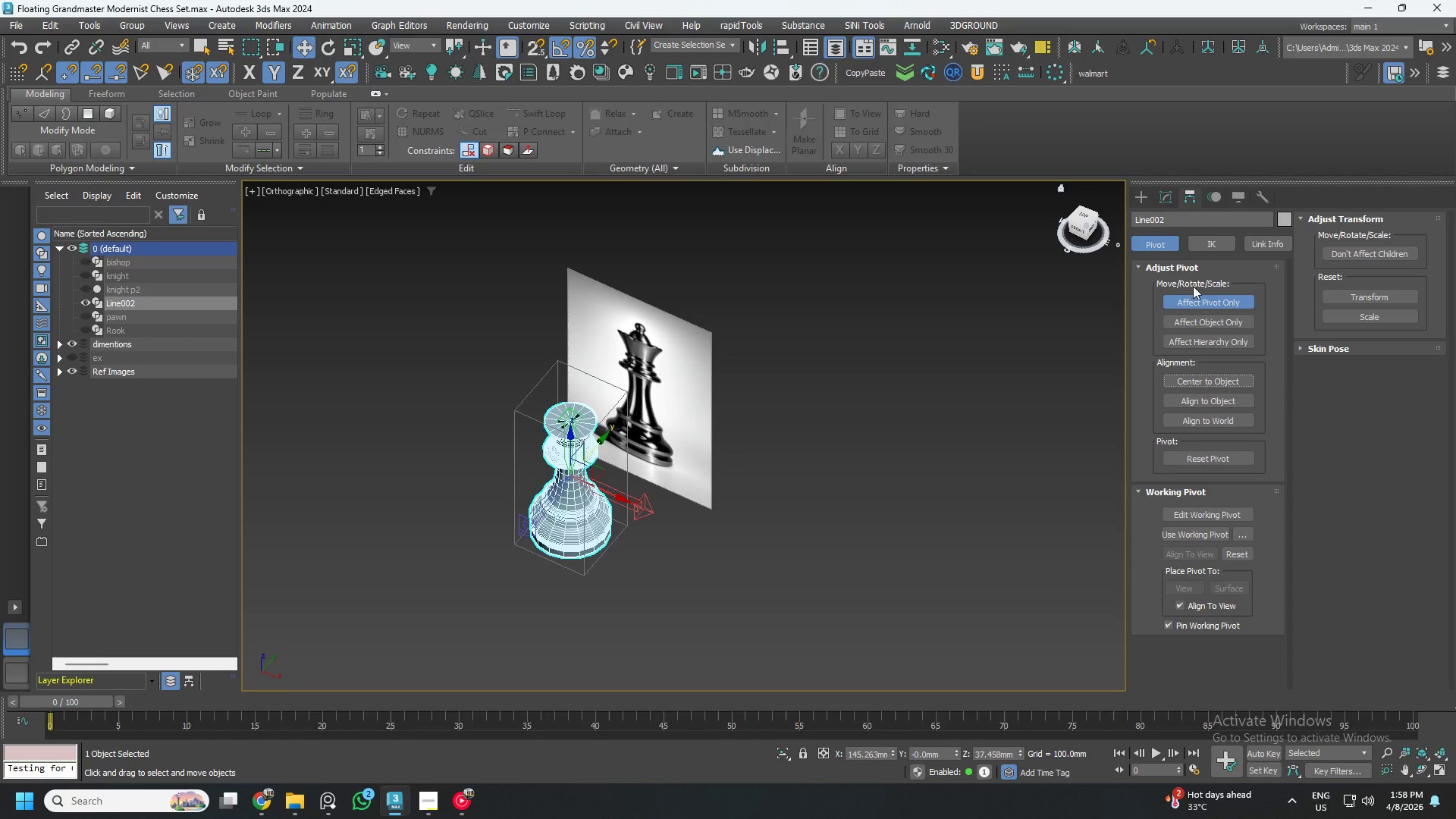 
left_click([1189, 299])
 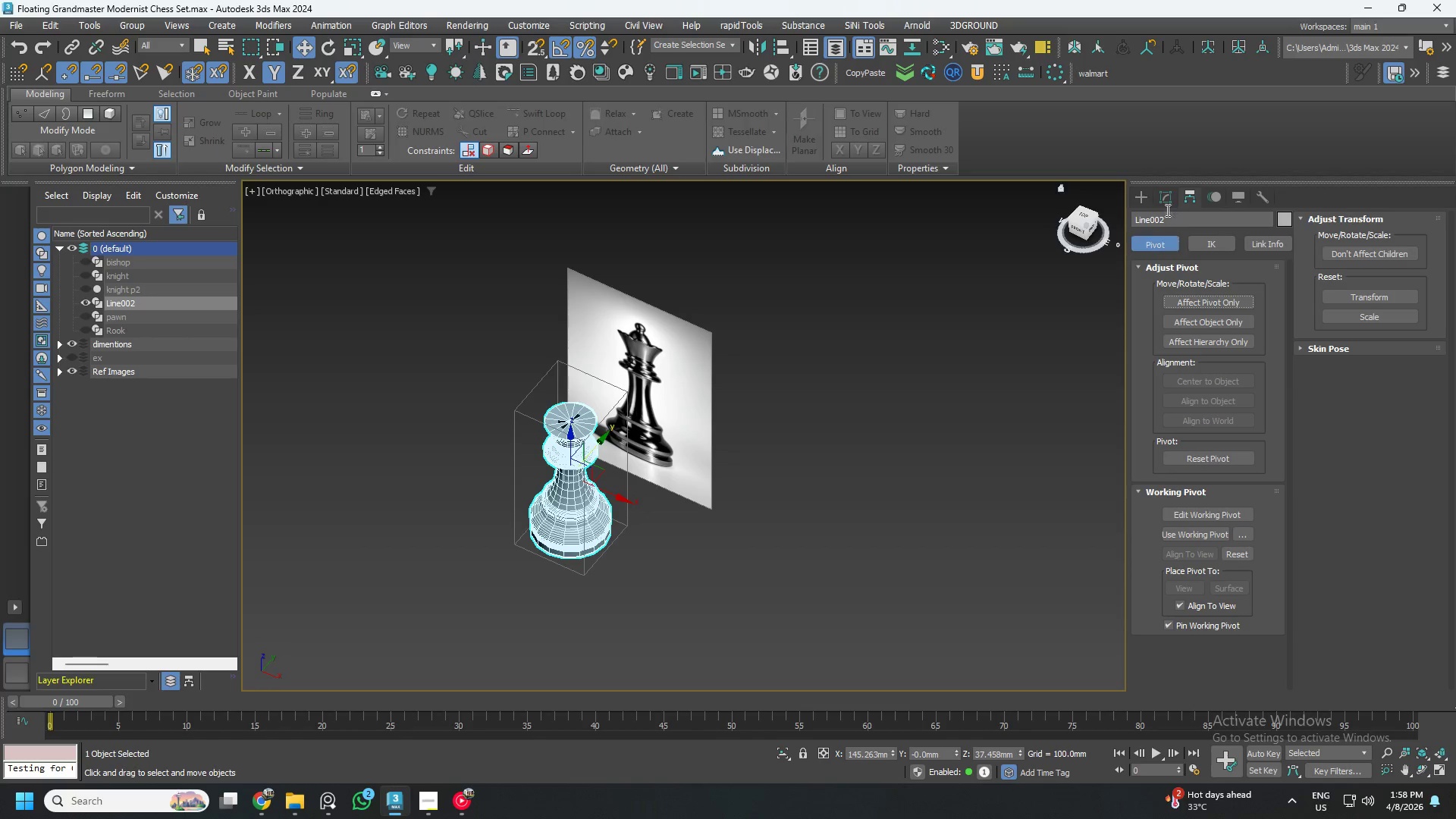 
left_click([1165, 198])
 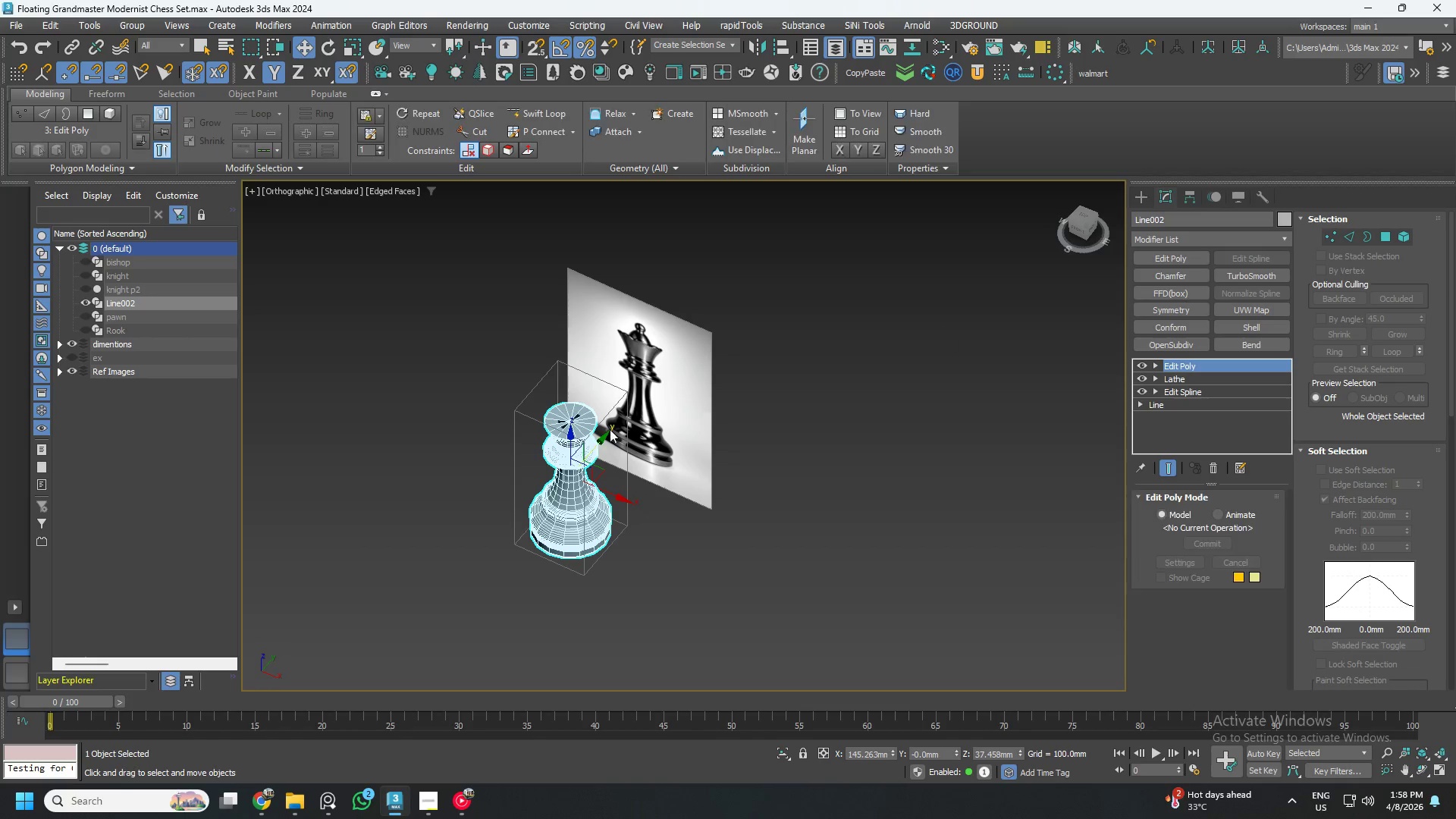 
hold_key(key=AltLeft, duration=0.39)
 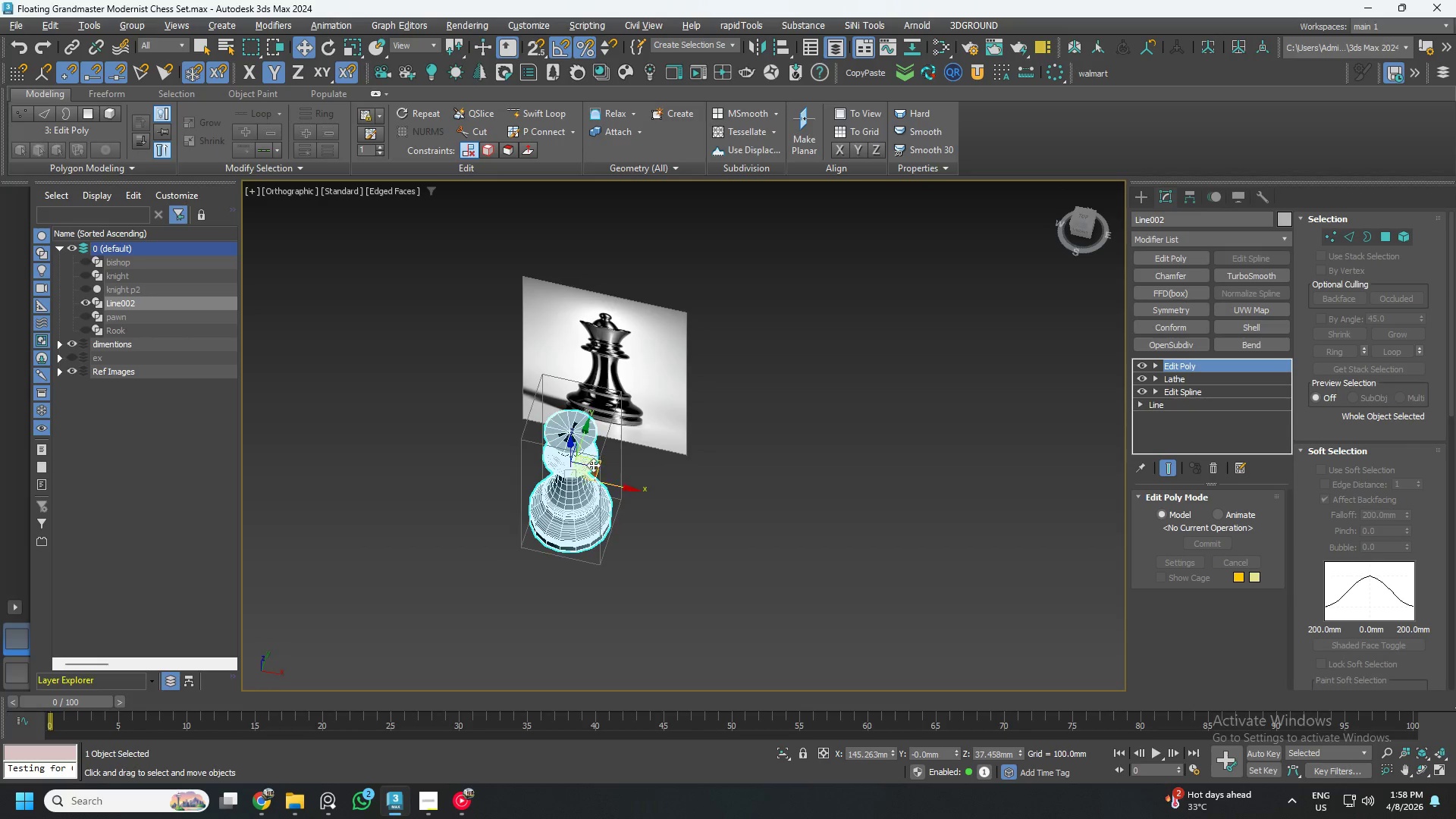 
hold_key(key=AltLeft, duration=0.33)
 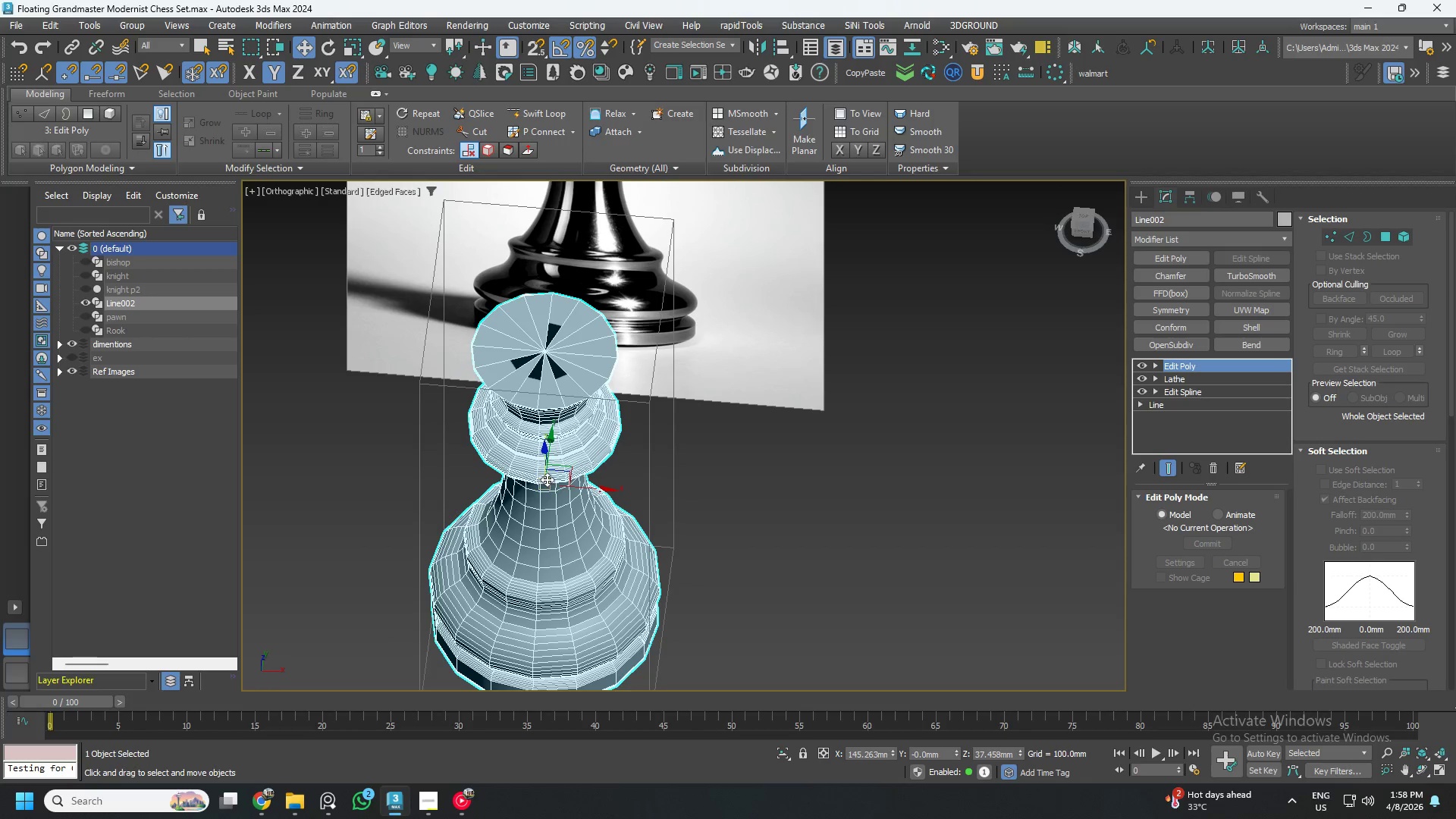 
scroll: coordinate [546, 479], scroll_direction: up, amount: 4.0
 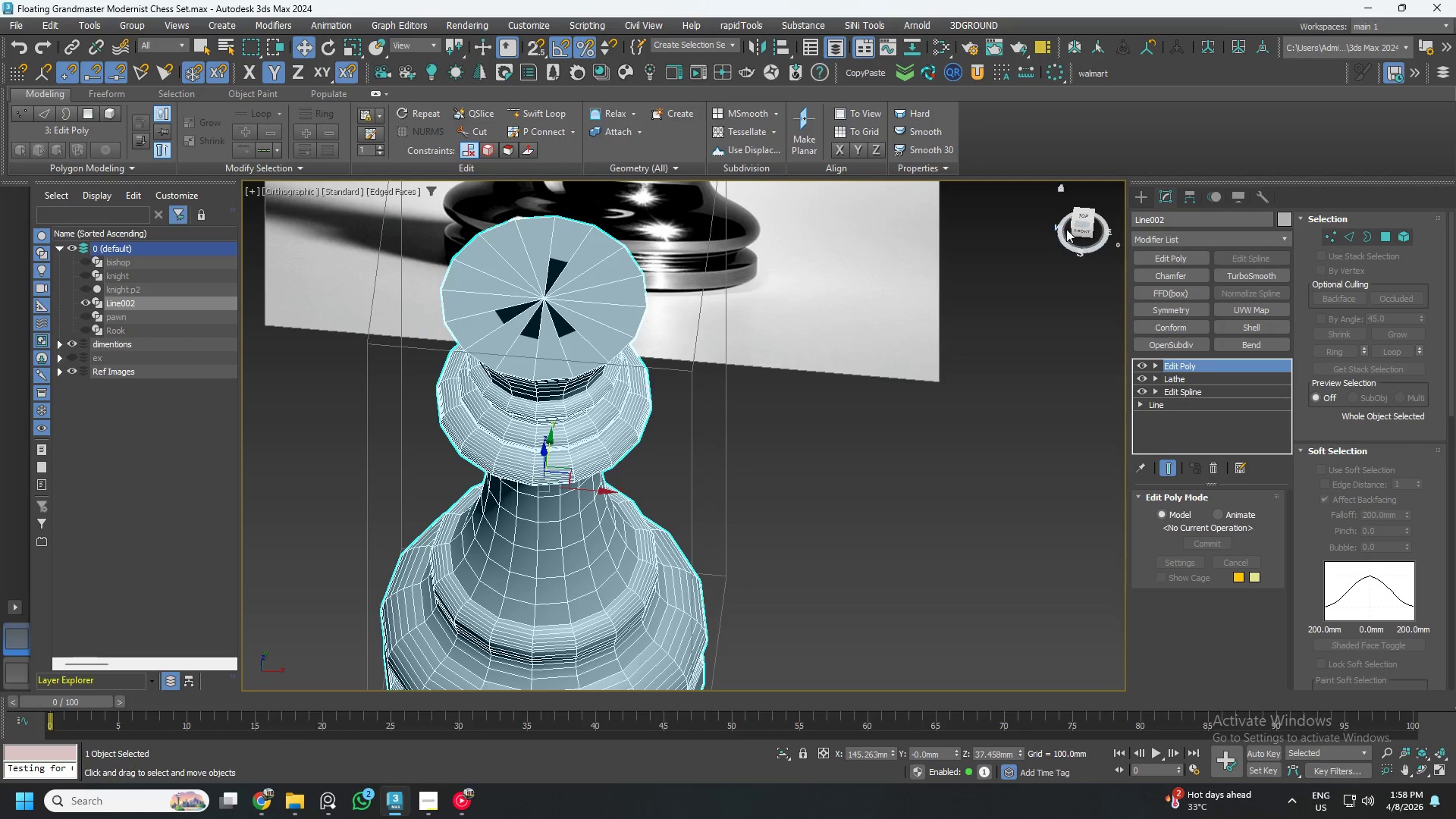 
left_click([1085, 224])
 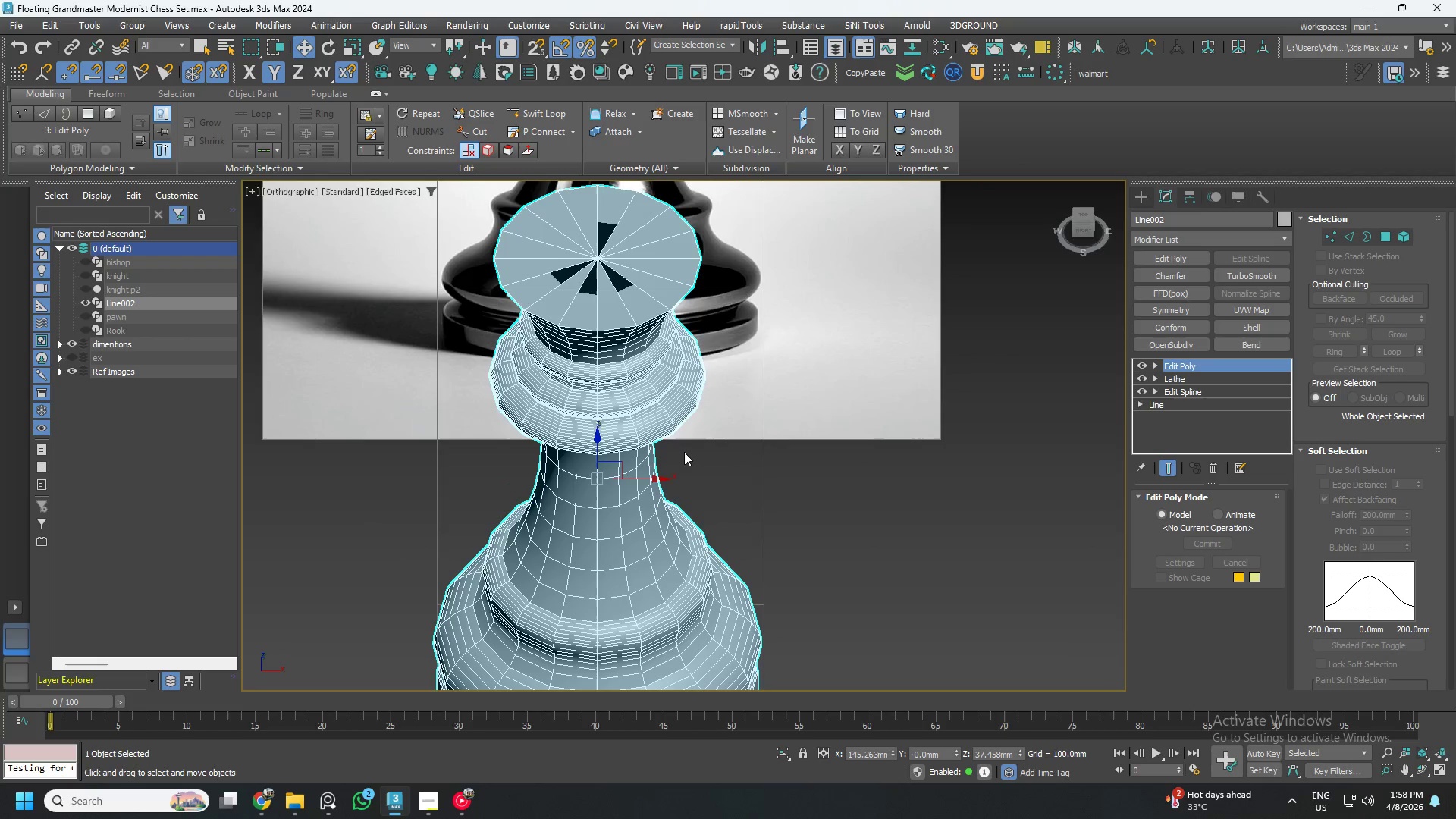 
key(E)
 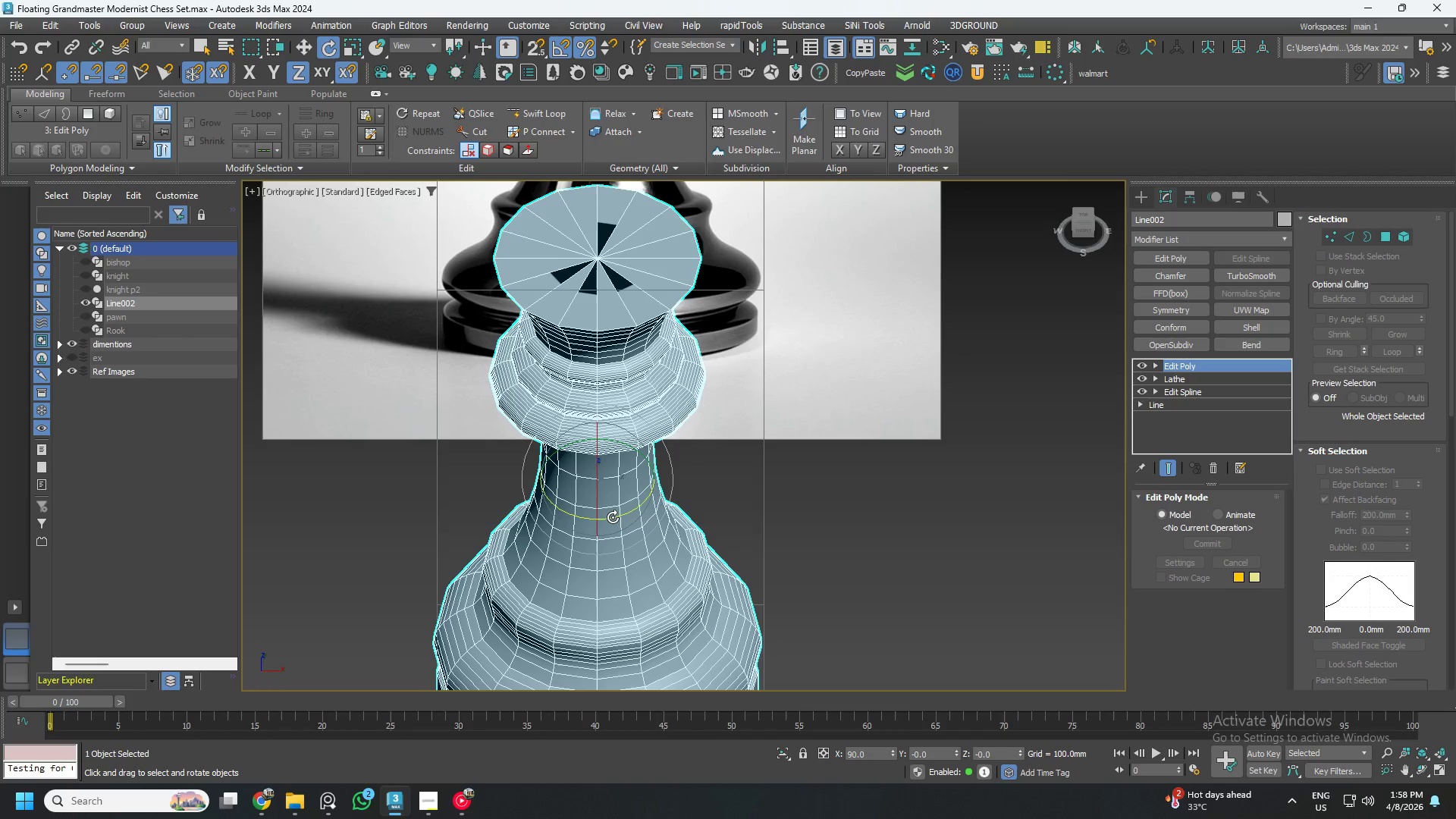 
left_click_drag(start_coordinate=[613, 517], to_coordinate=[623, 519])
 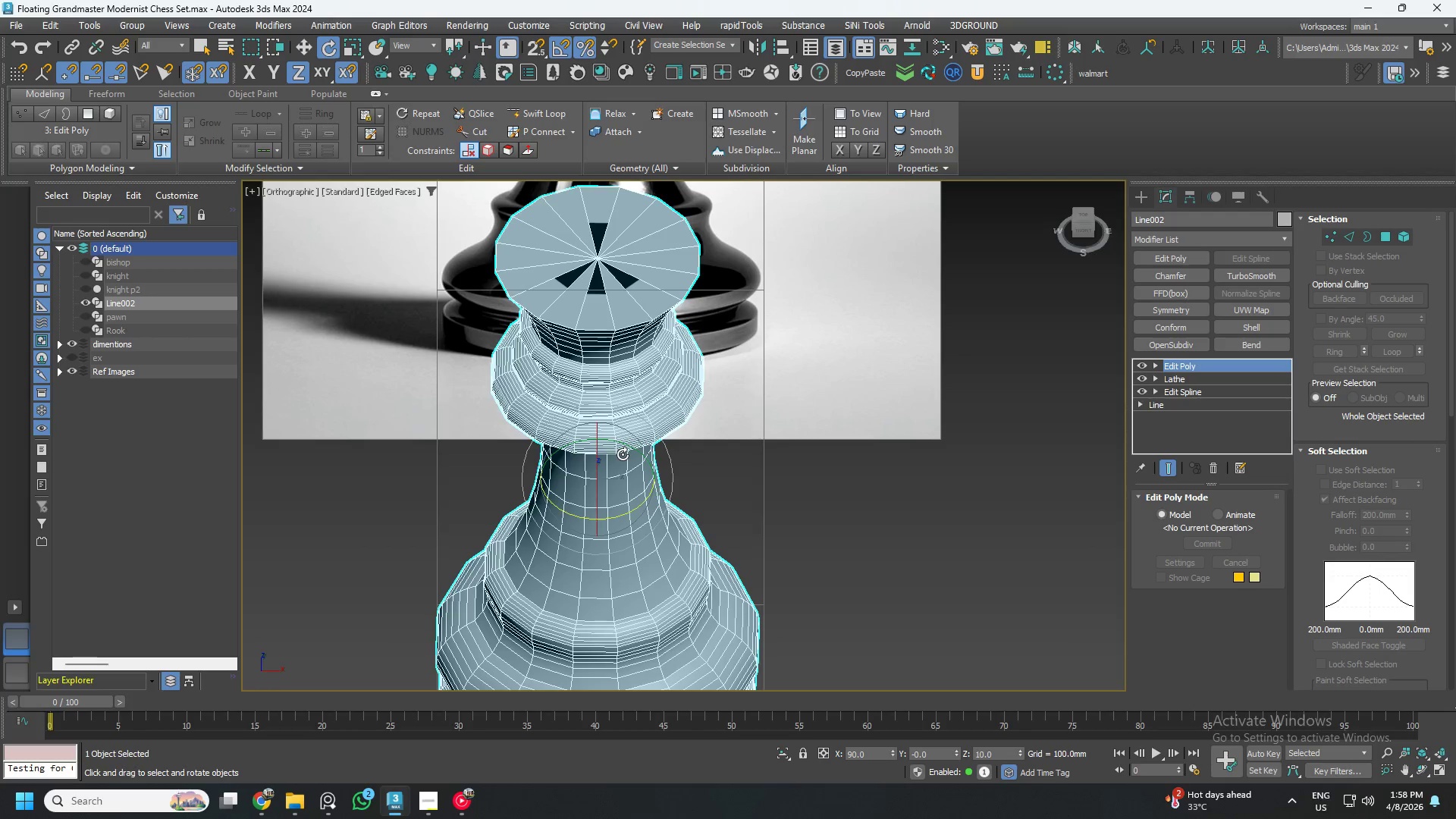 
key(W)
 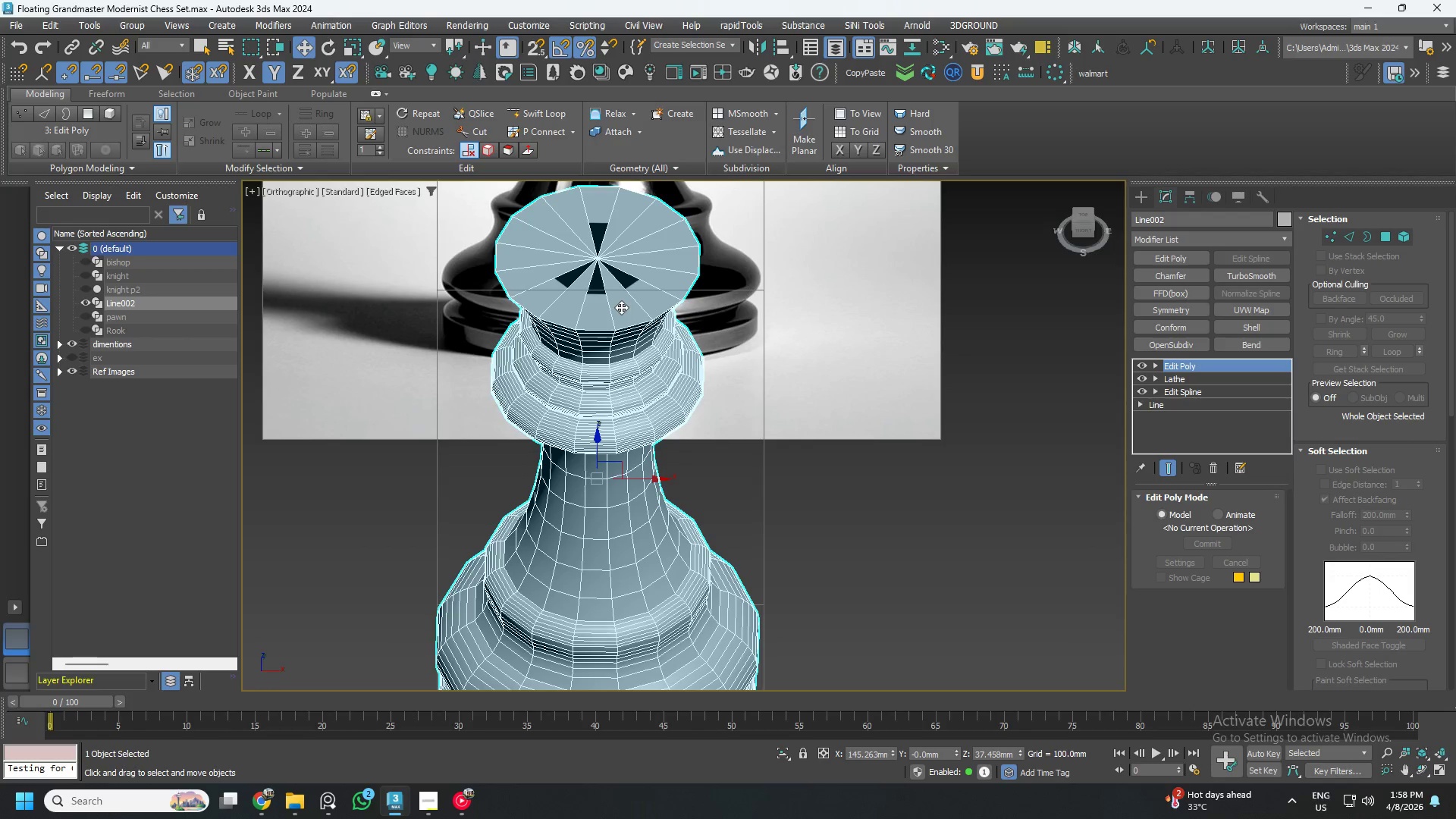 
key(1)
 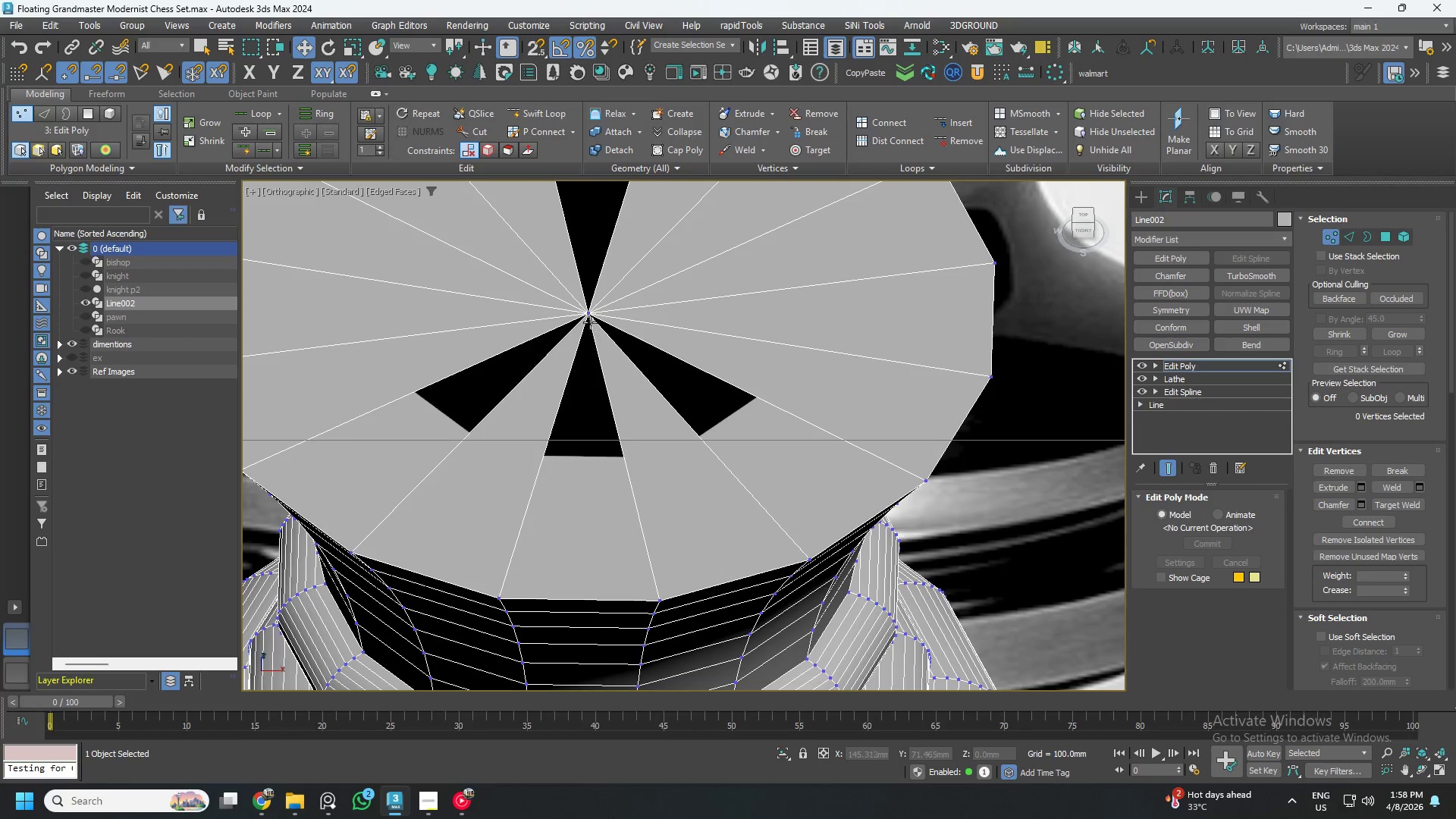 
scroll: coordinate [598, 276], scroll_direction: up, amount: 4.0
 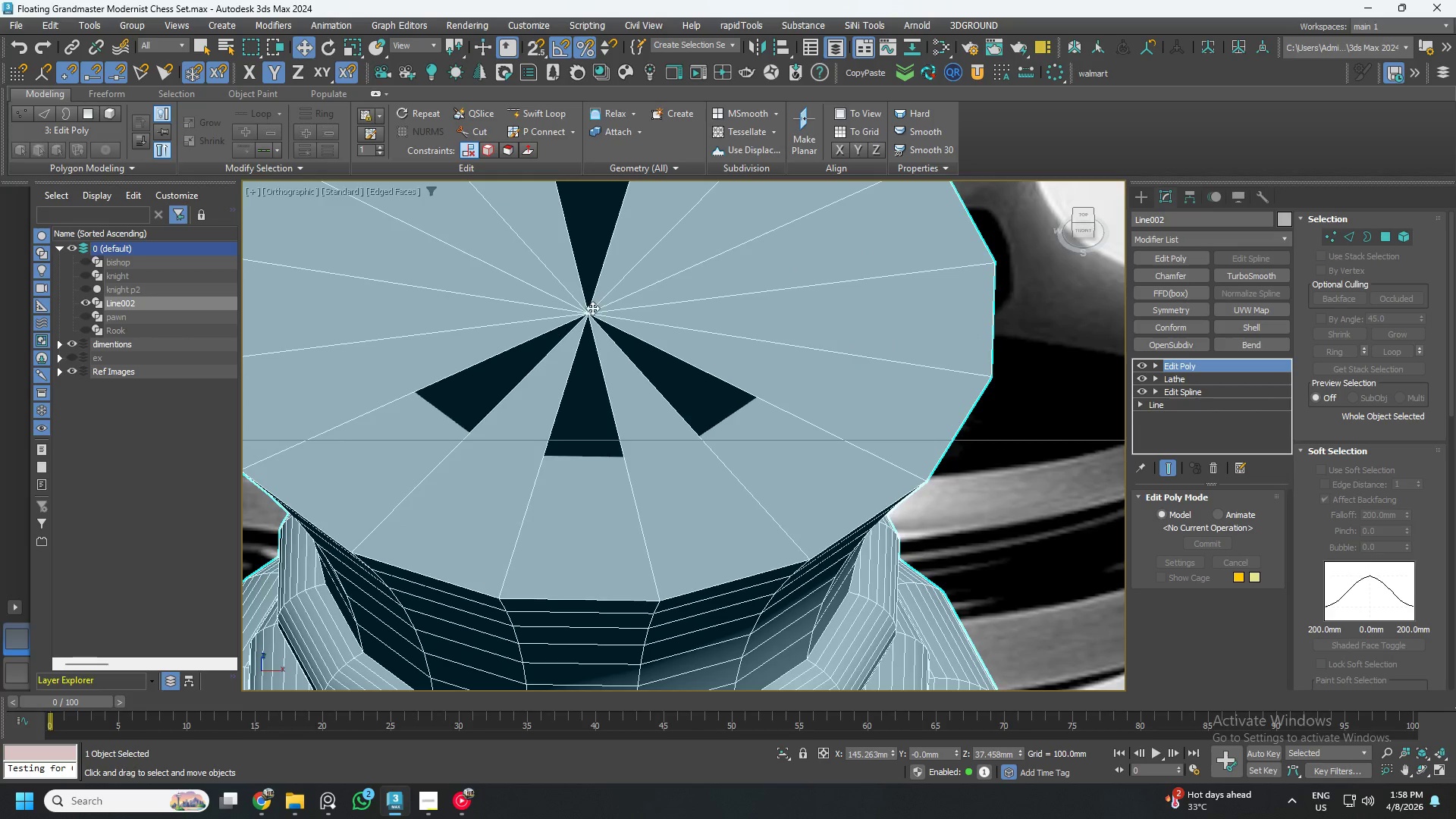 
left_click([586, 313])
 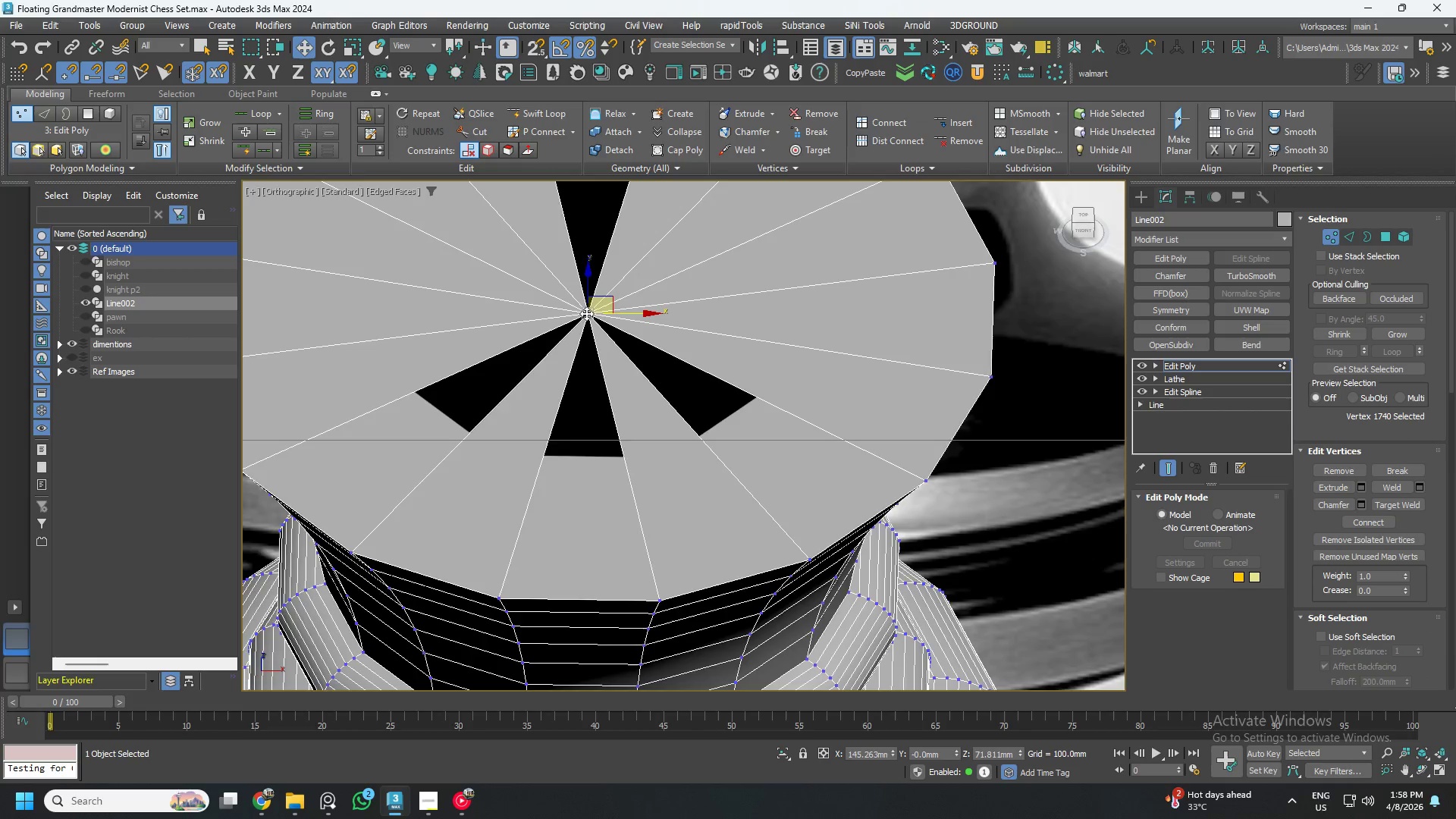 
scroll: coordinate [590, 316], scroll_direction: down, amount: 2.0
 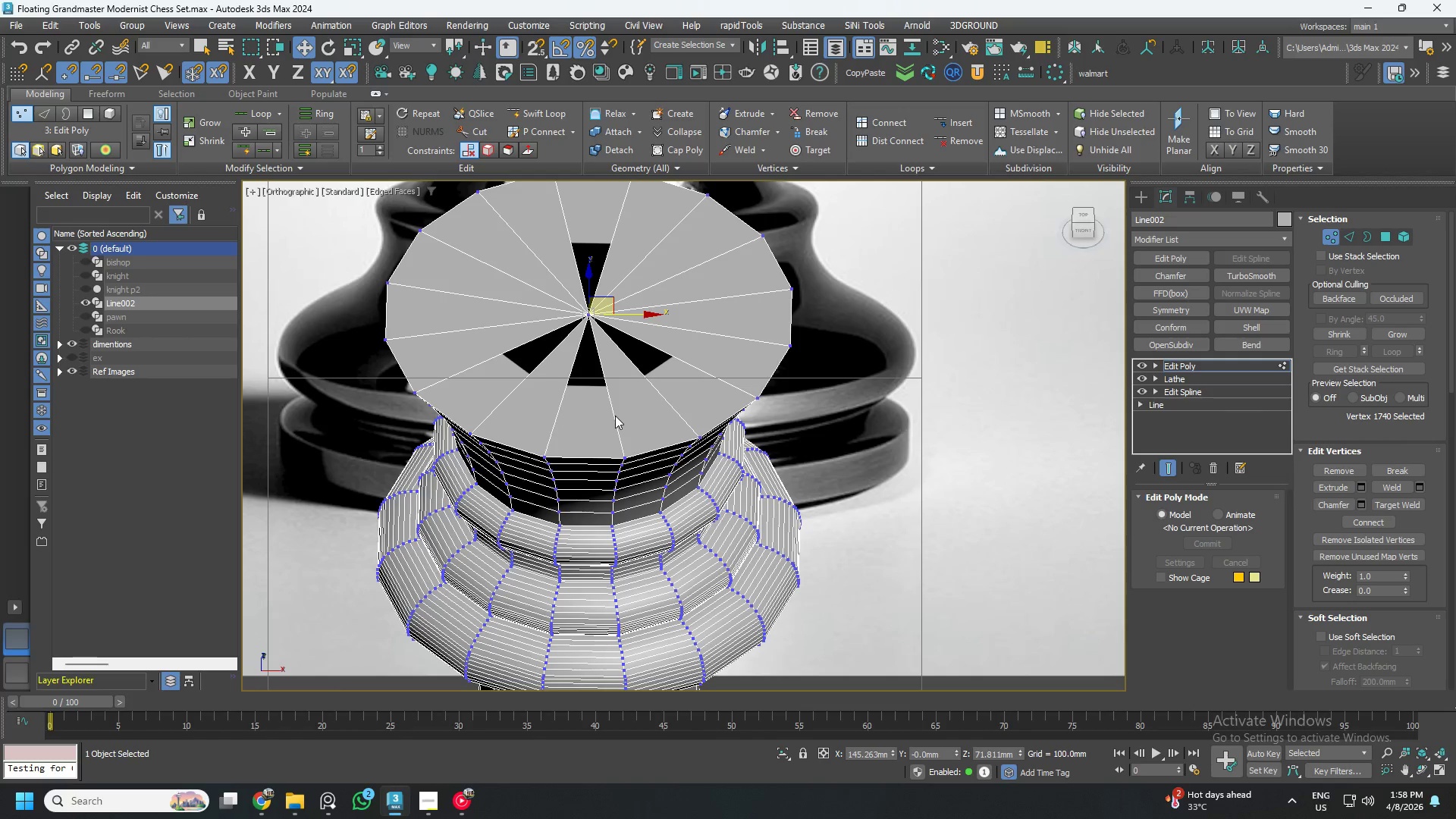 
key(4)
 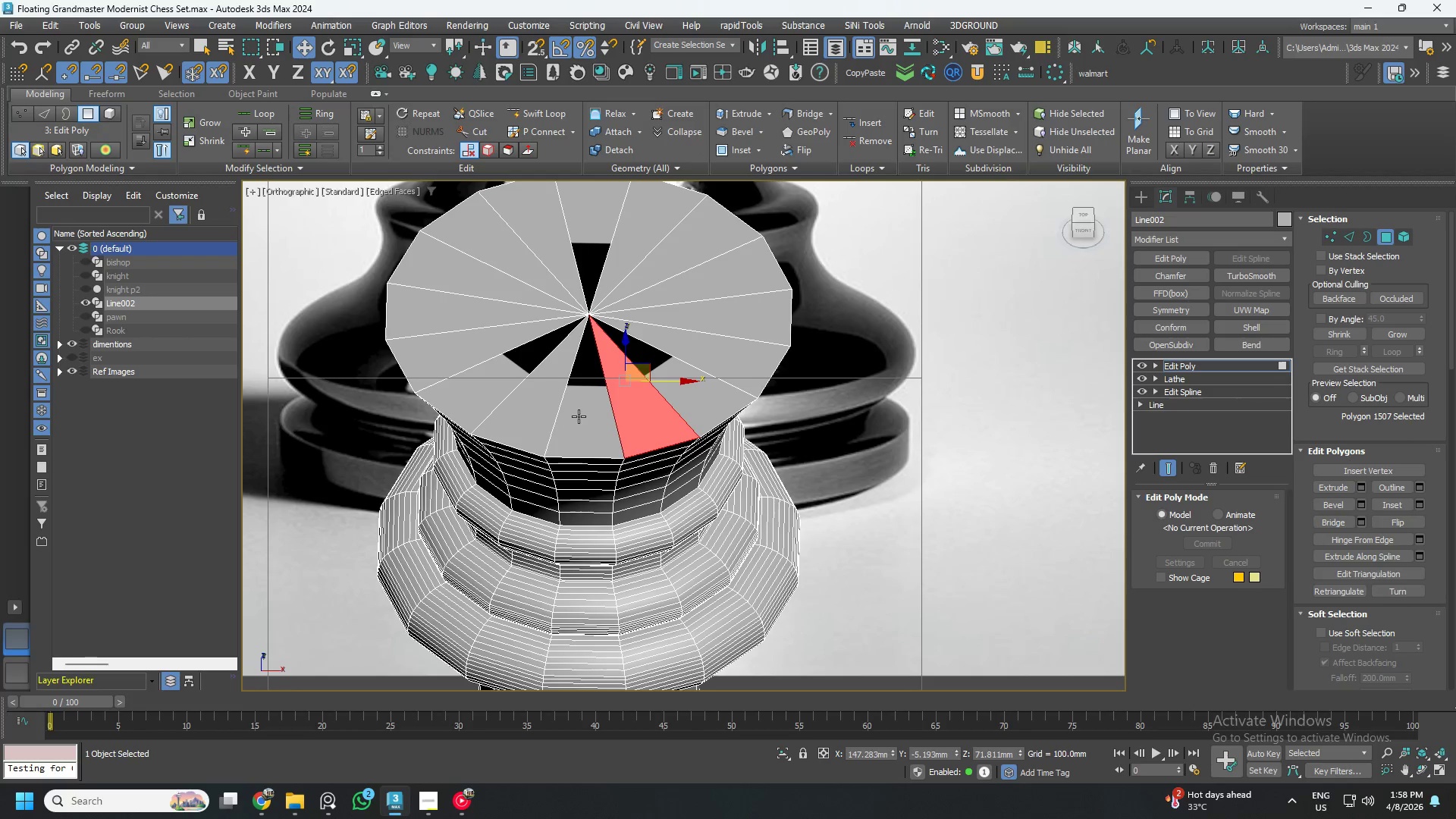 
left_click([579, 416])
 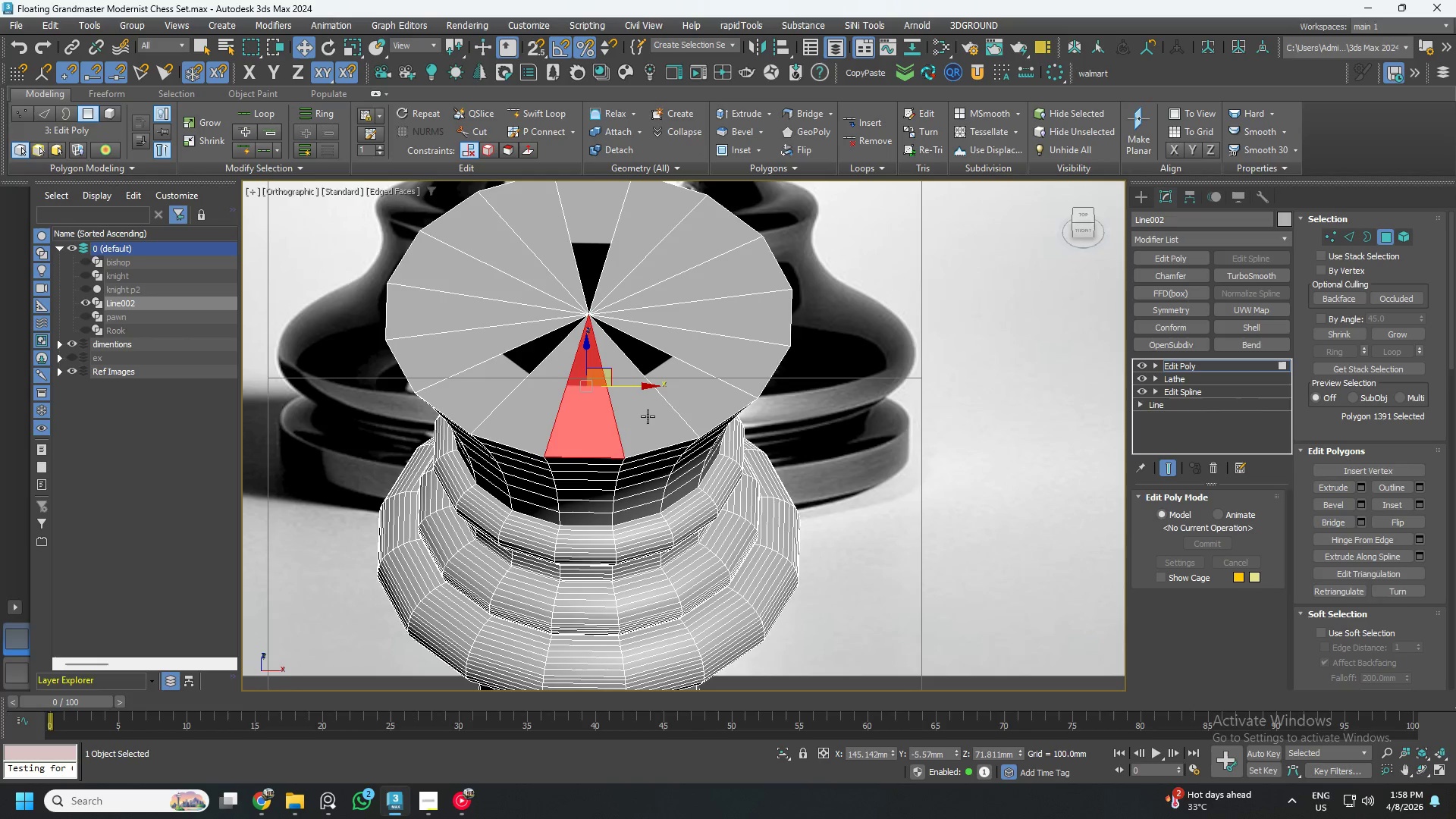 
hold_key(key=ControlLeft, duration=1.5)
left_click([685, 389])
 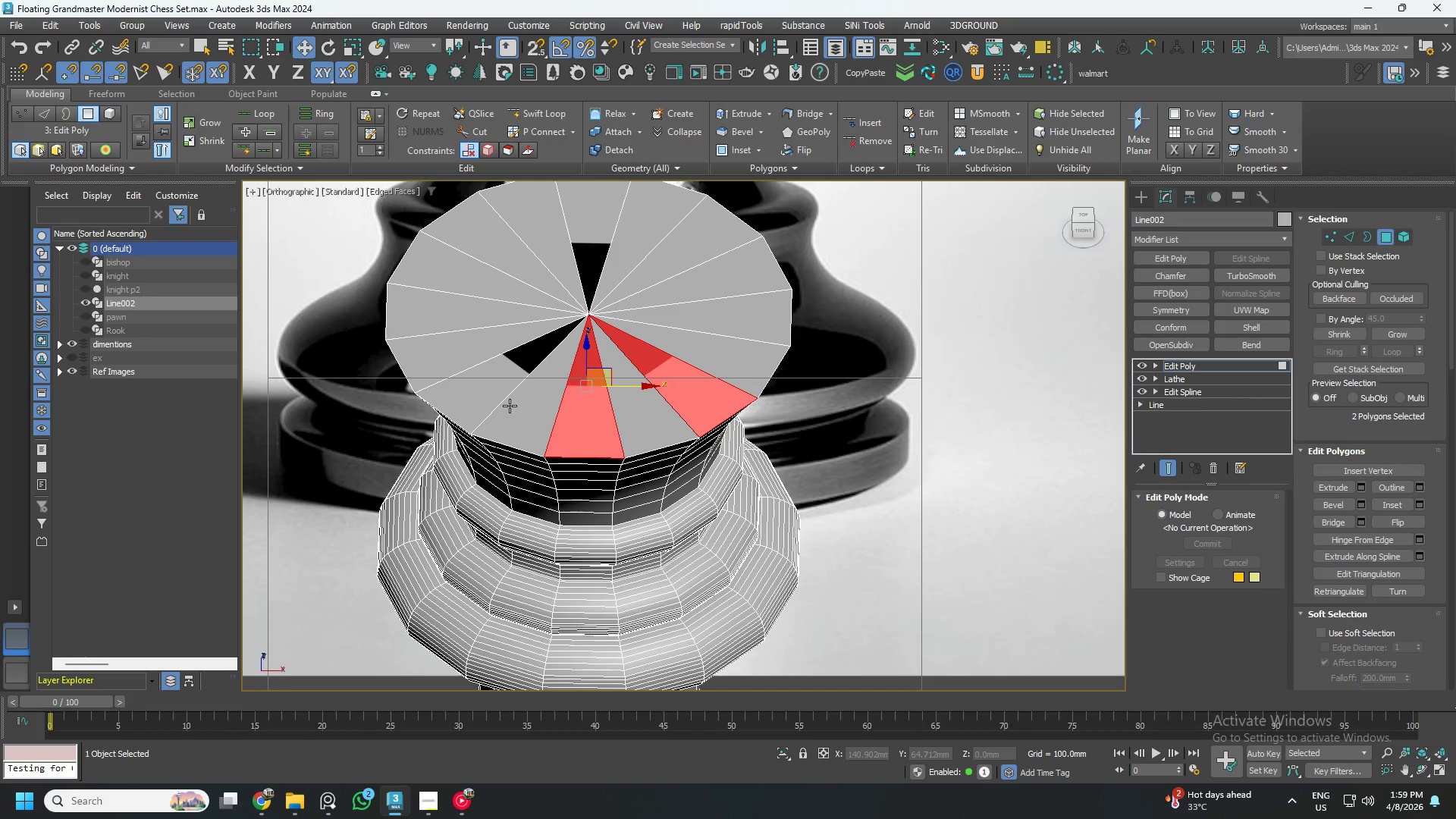 
left_click([485, 400])
 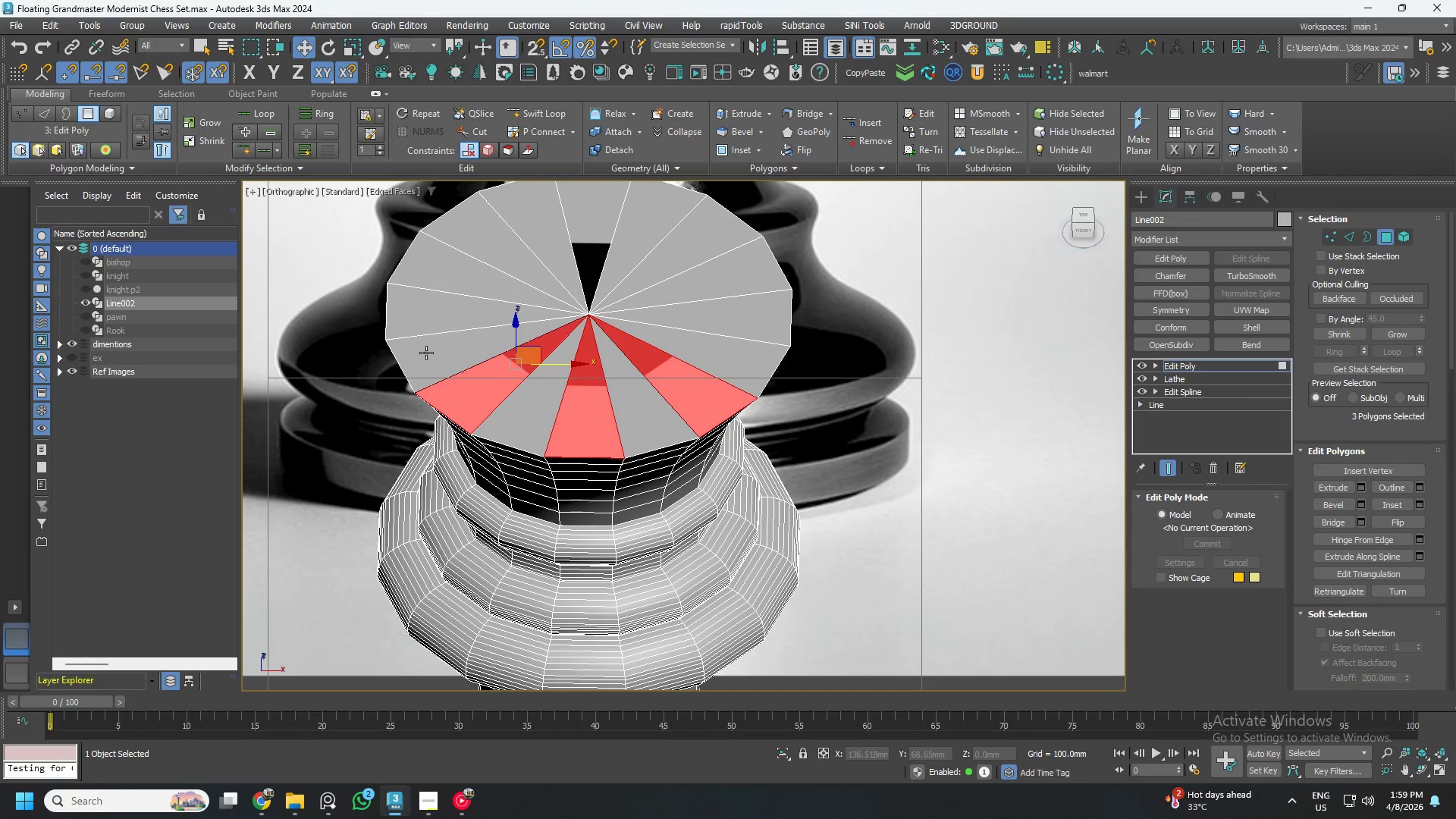 
hold_key(key=ControlLeft, duration=1.5)
left_click([398, 331])
 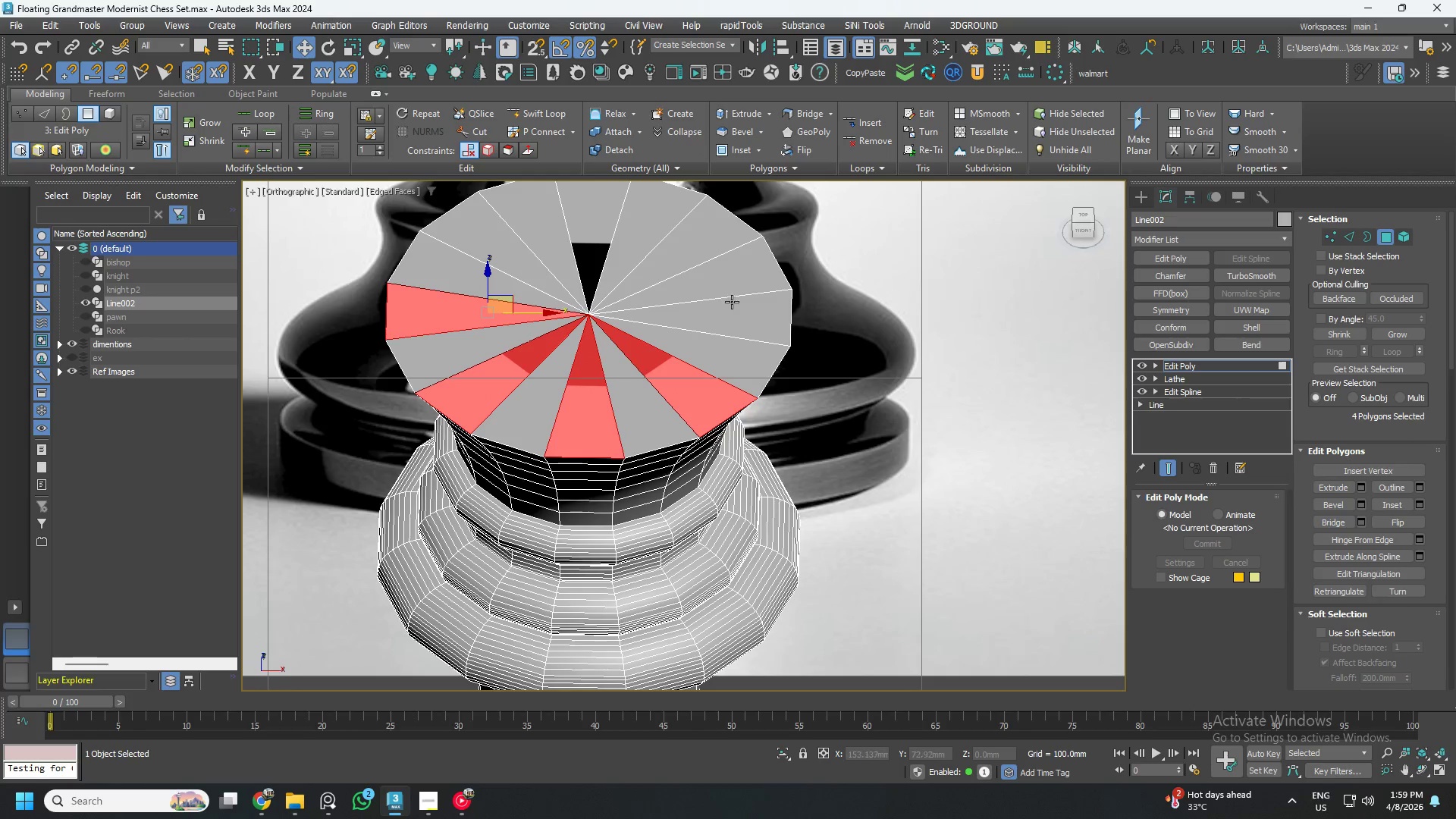 
hold_key(key=ControlLeft, duration=1.51)
left_click([737, 317])
 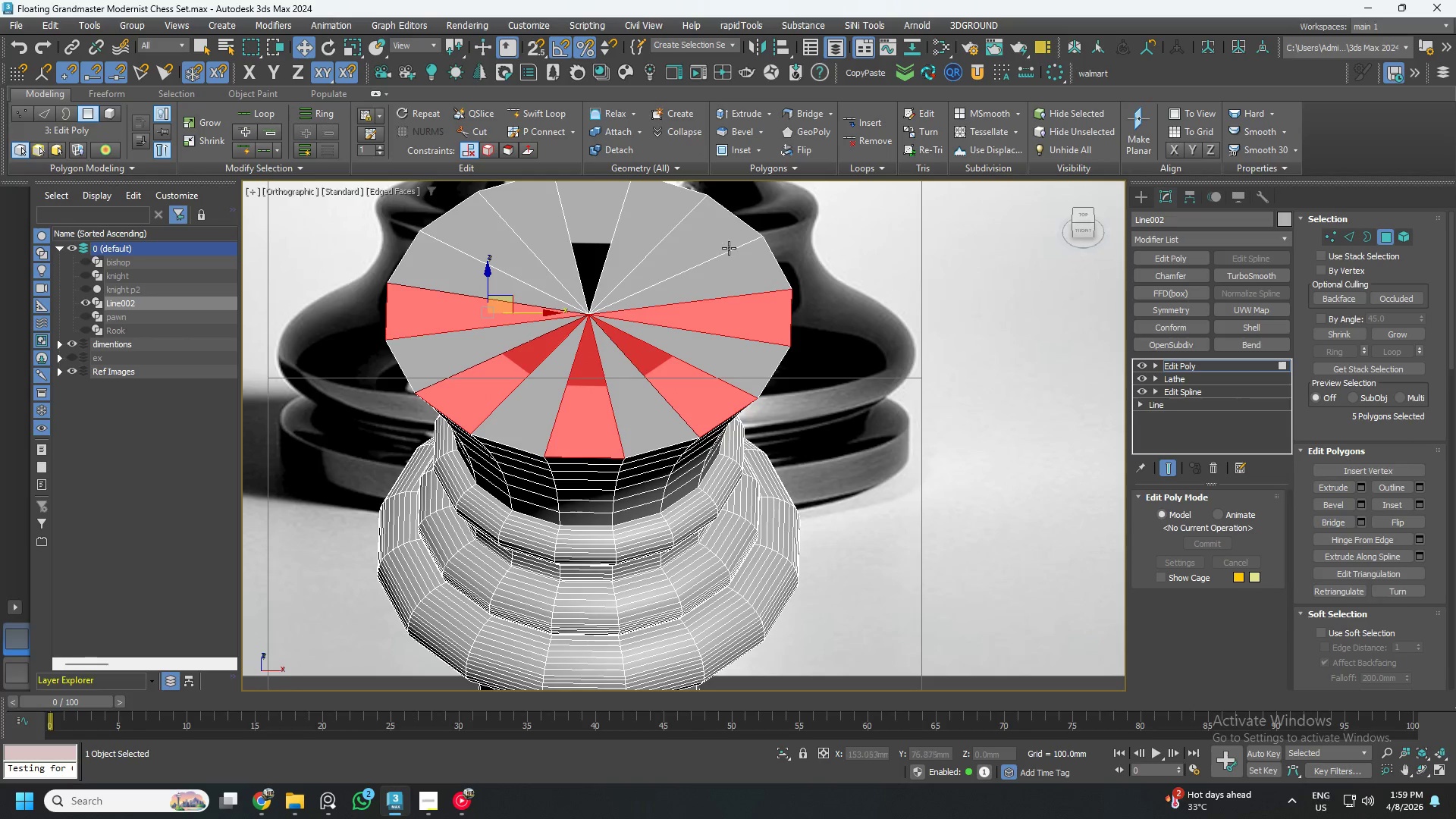 
left_click([723, 243])
 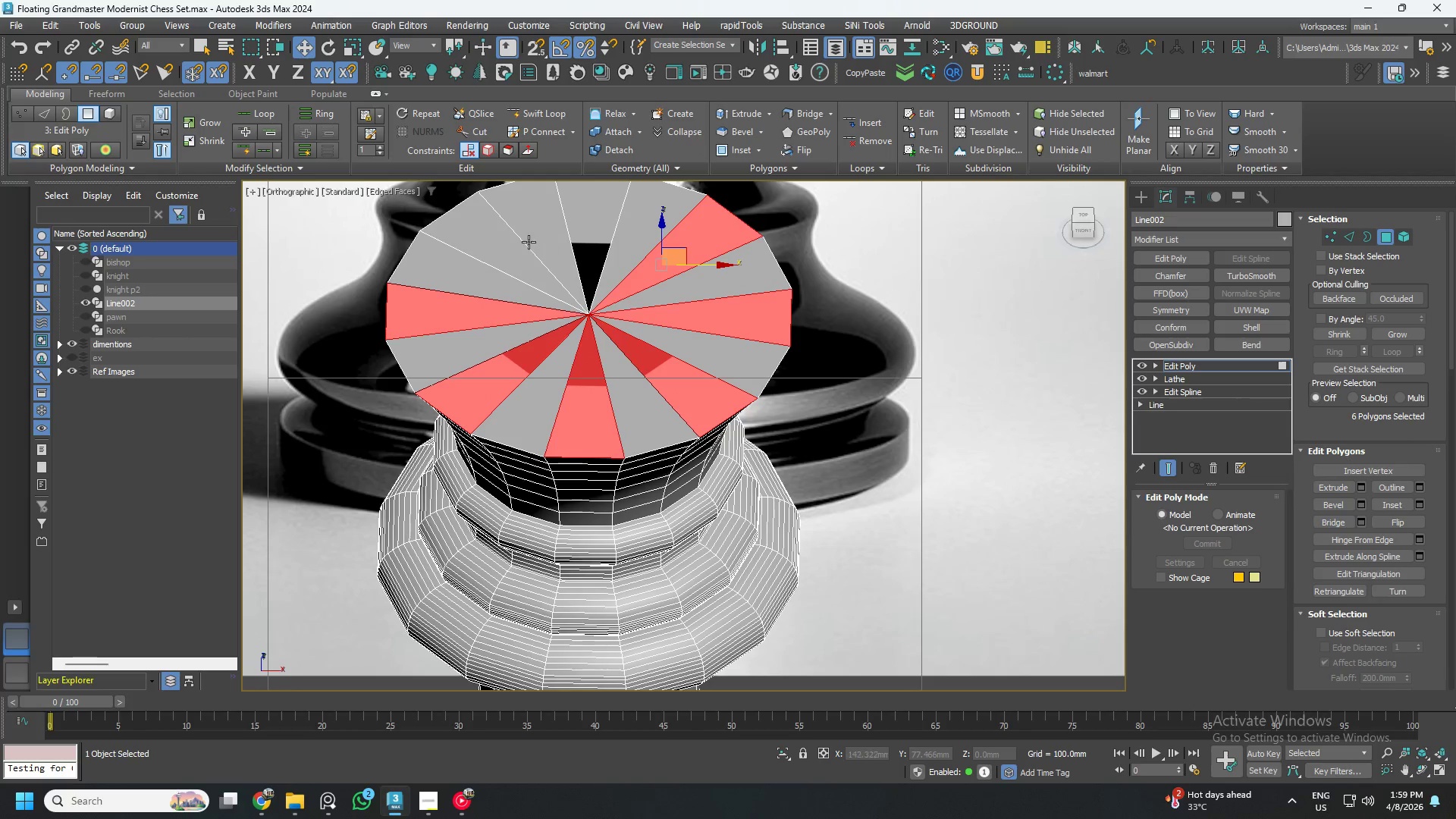 
hold_key(key=ControlLeft, duration=1.33)
left_click([487, 242])
 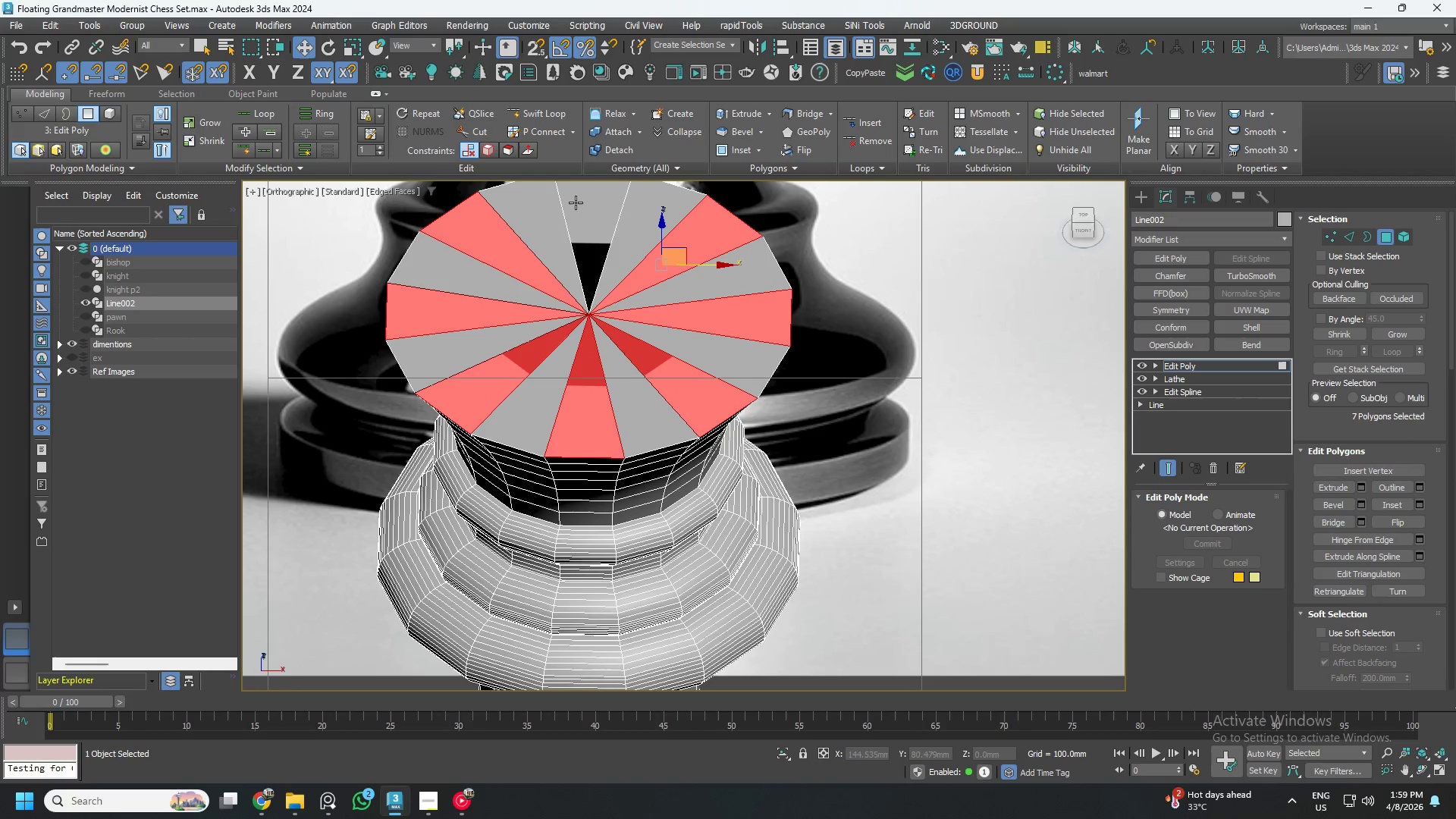 
left_click([577, 202])
 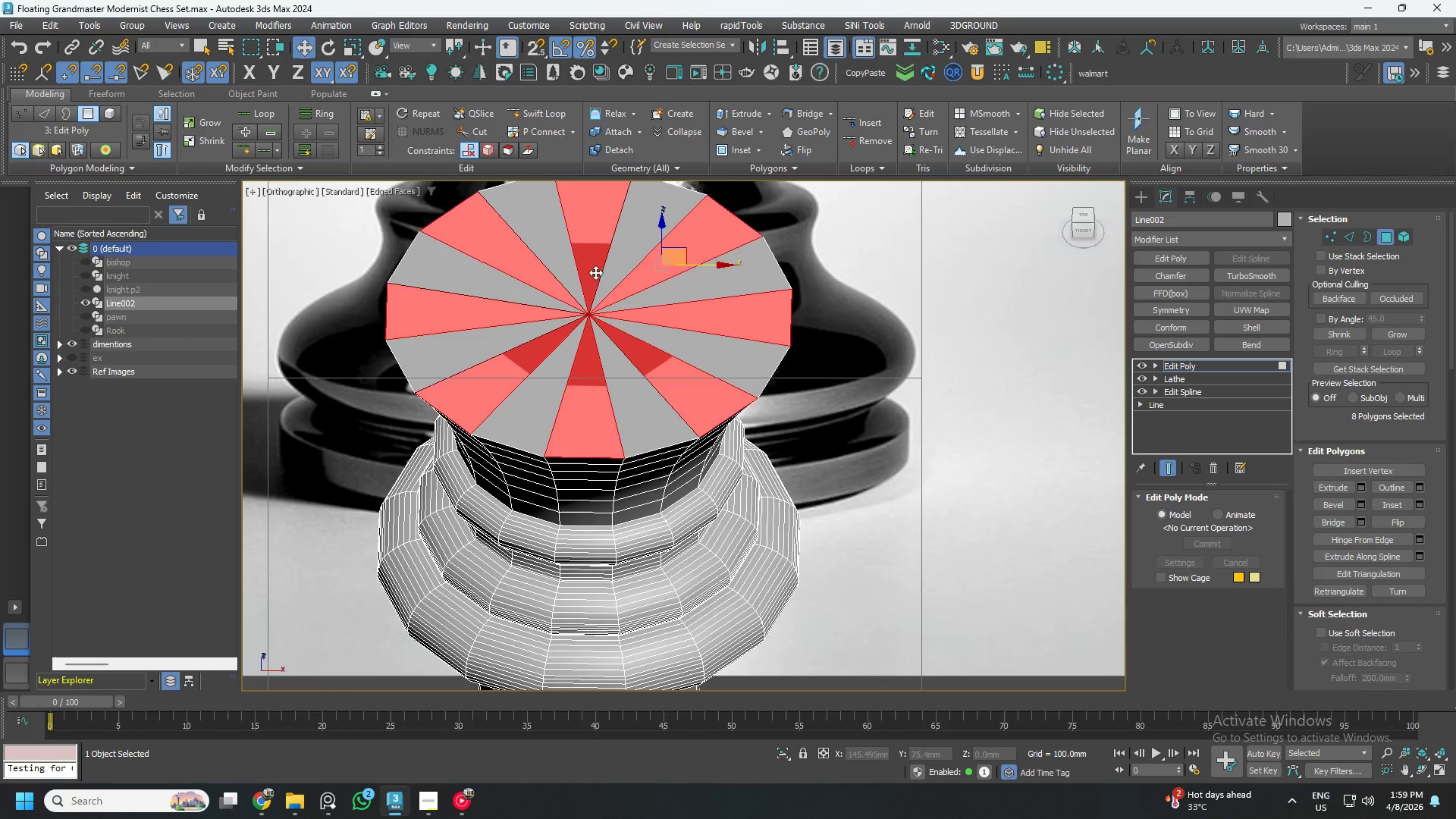 
scroll: coordinate [599, 294], scroll_direction: down, amount: 1.0
 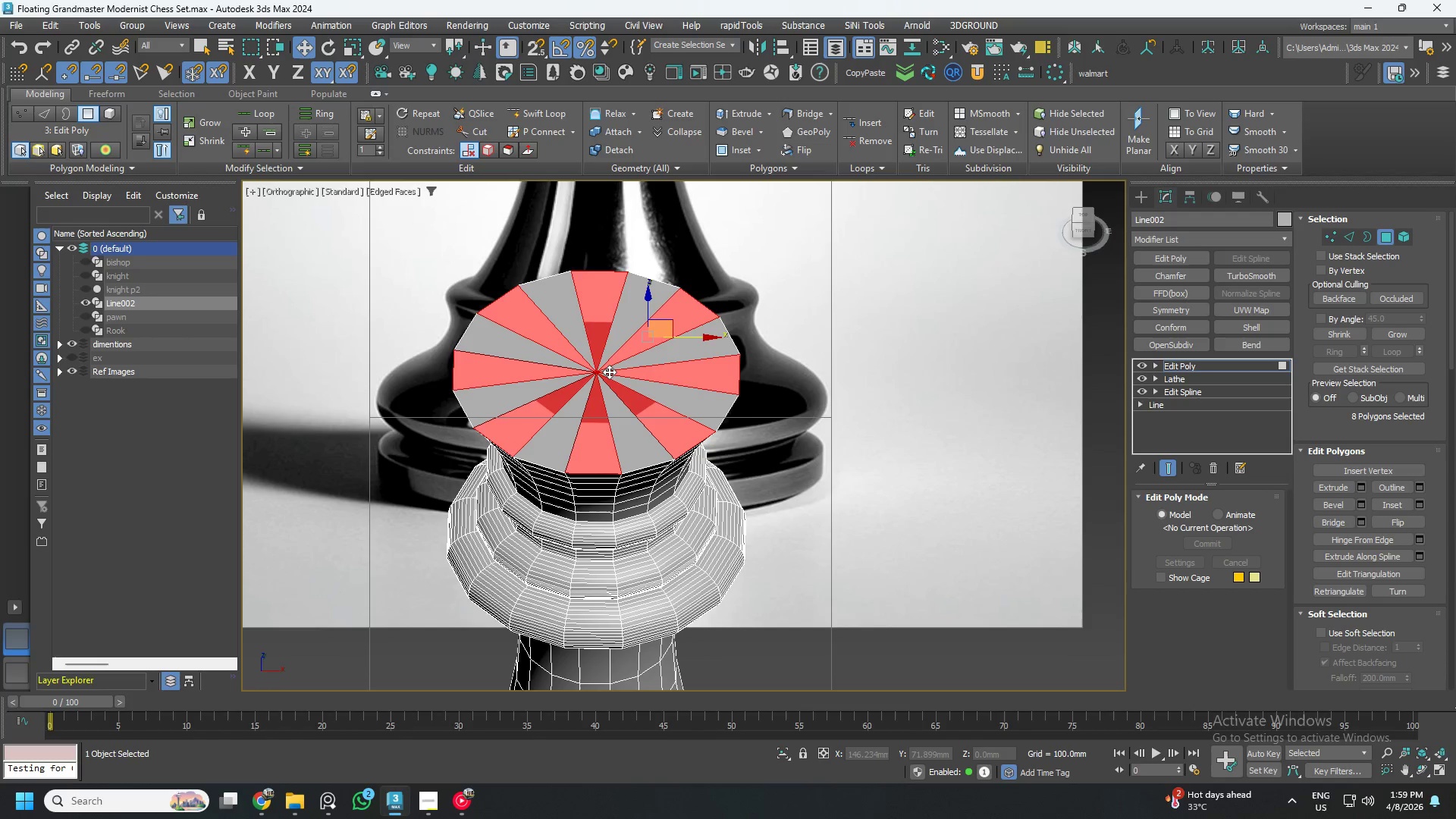 
wait(5.22)
 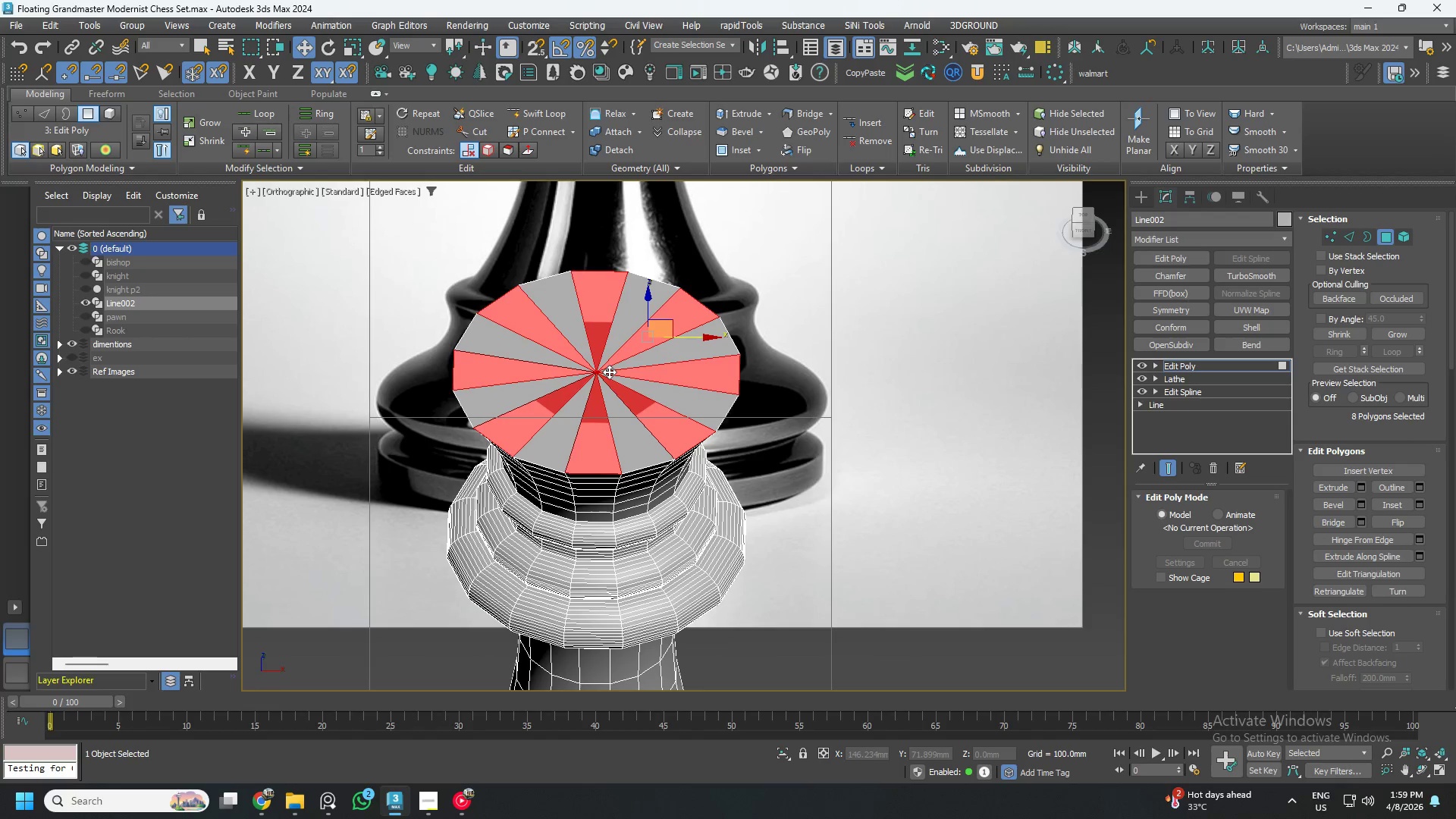 
scroll: coordinate [609, 376], scroll_direction: down, amount: 4.0
 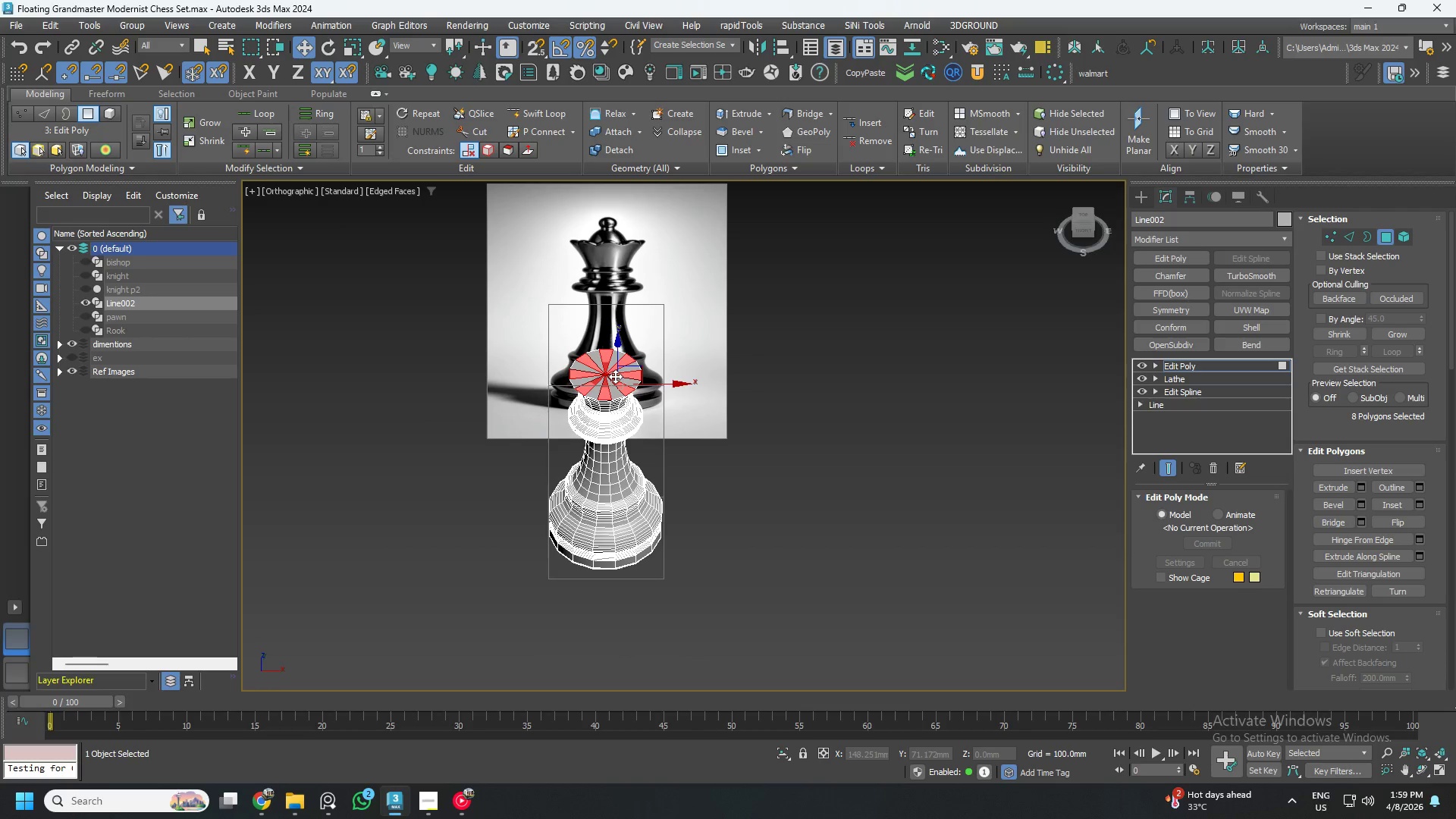 
scroll: coordinate [615, 378], scroll_direction: up, amount: 4.0
 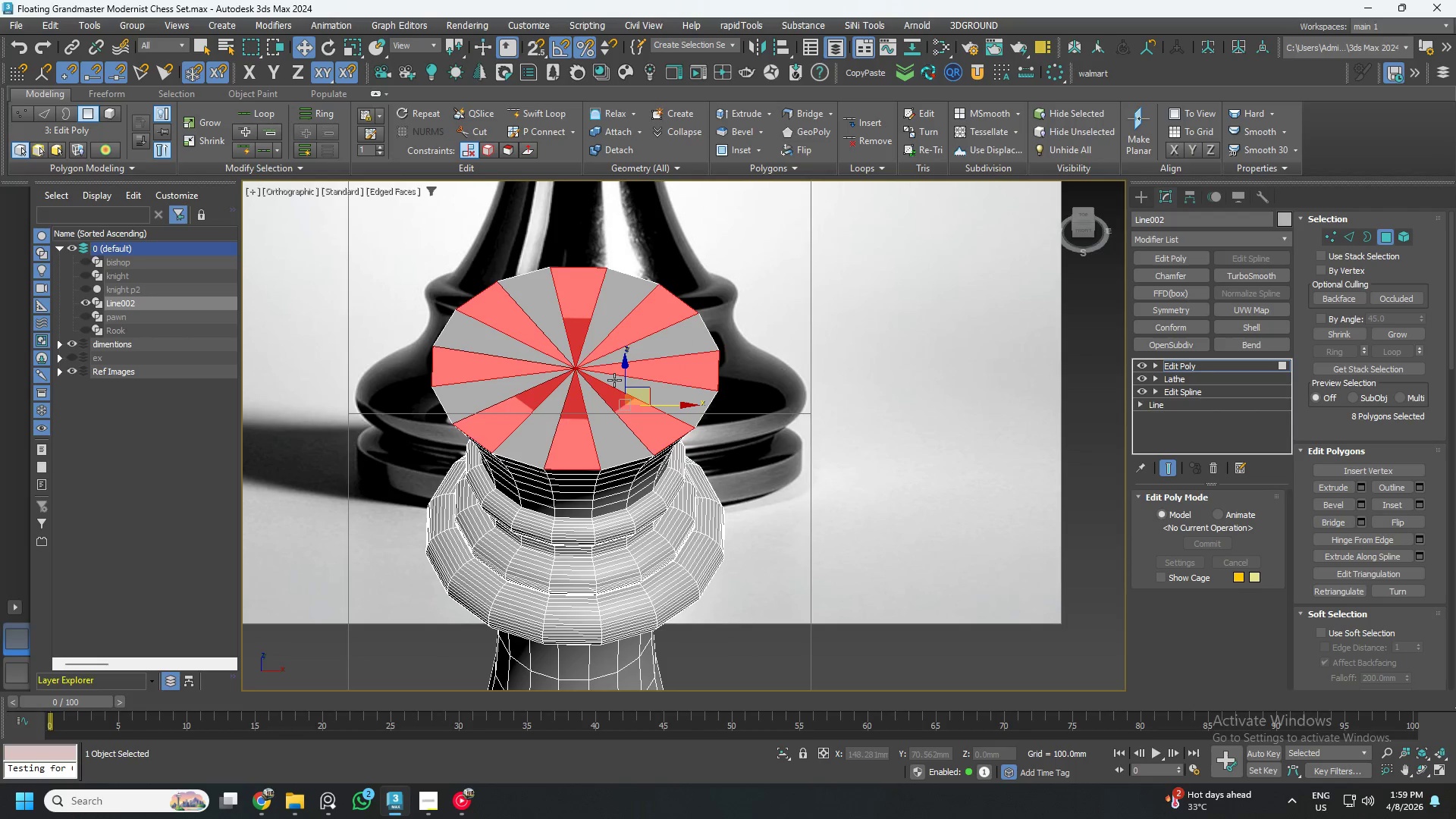 
scroll: coordinate [614, 388], scroll_direction: down, amount: 2.0
 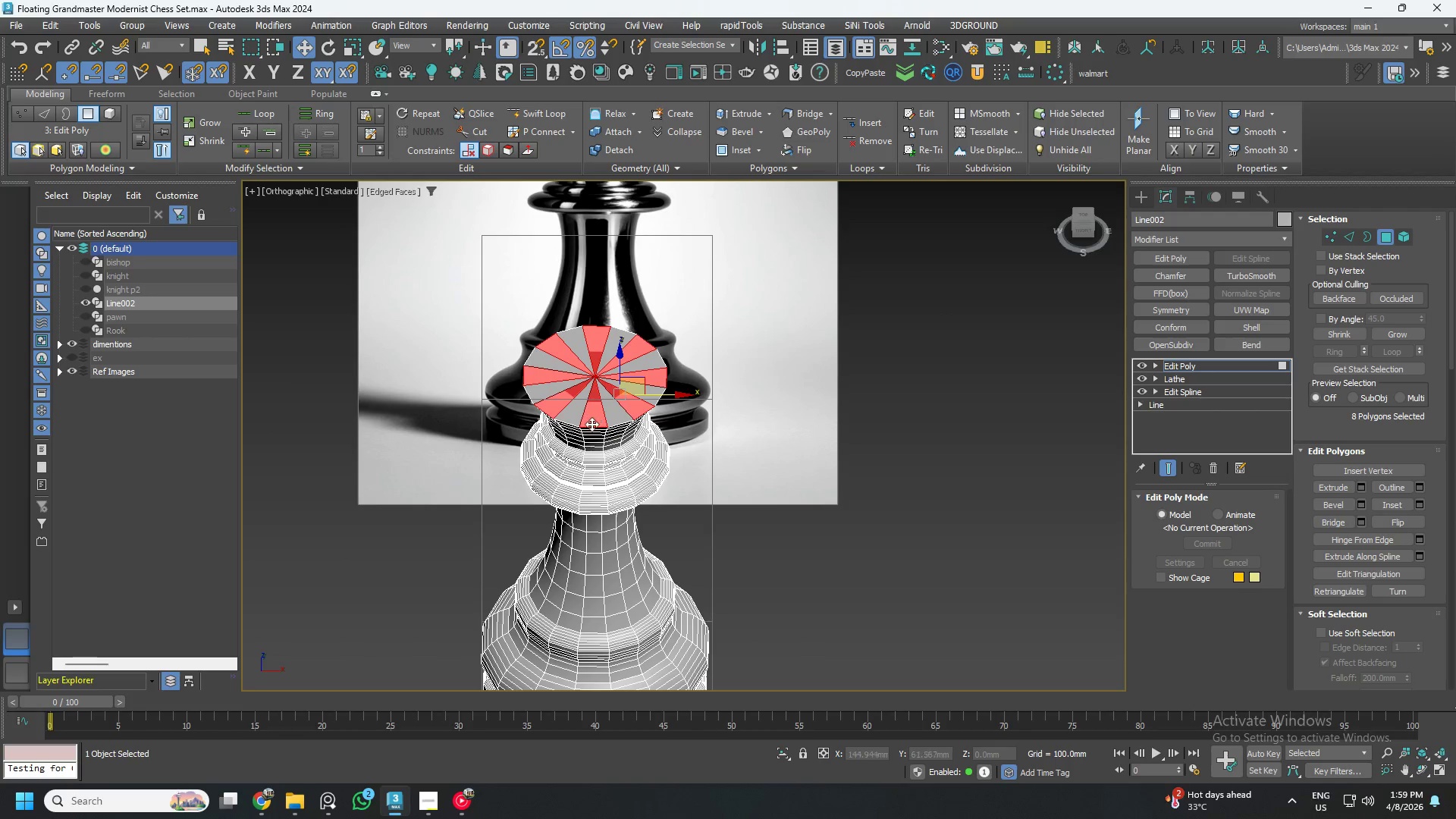 
scroll: coordinate [588, 419], scroll_direction: up, amount: 1.0
 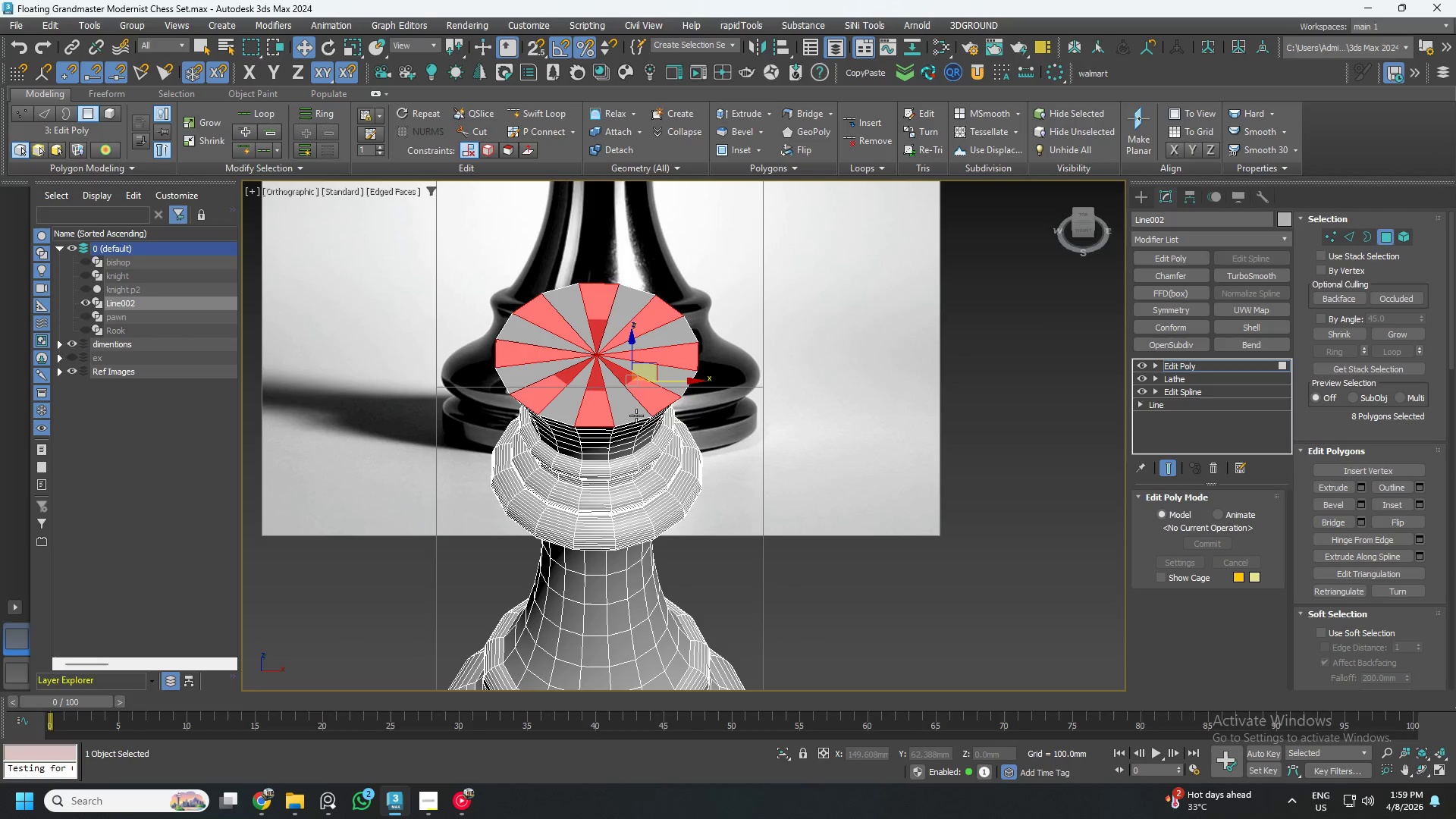 
scroll: coordinate [637, 415], scroll_direction: down, amount: 2.0
 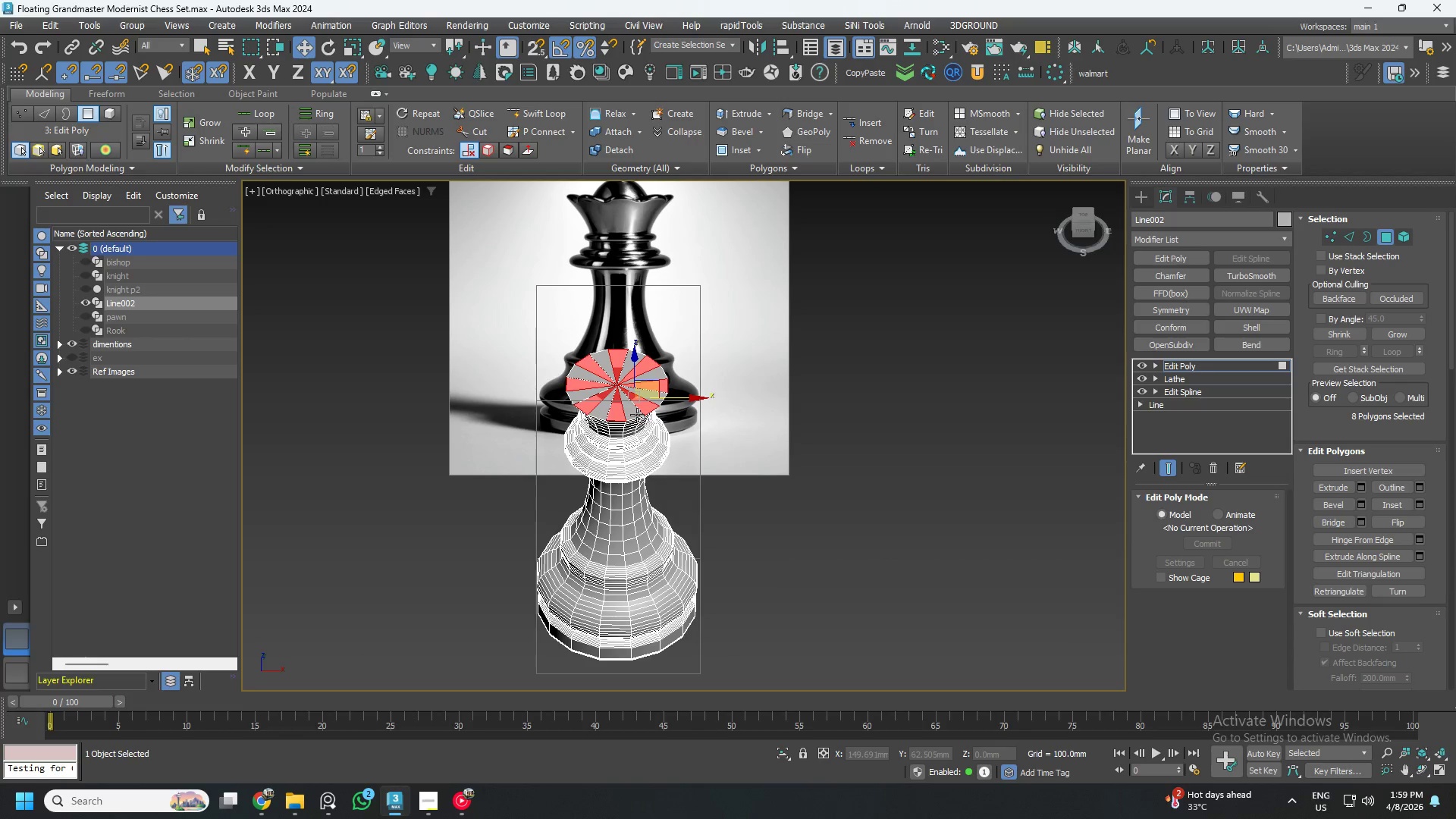 
scroll: coordinate [600, 416], scroll_direction: up, amount: 5.0
 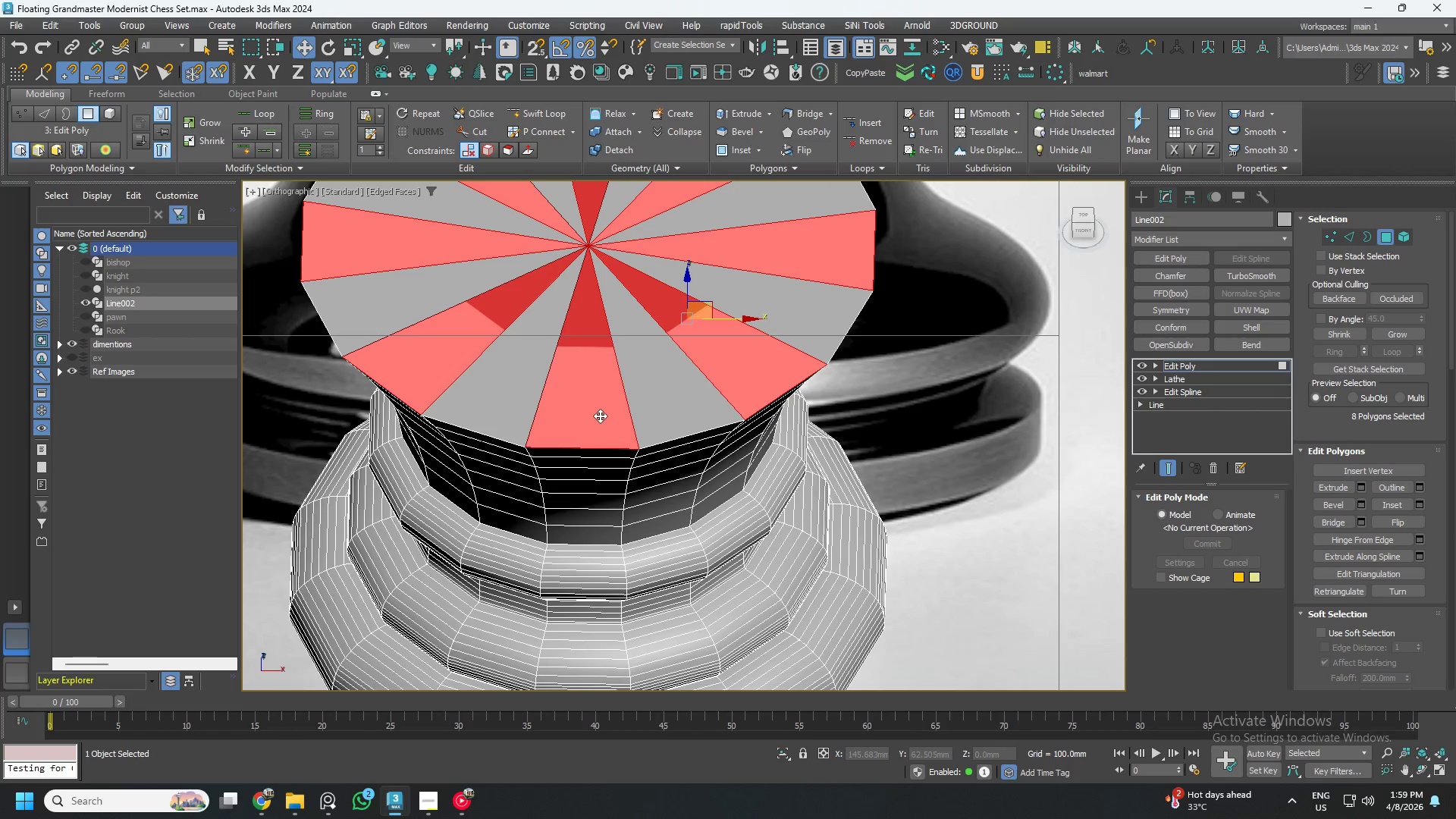 
scroll: coordinate [600, 416], scroll_direction: down, amount: 3.0
 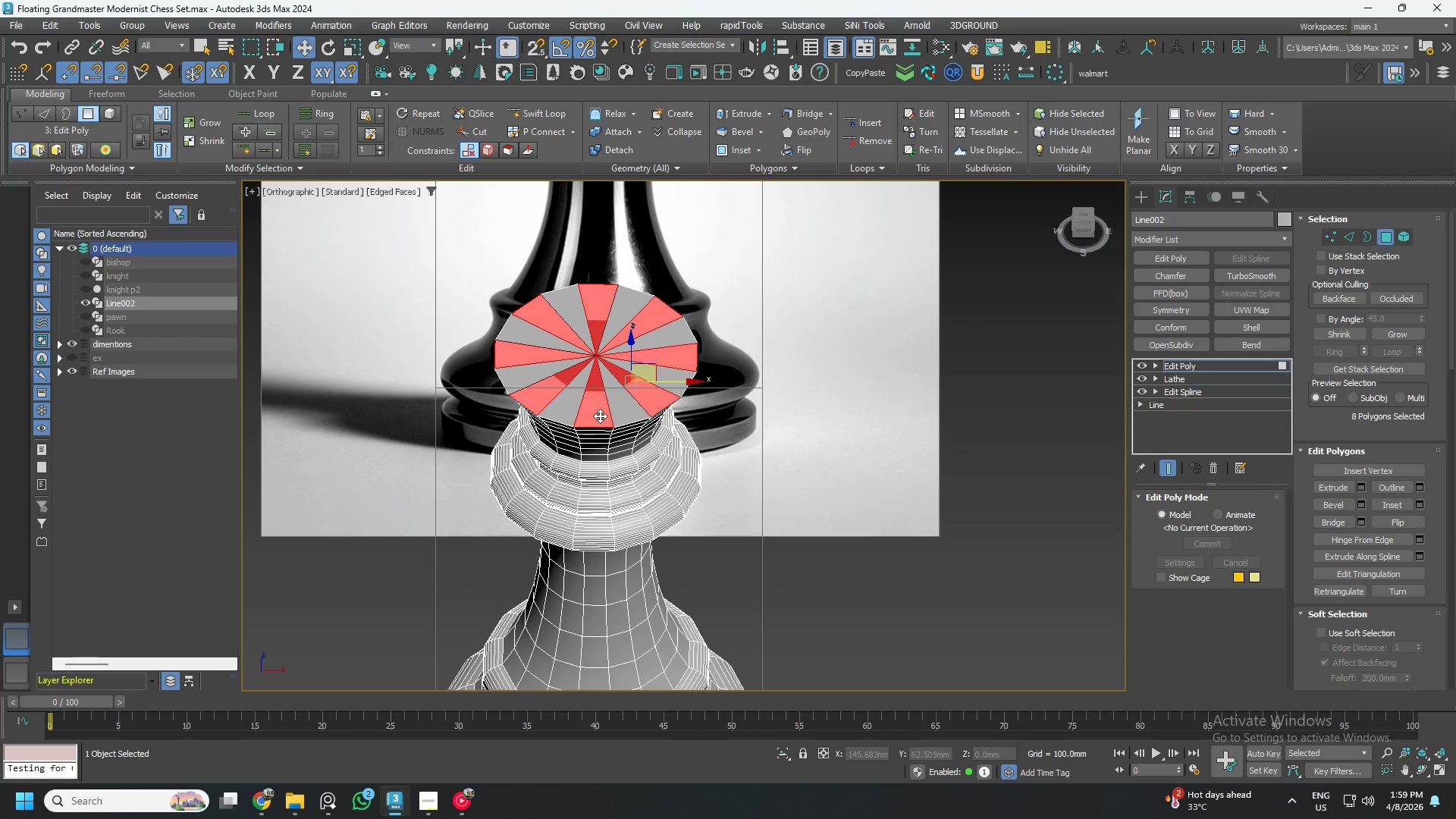 
scroll: coordinate [600, 416], scroll_direction: up, amount: 3.0
 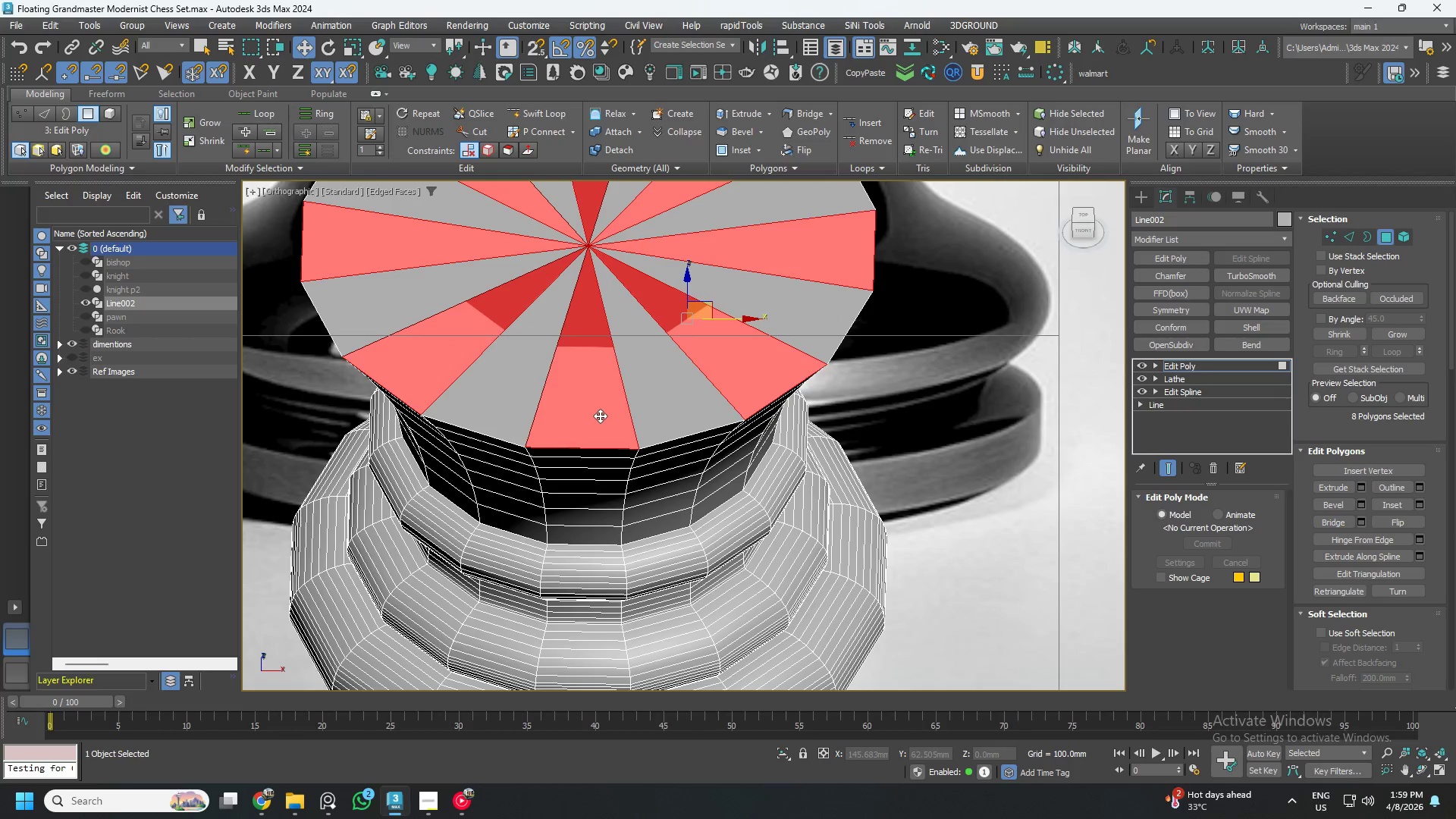 
key(1)
 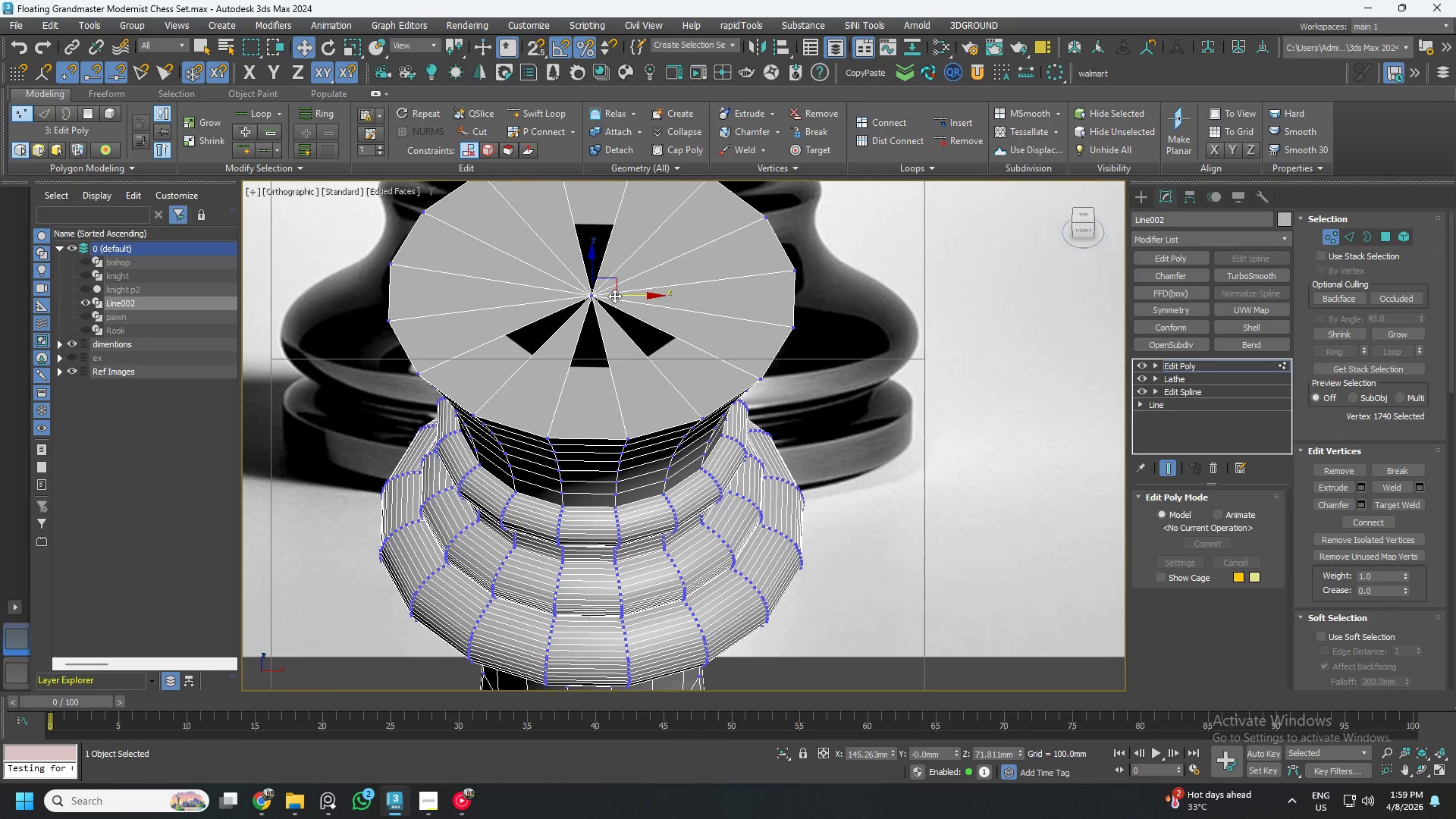 
scroll: coordinate [600, 416], scroll_direction: down, amount: 1.0
 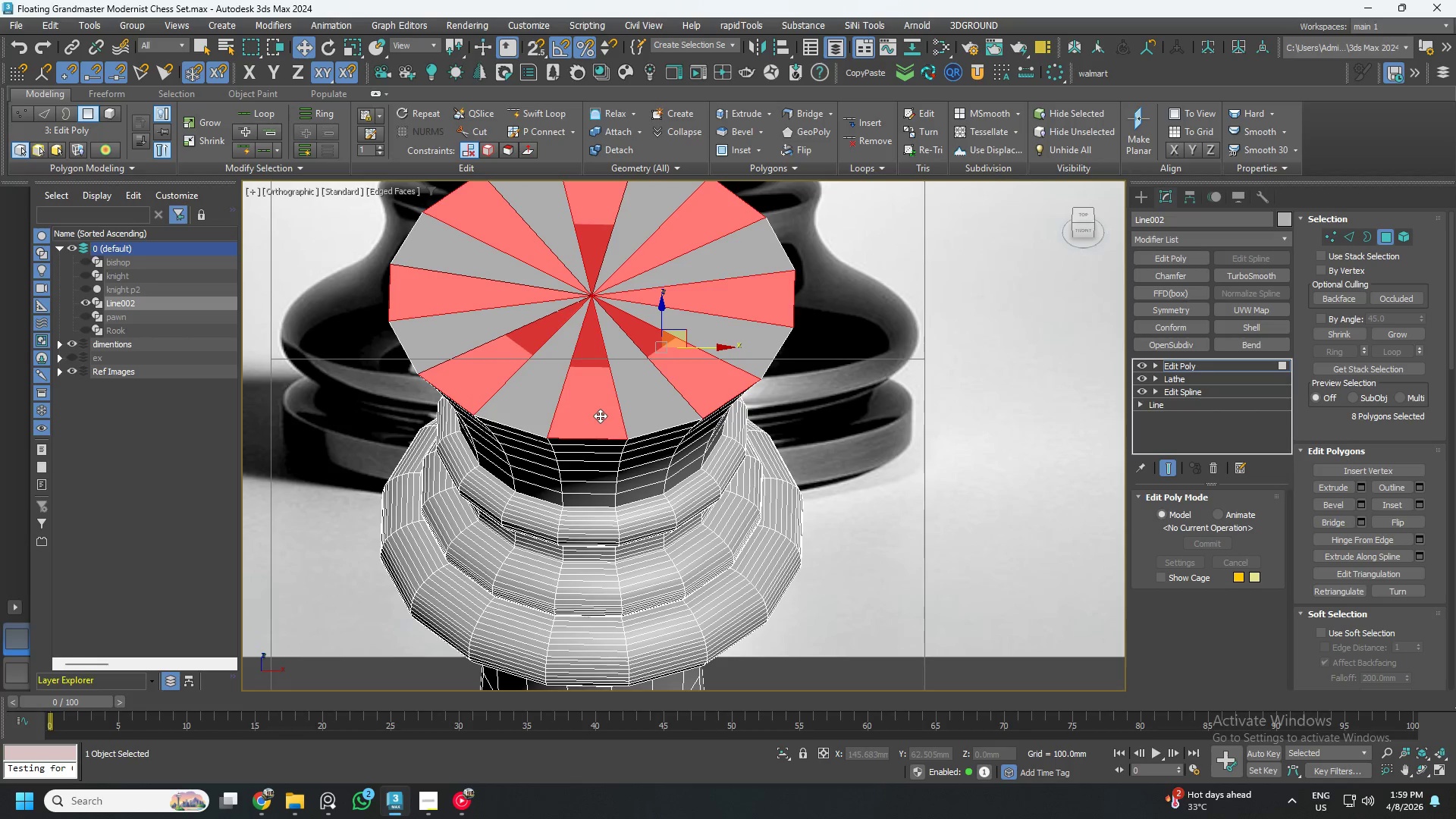 
left_click([598, 297])
 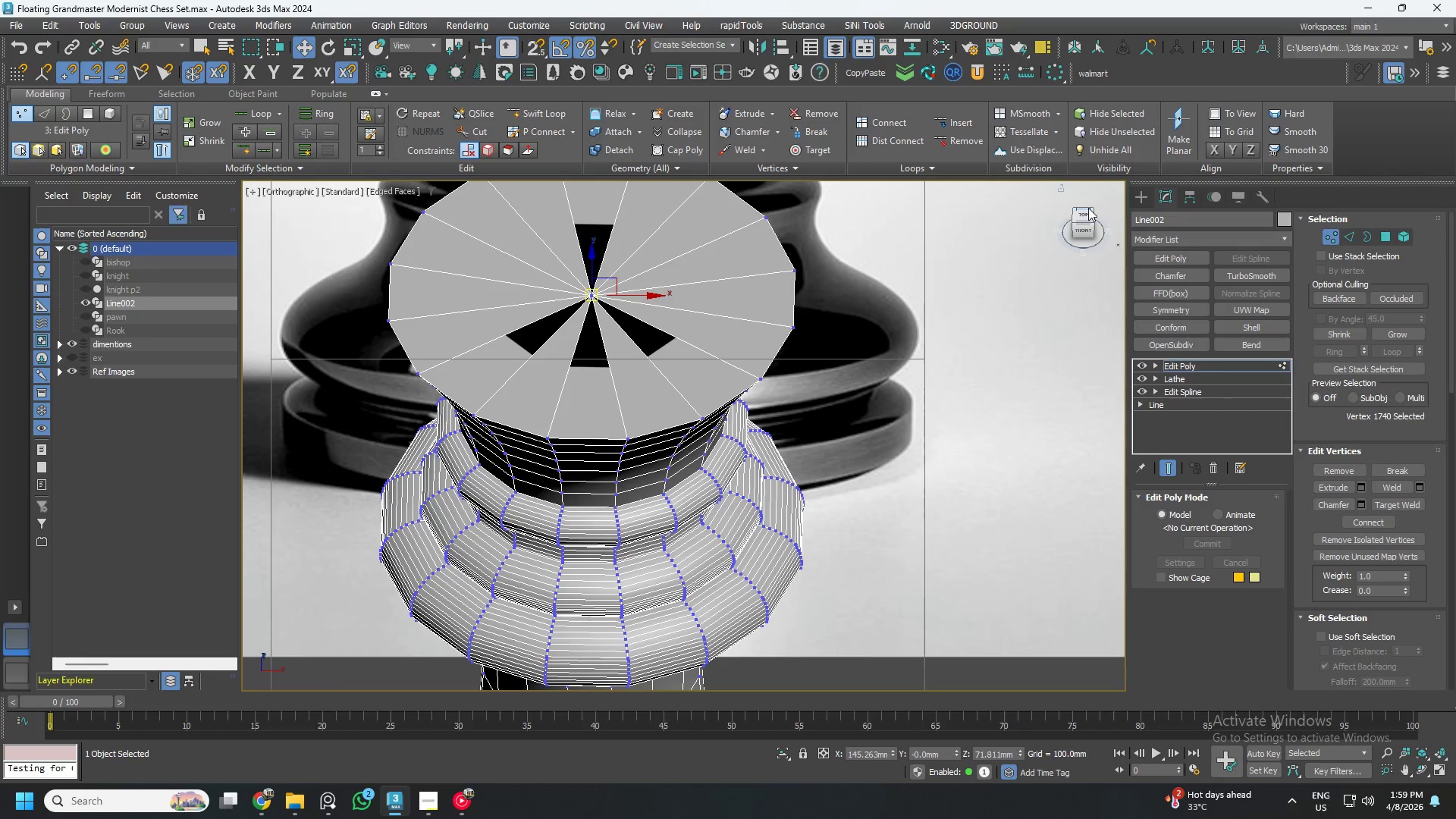 
left_click([1084, 218])
 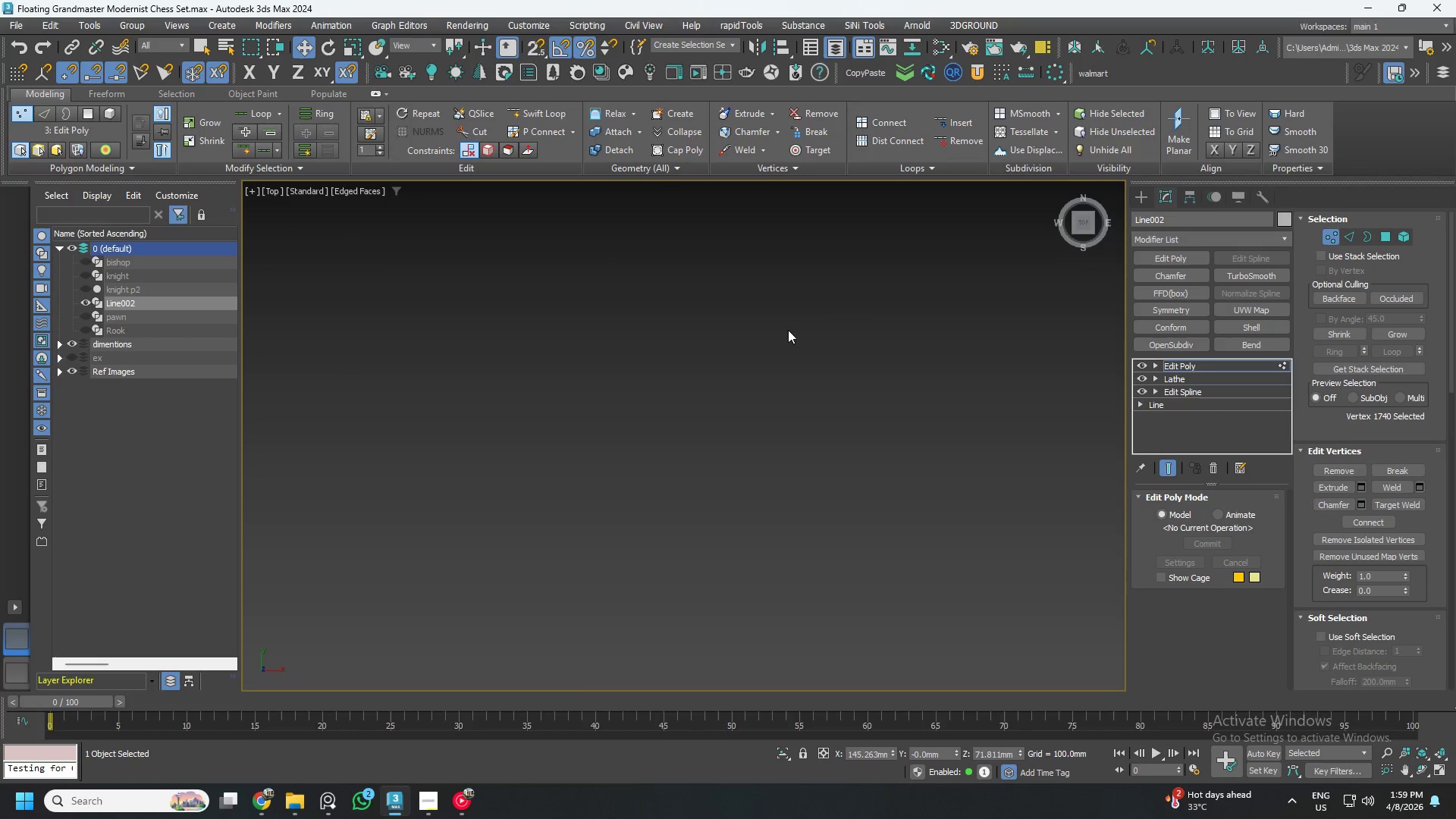 
key(Z)
 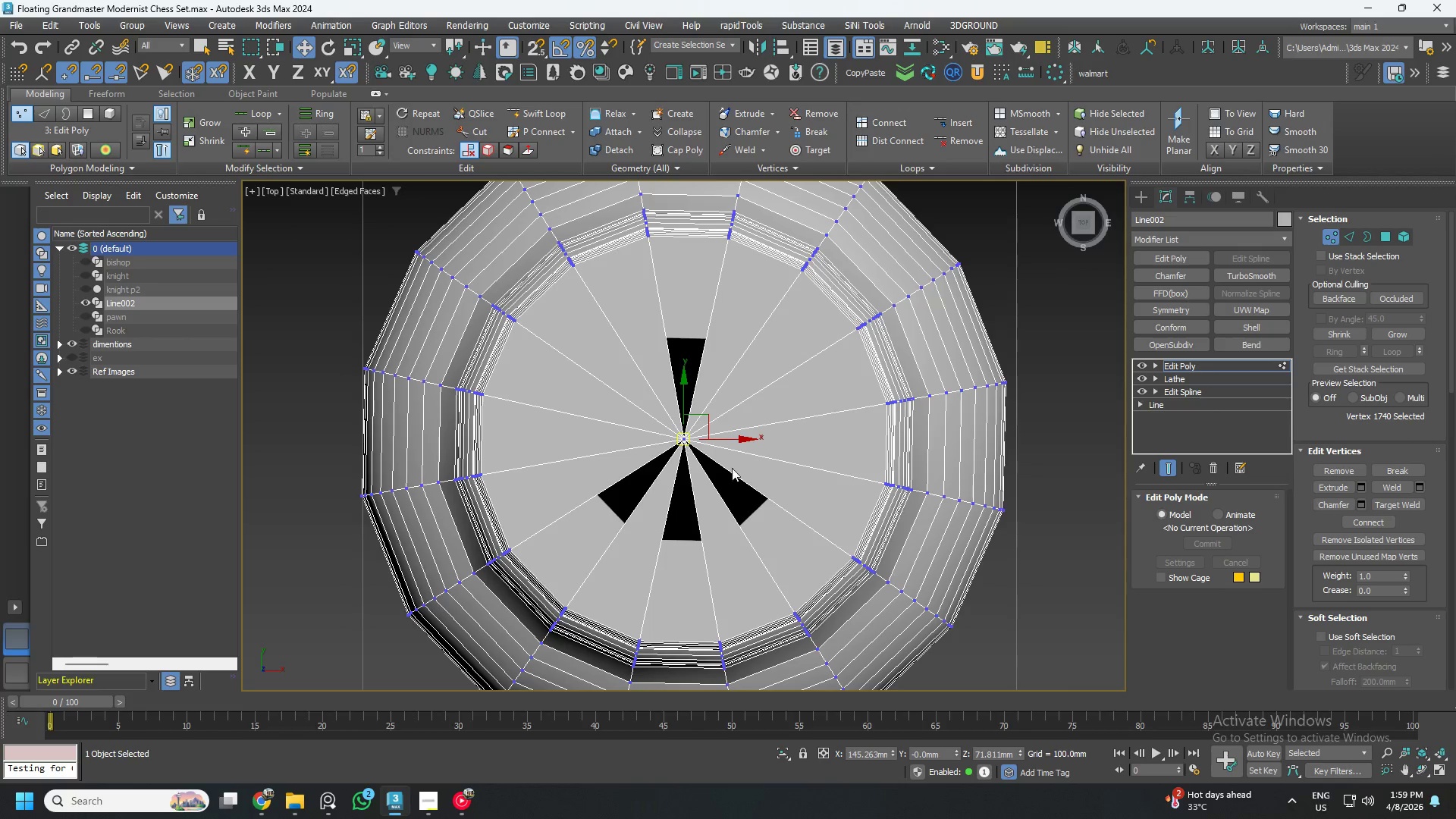 
left_click_drag(start_coordinate=[752, 472], to_coordinate=[635, 406])
 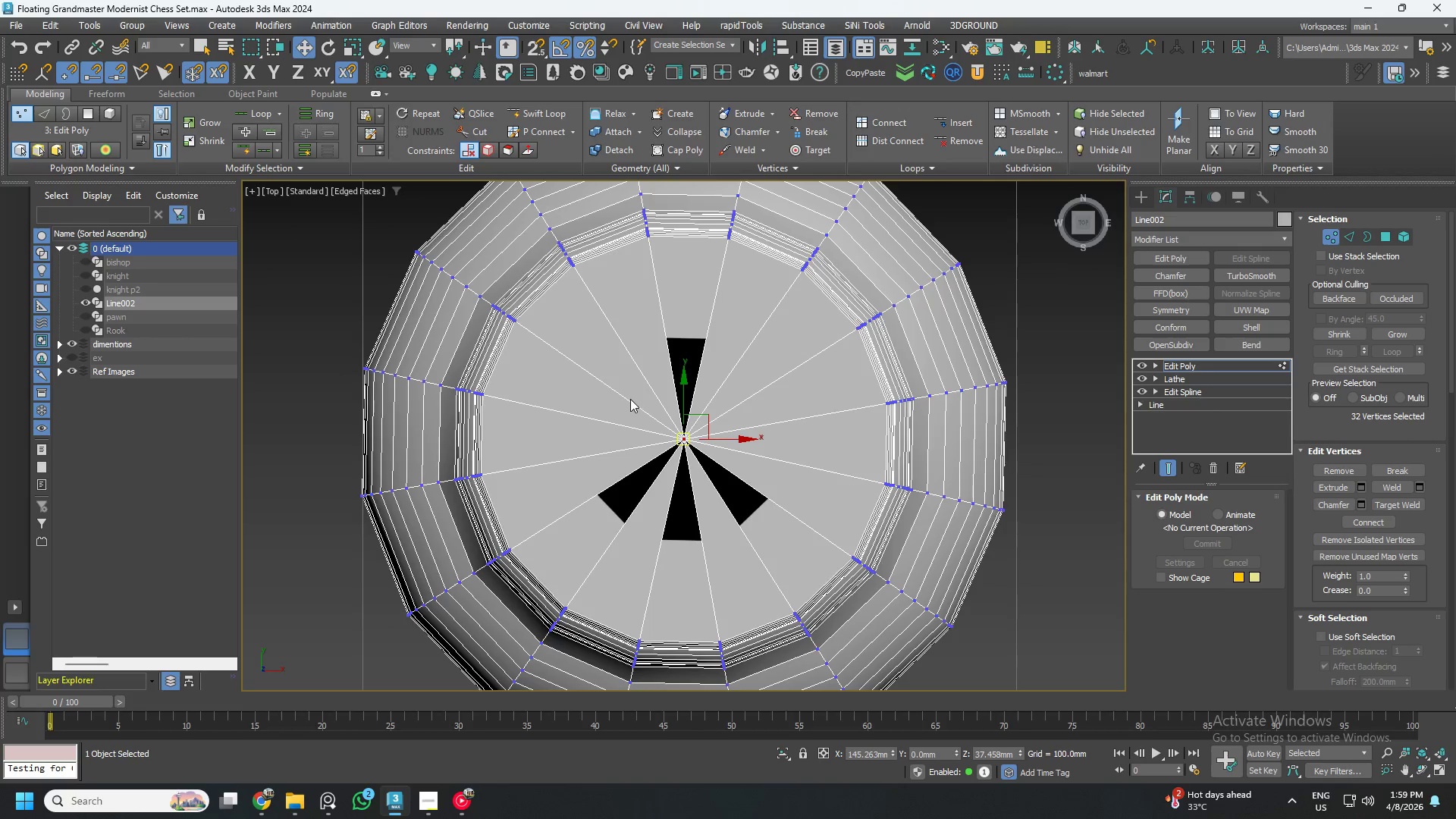 
key(Alt+AltLeft)
 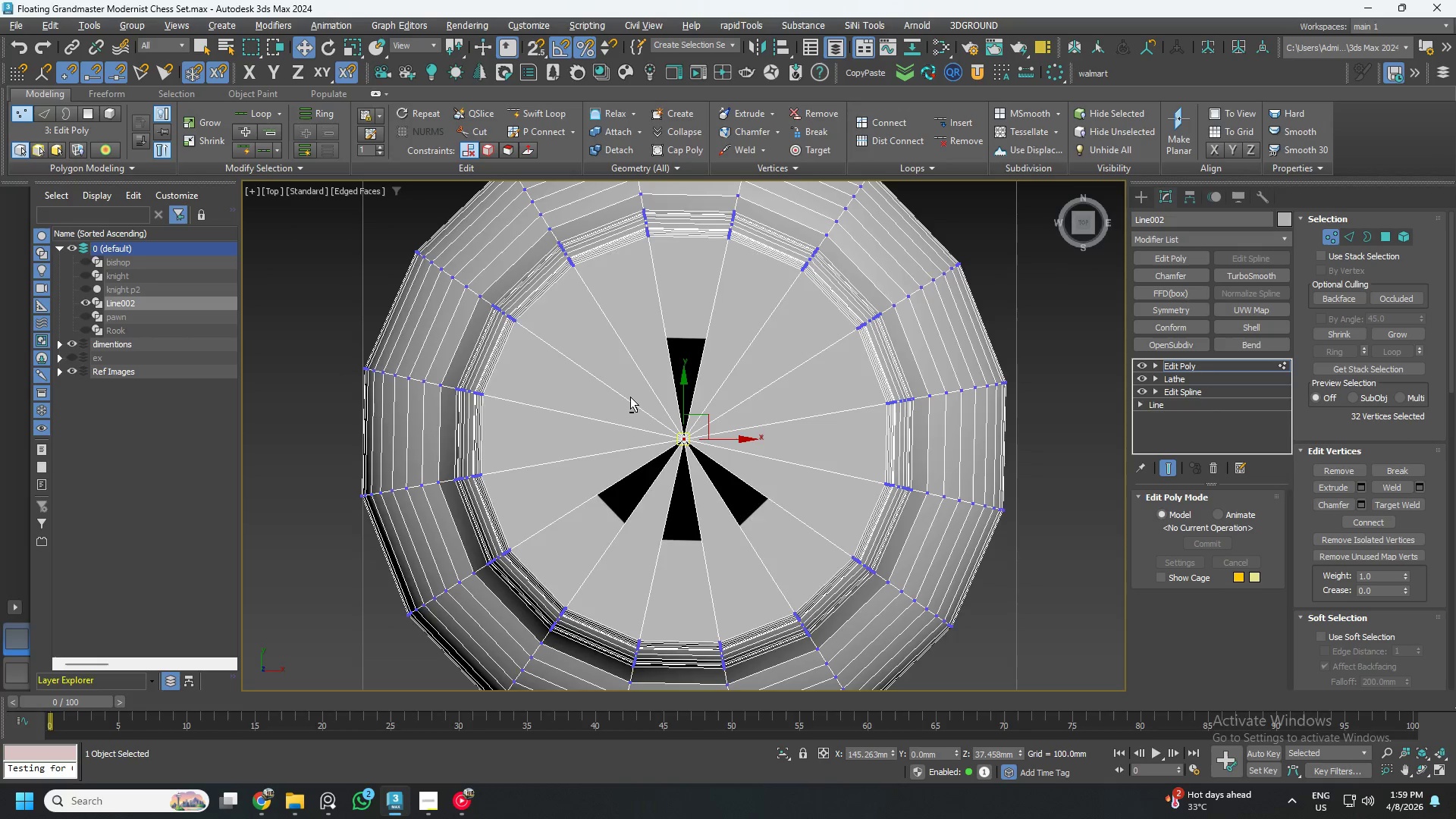 
key(Alt+X)
 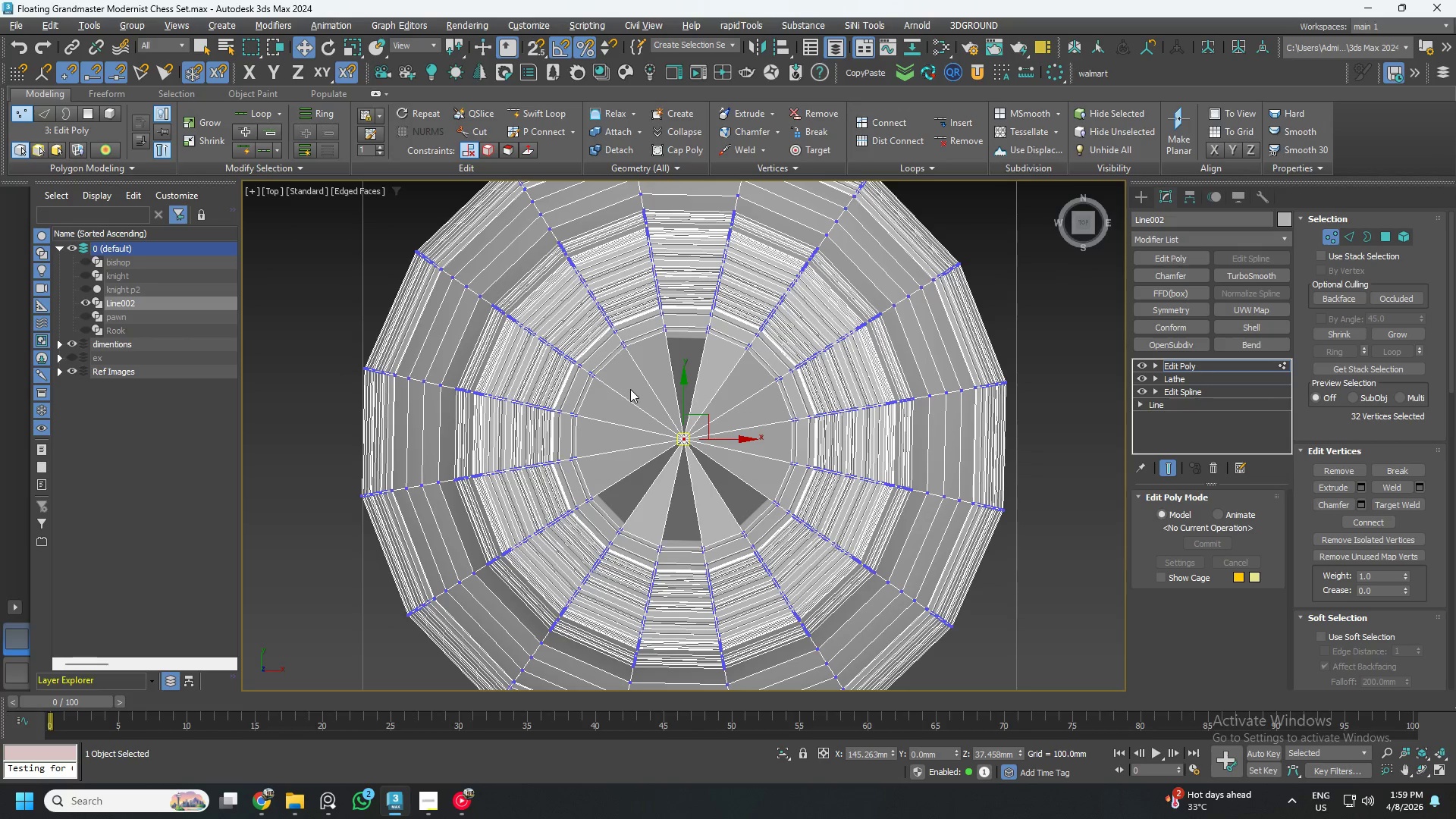 
key(Delete)
 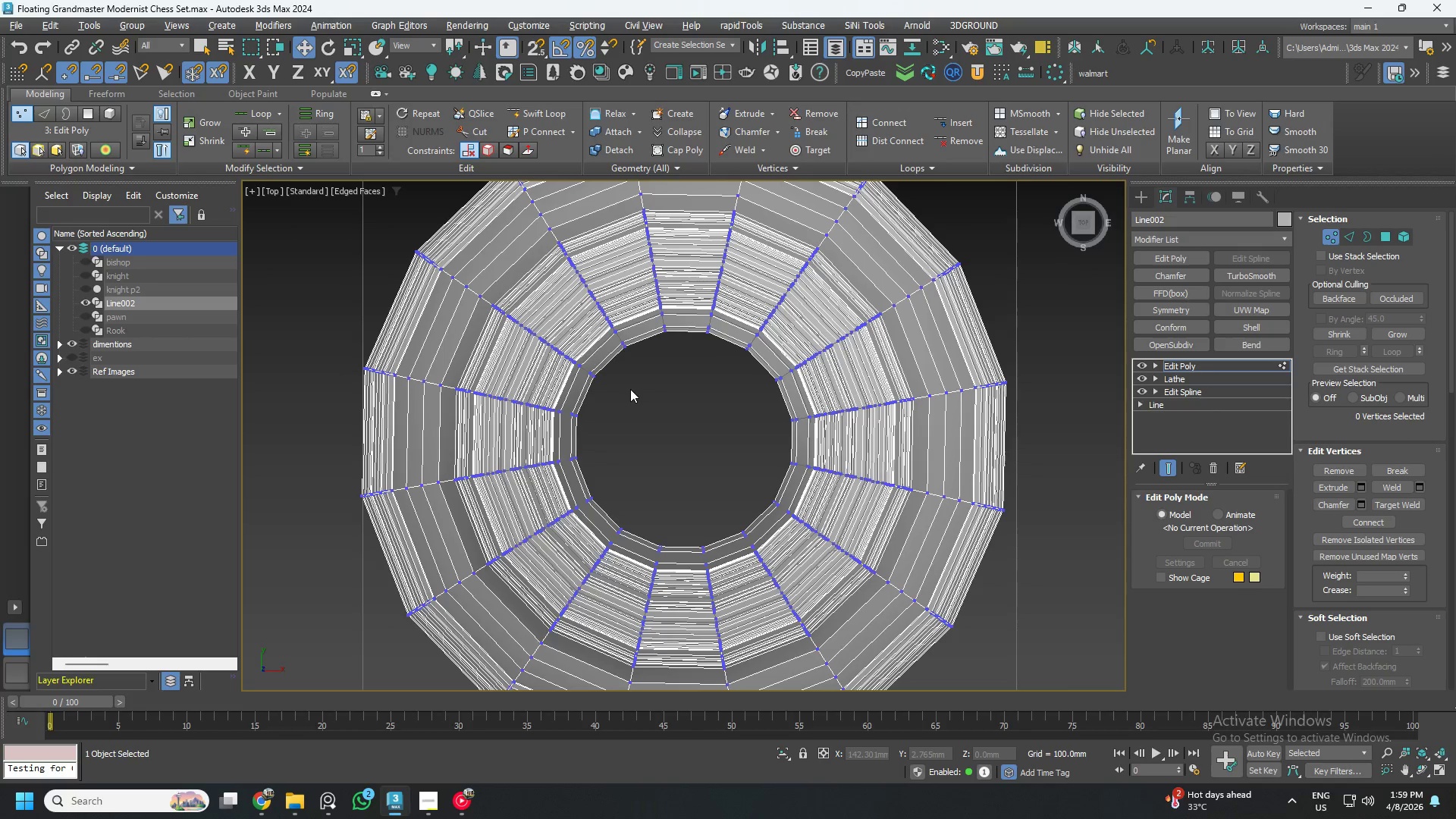 
key(3)
 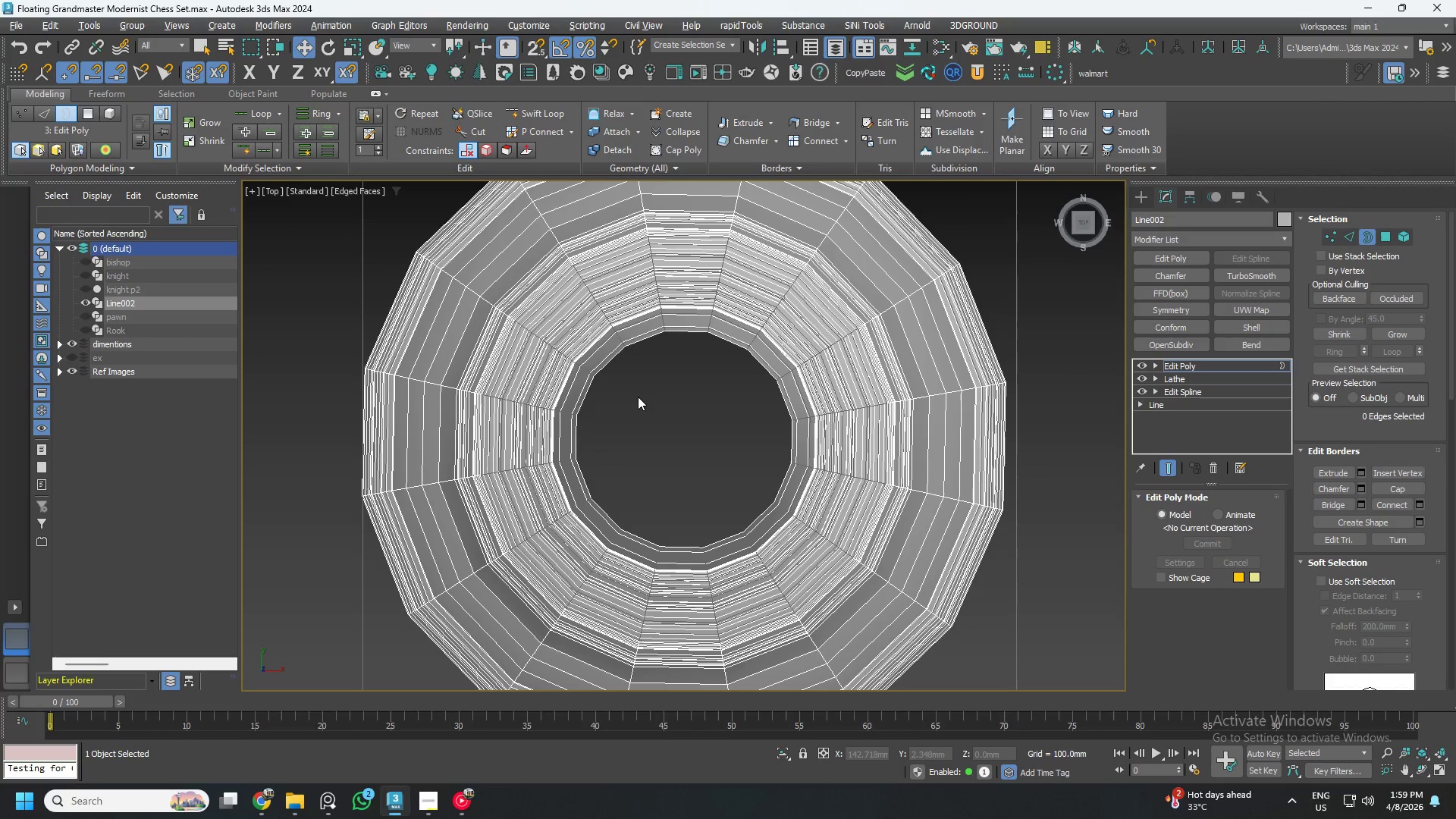 
key(Control+ControlLeft)
 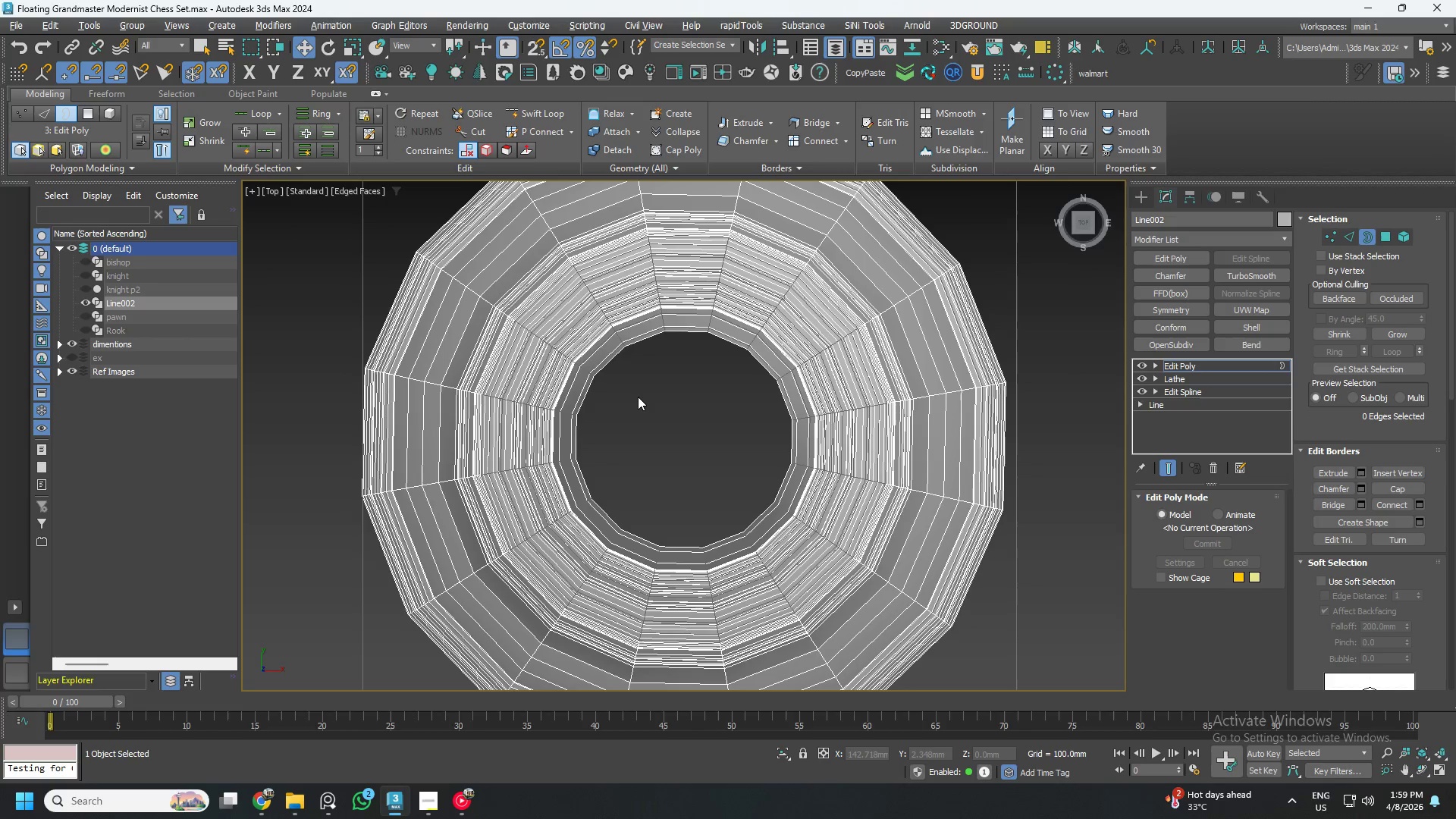 
key(Control+ControlLeft)
 